 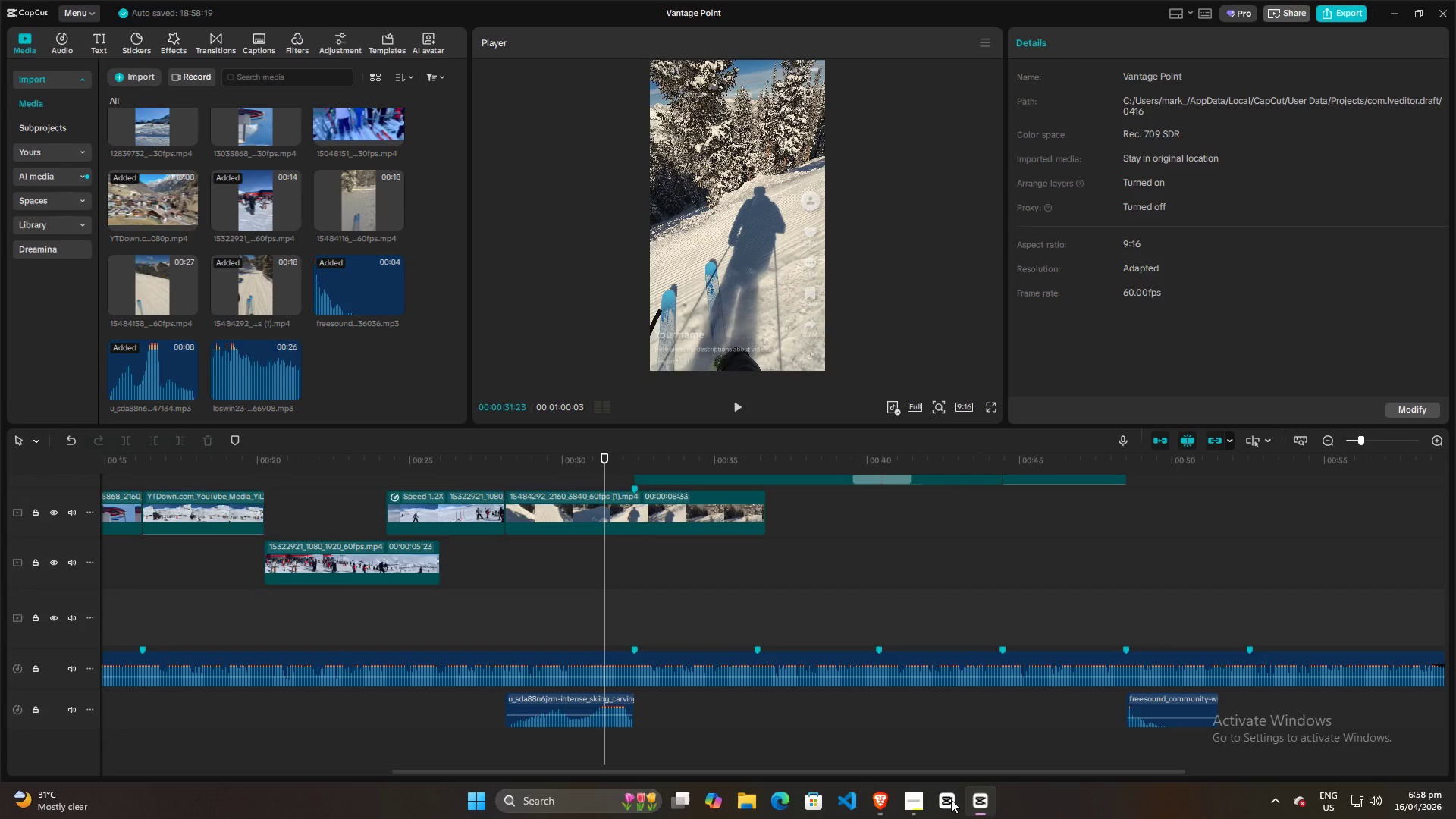 
key(Space)
 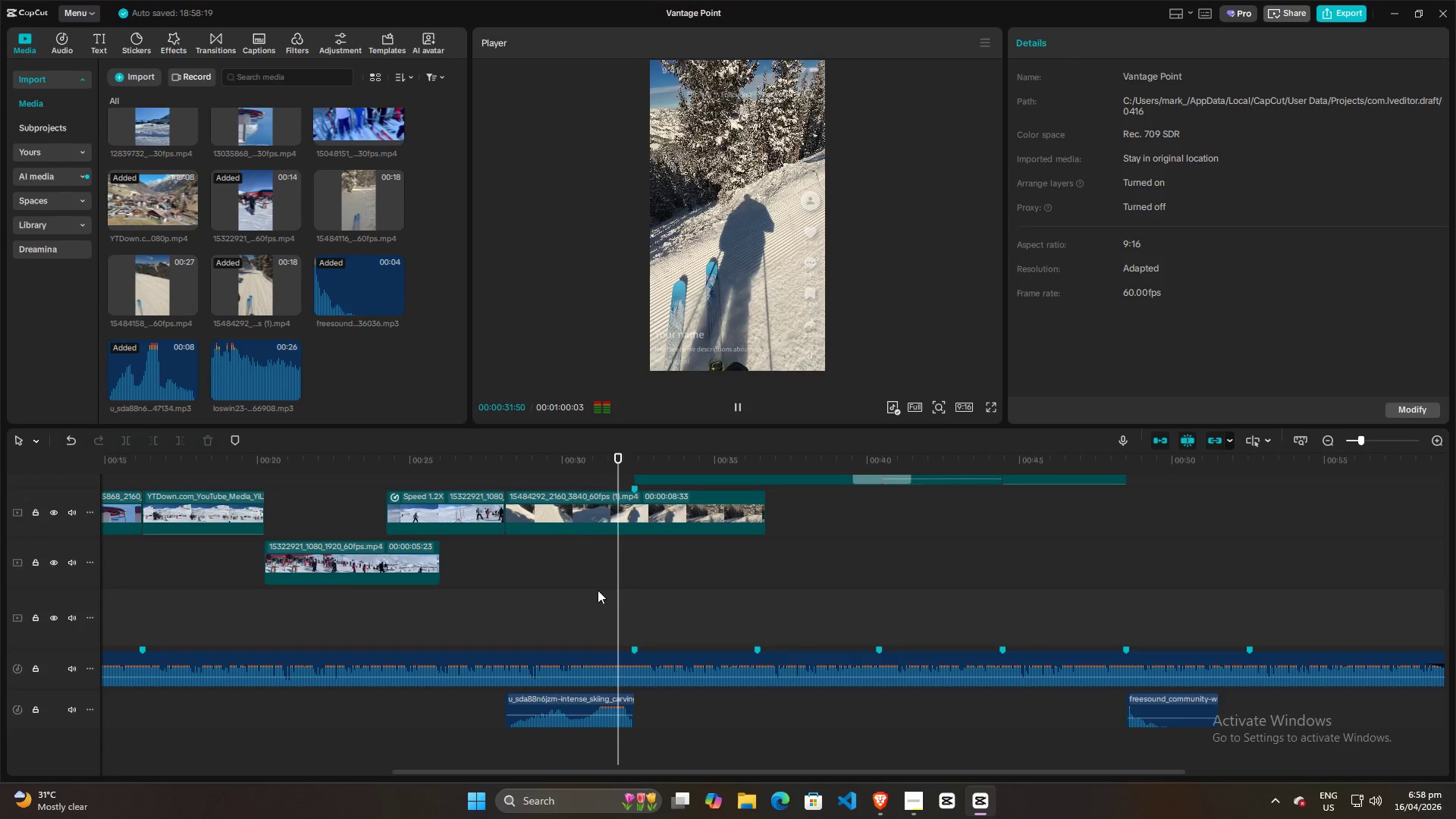 
key(Space)
 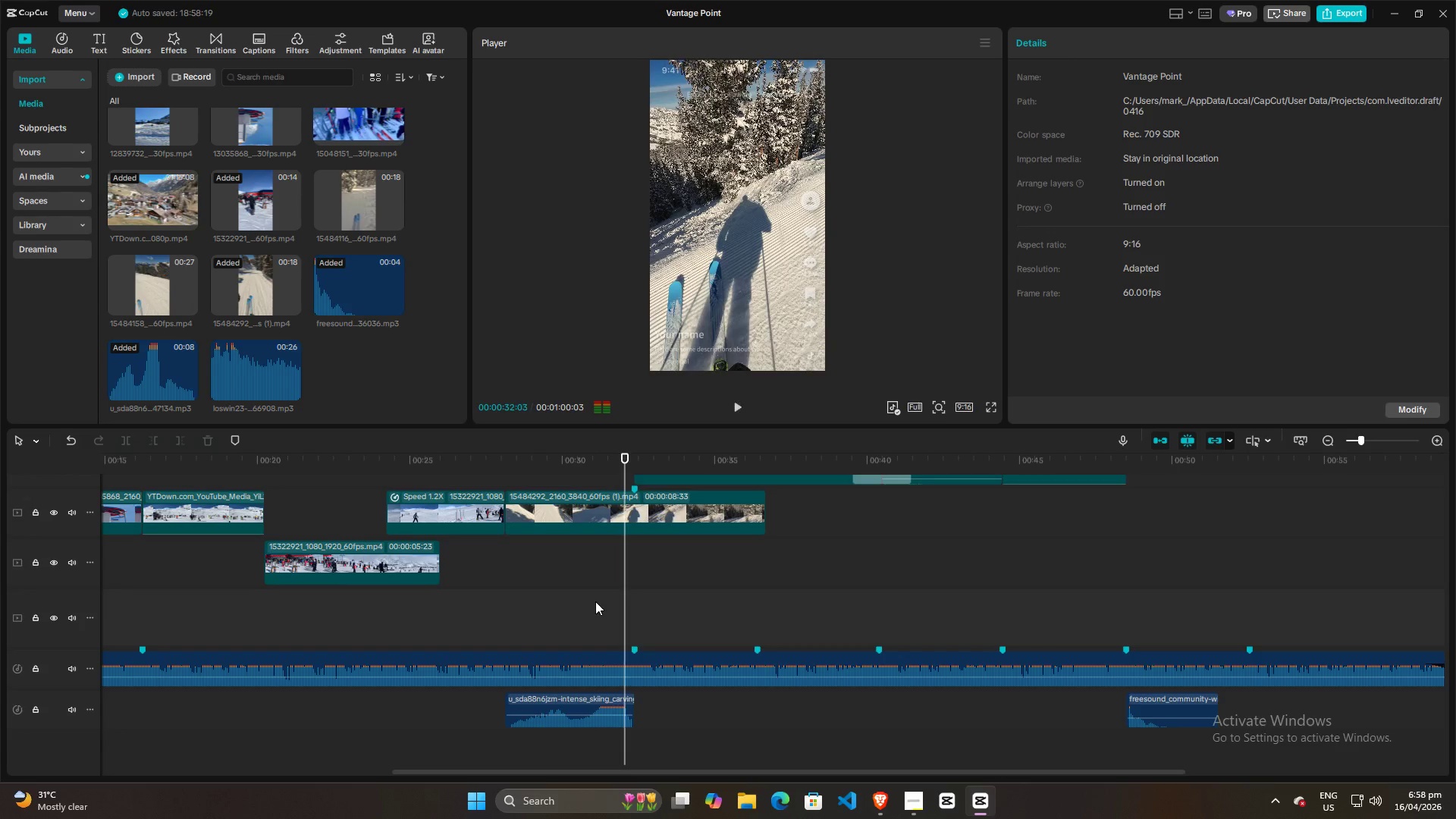 
left_click([595, 602])
 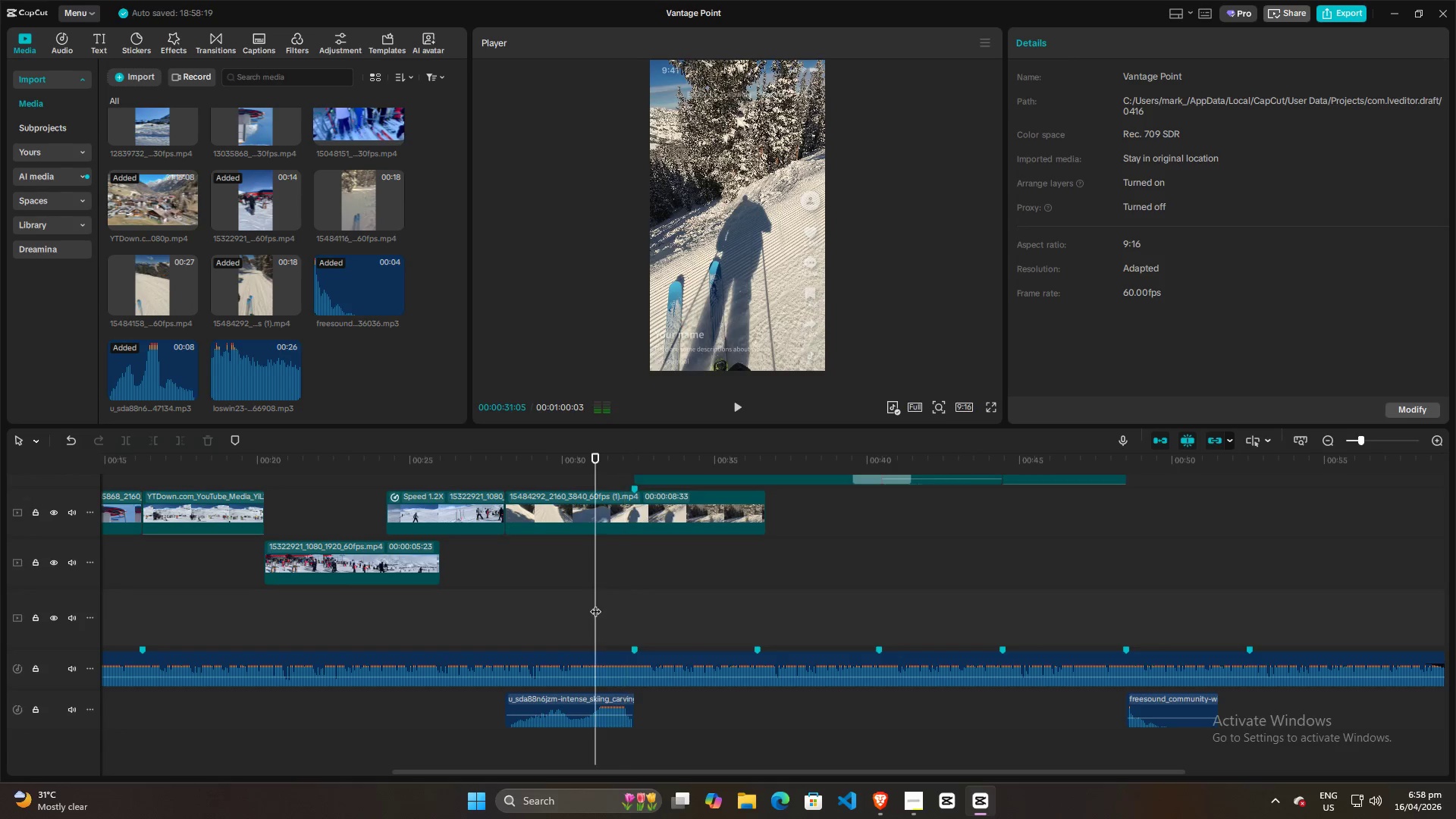 
key(Space)
 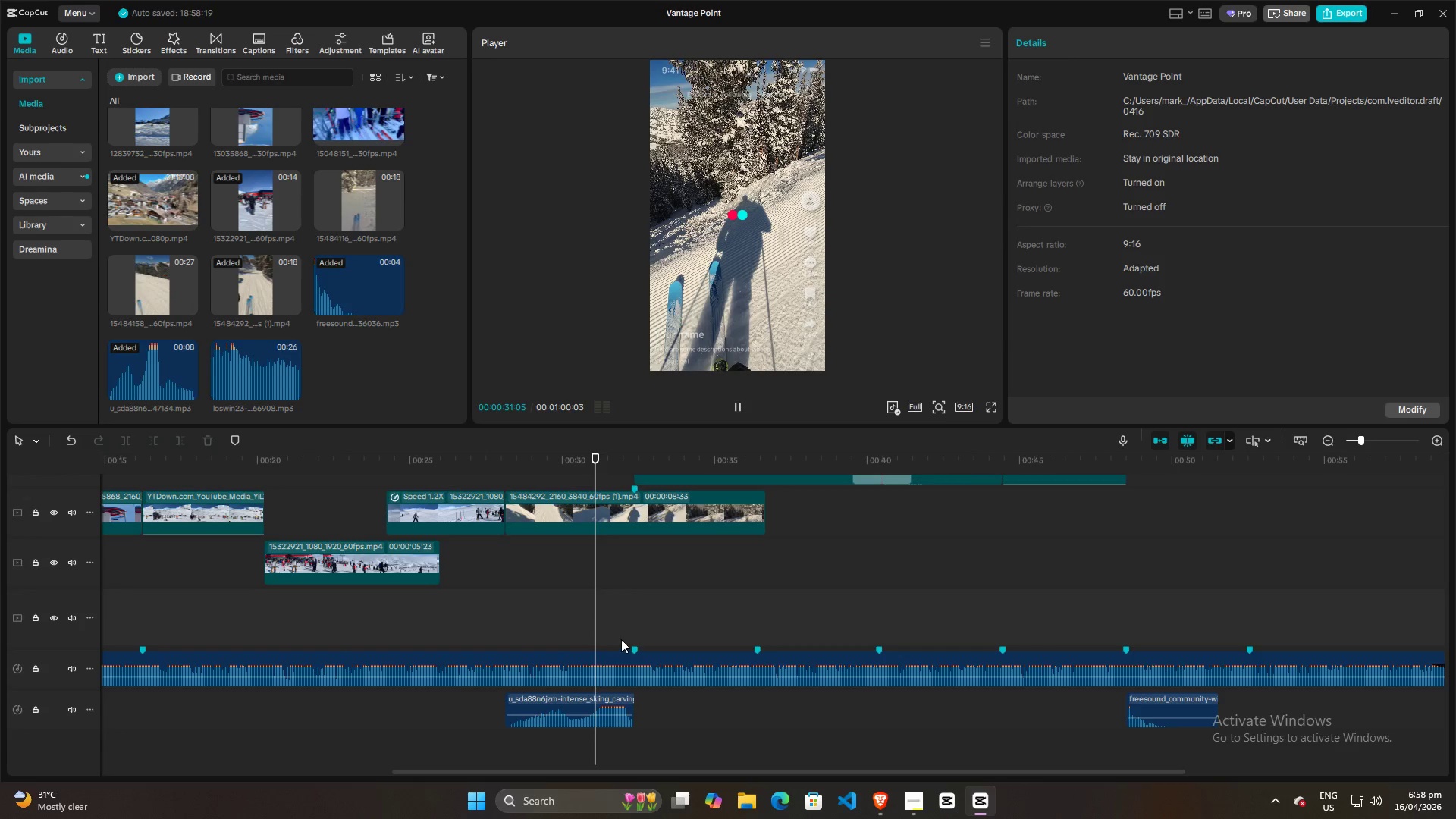 
key(Space)
 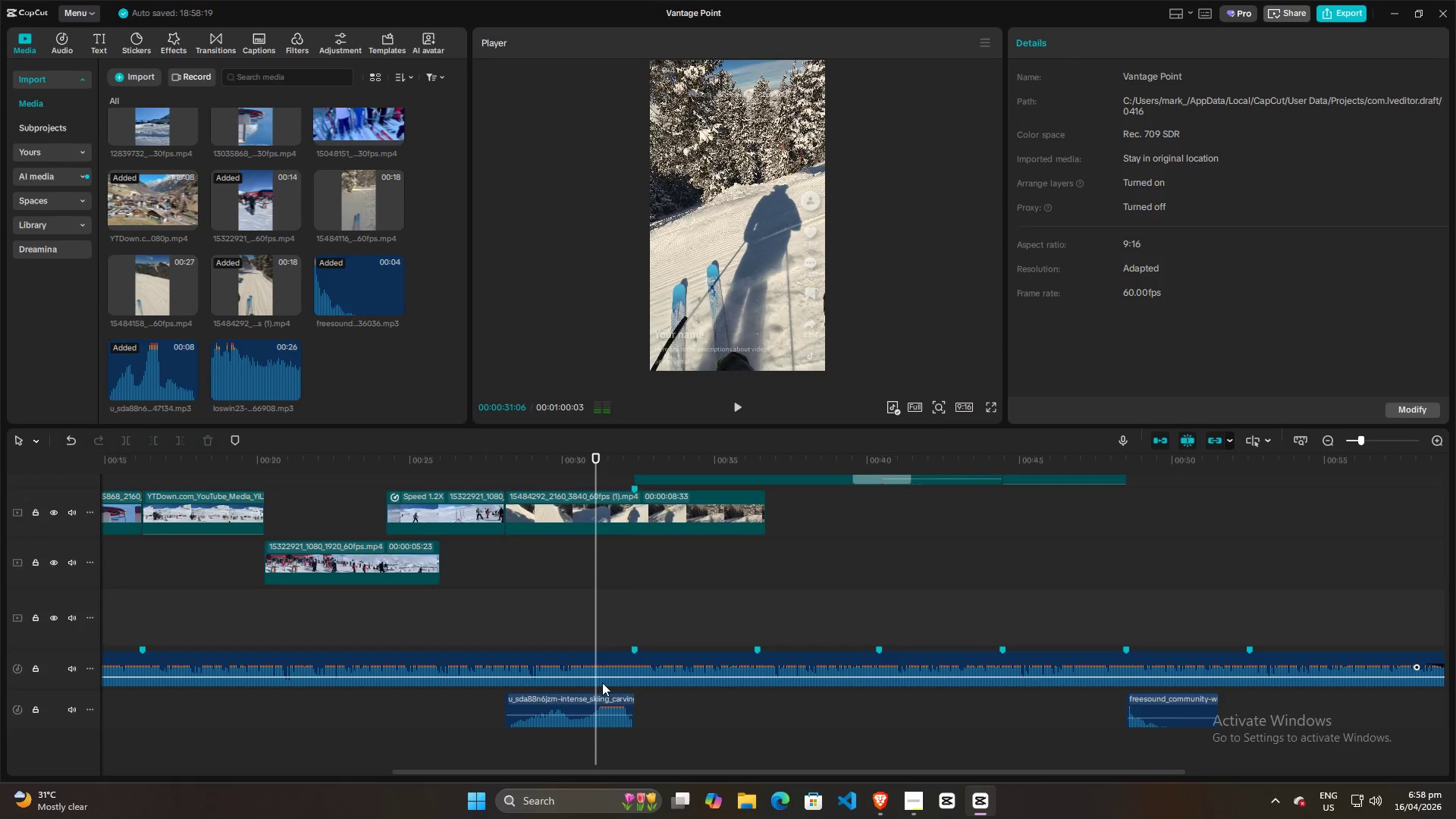 
key(Space)
 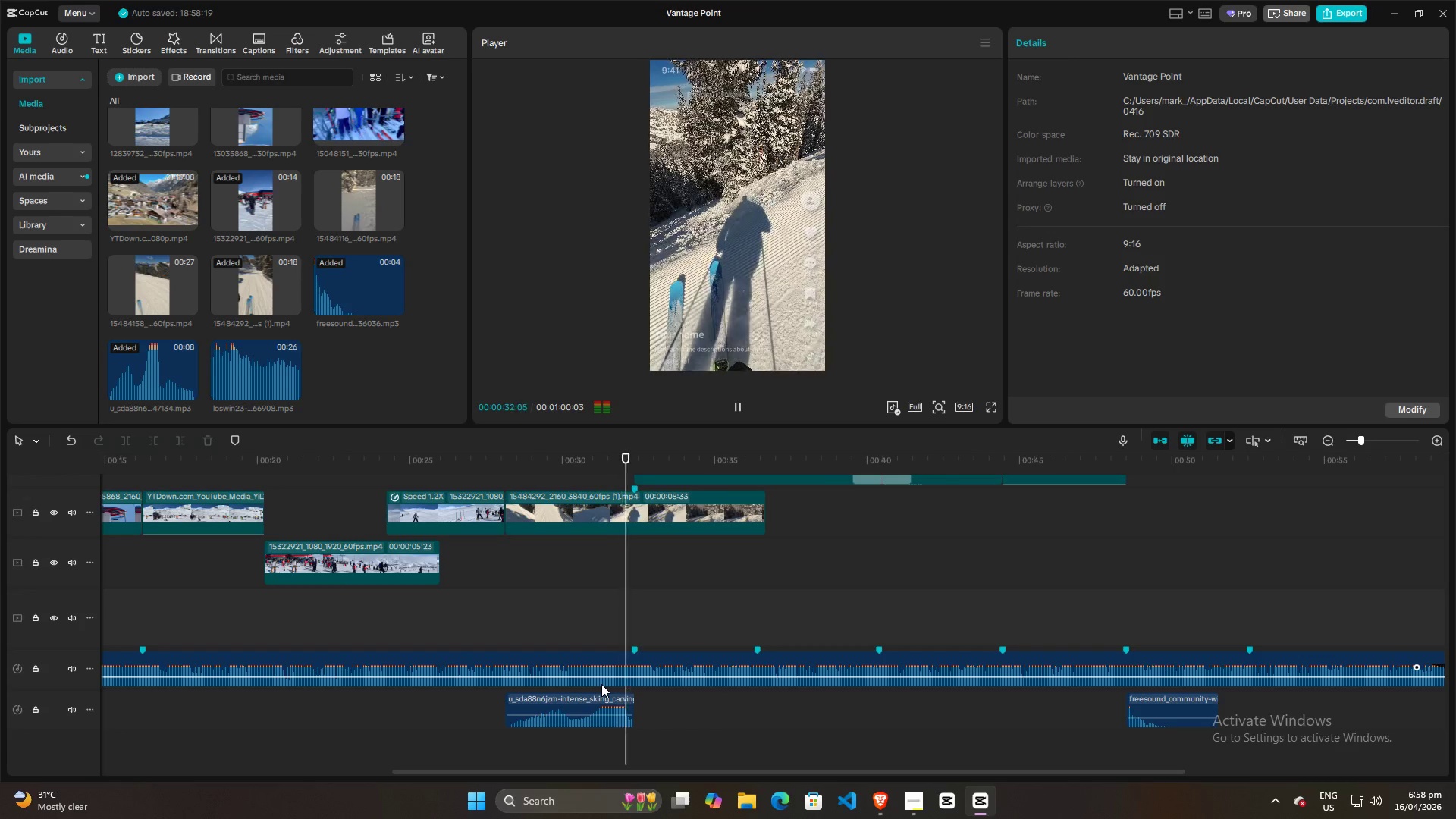 
key(Space)
 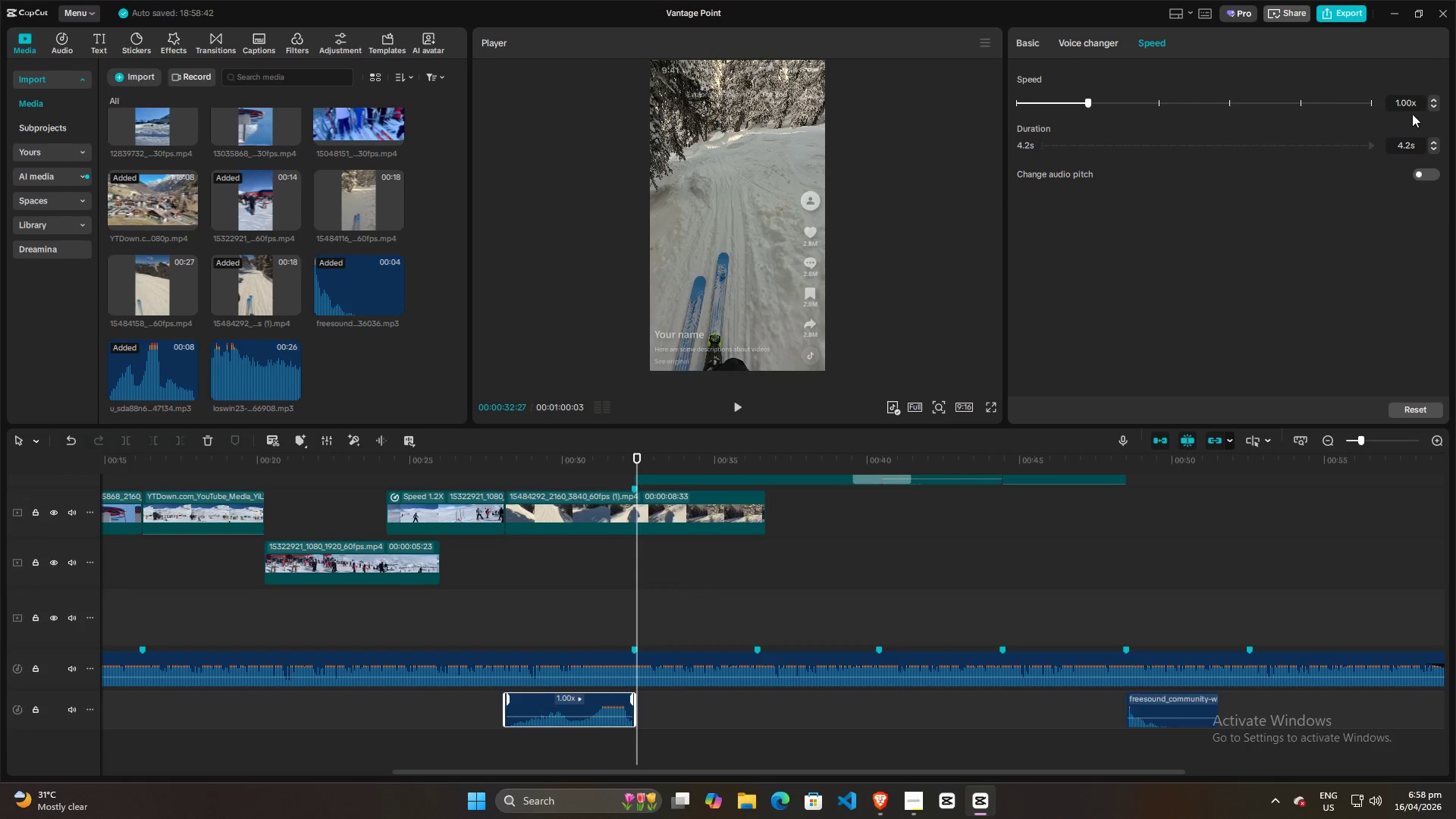 
left_click([1046, 38])
 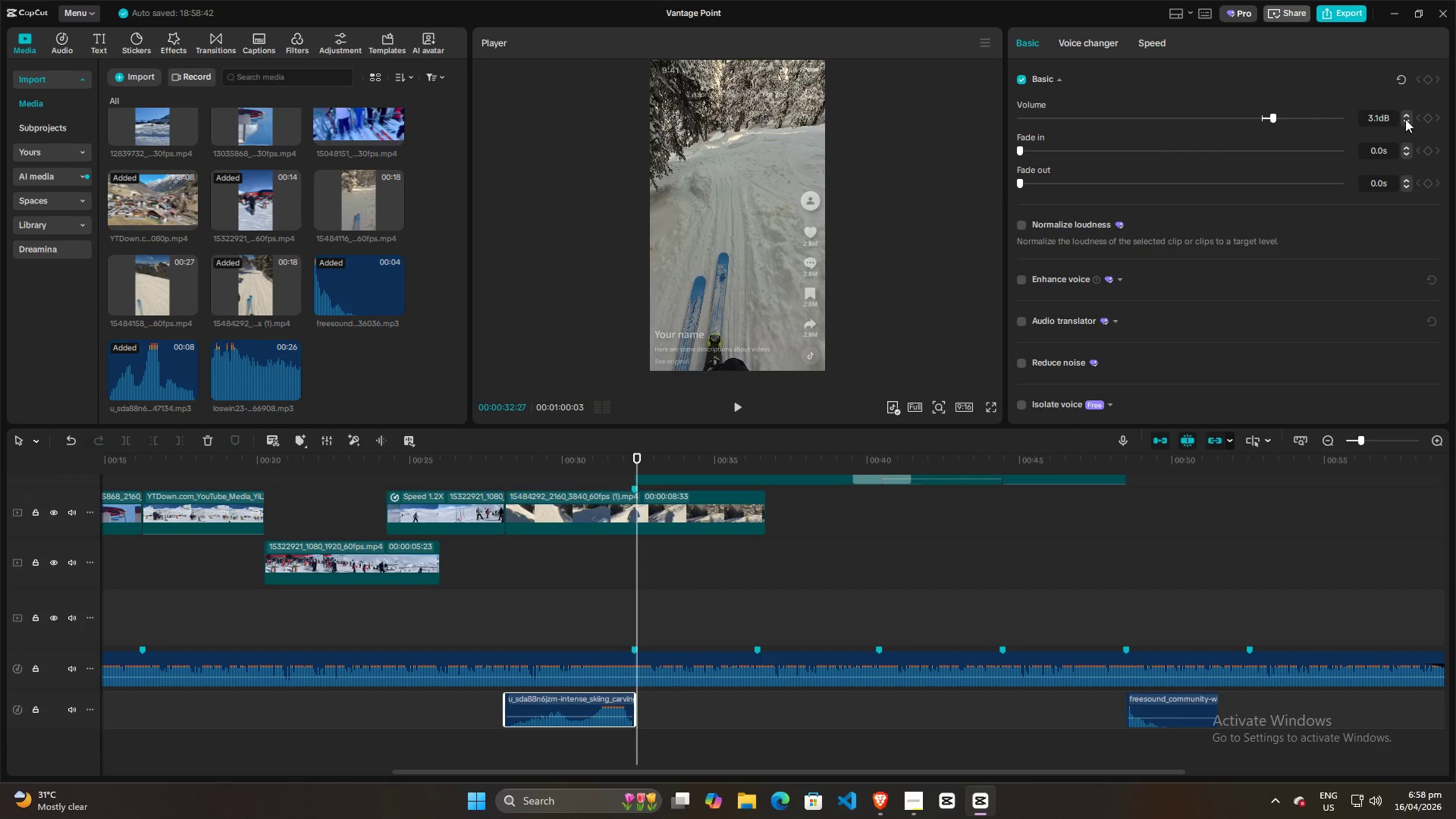 
left_click([1408, 120])
 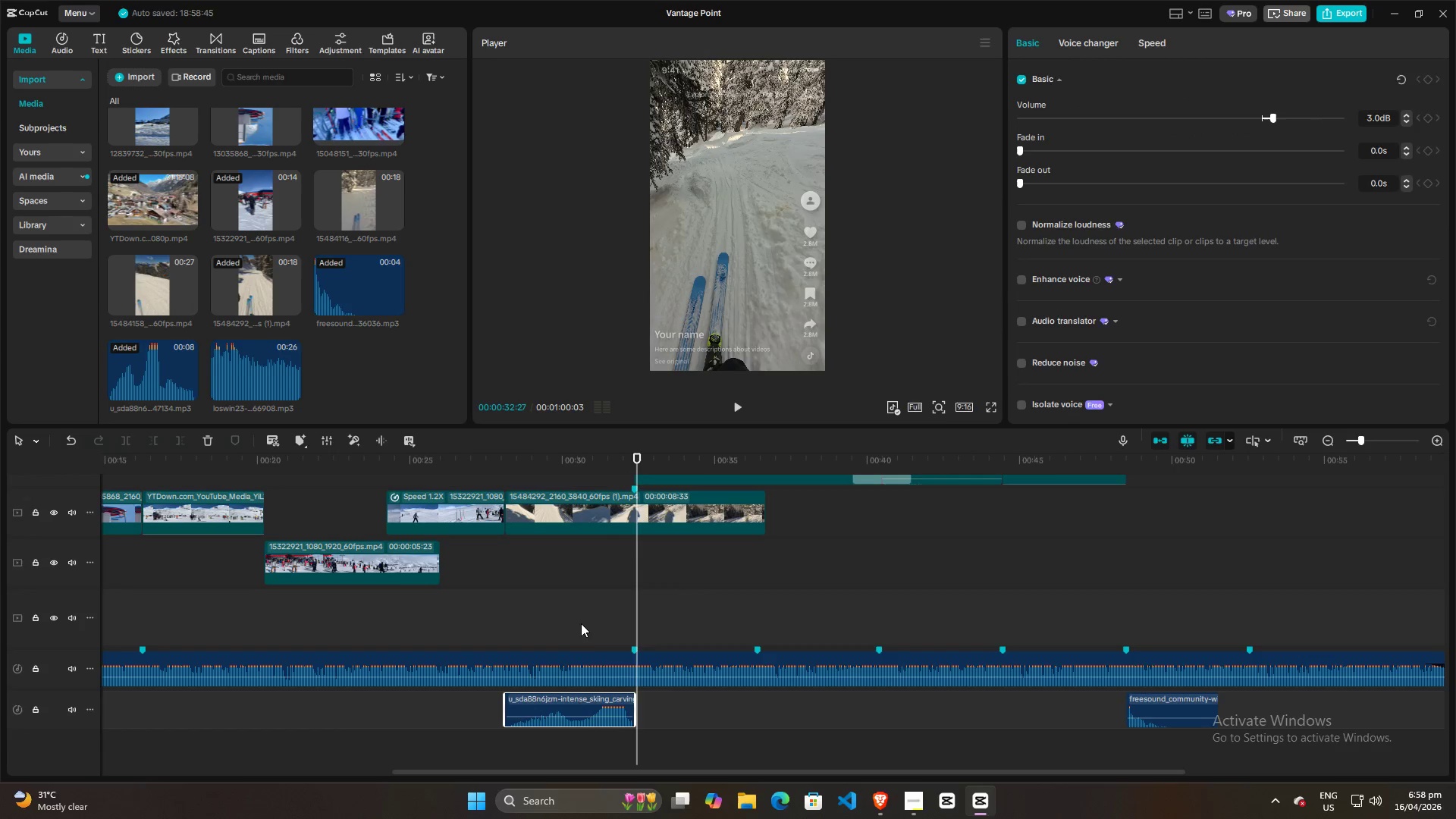 
left_click([592, 632])
 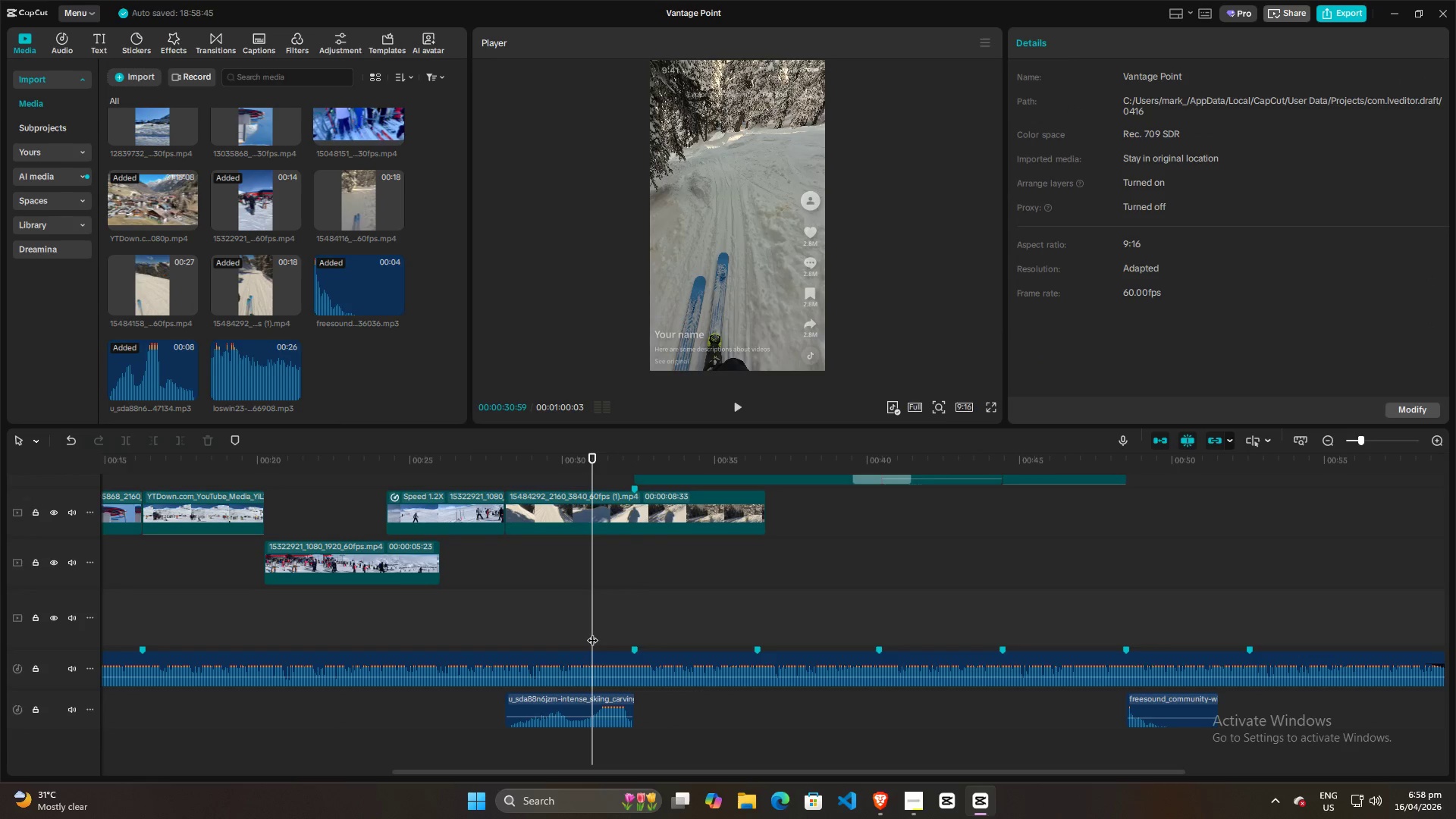 
key(Space)
 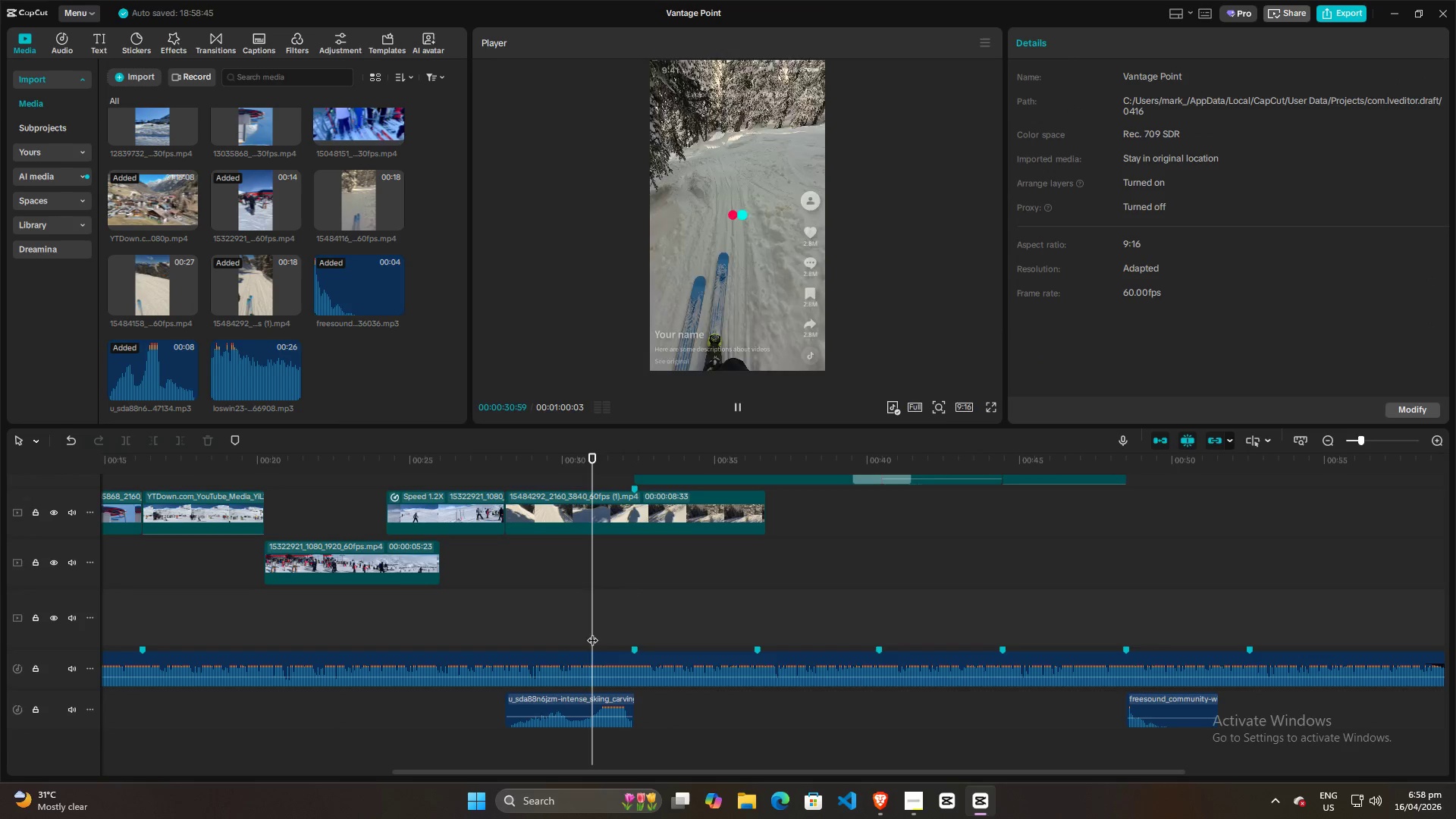 
key(Space)
 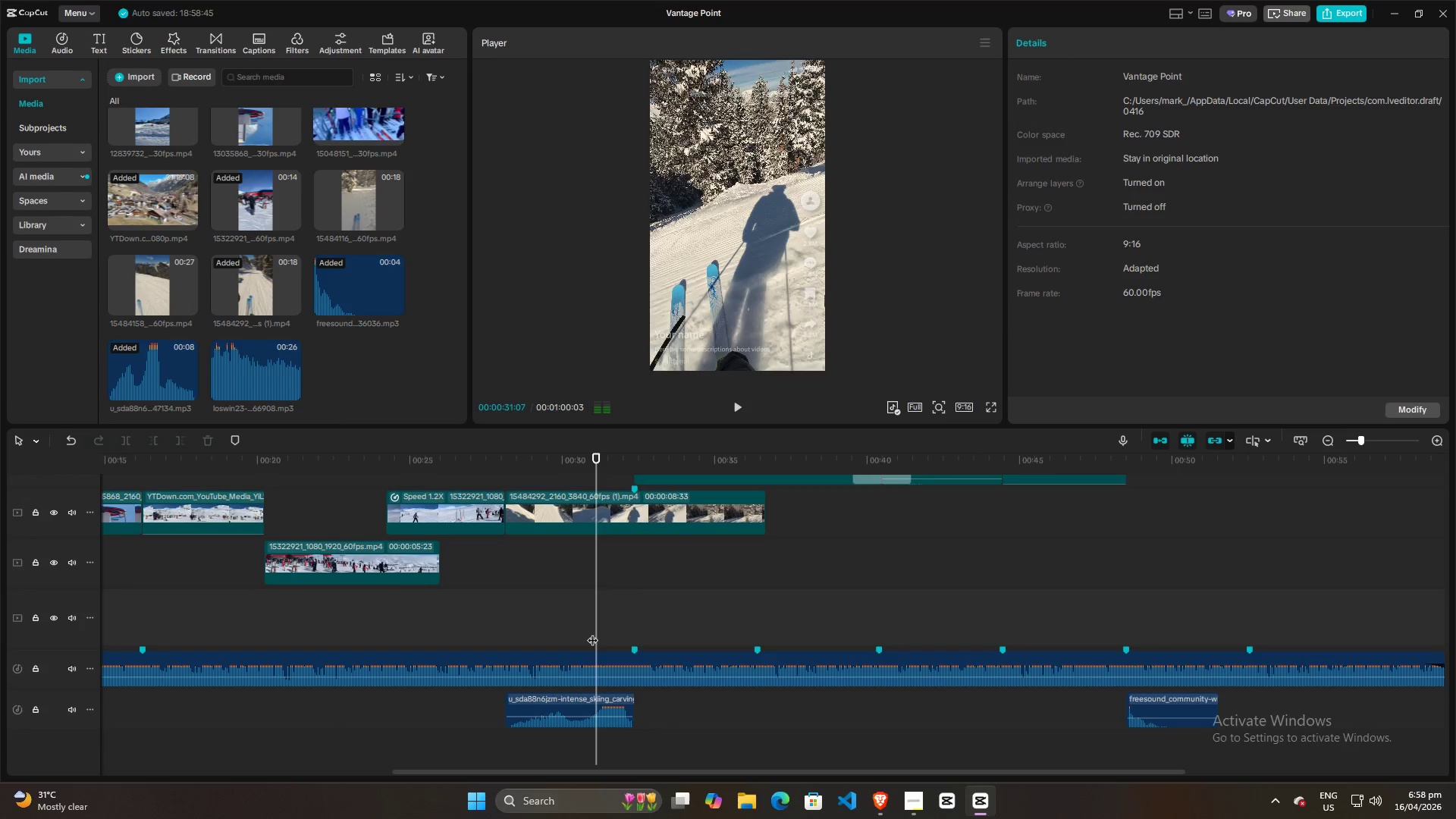 
key(Space)
 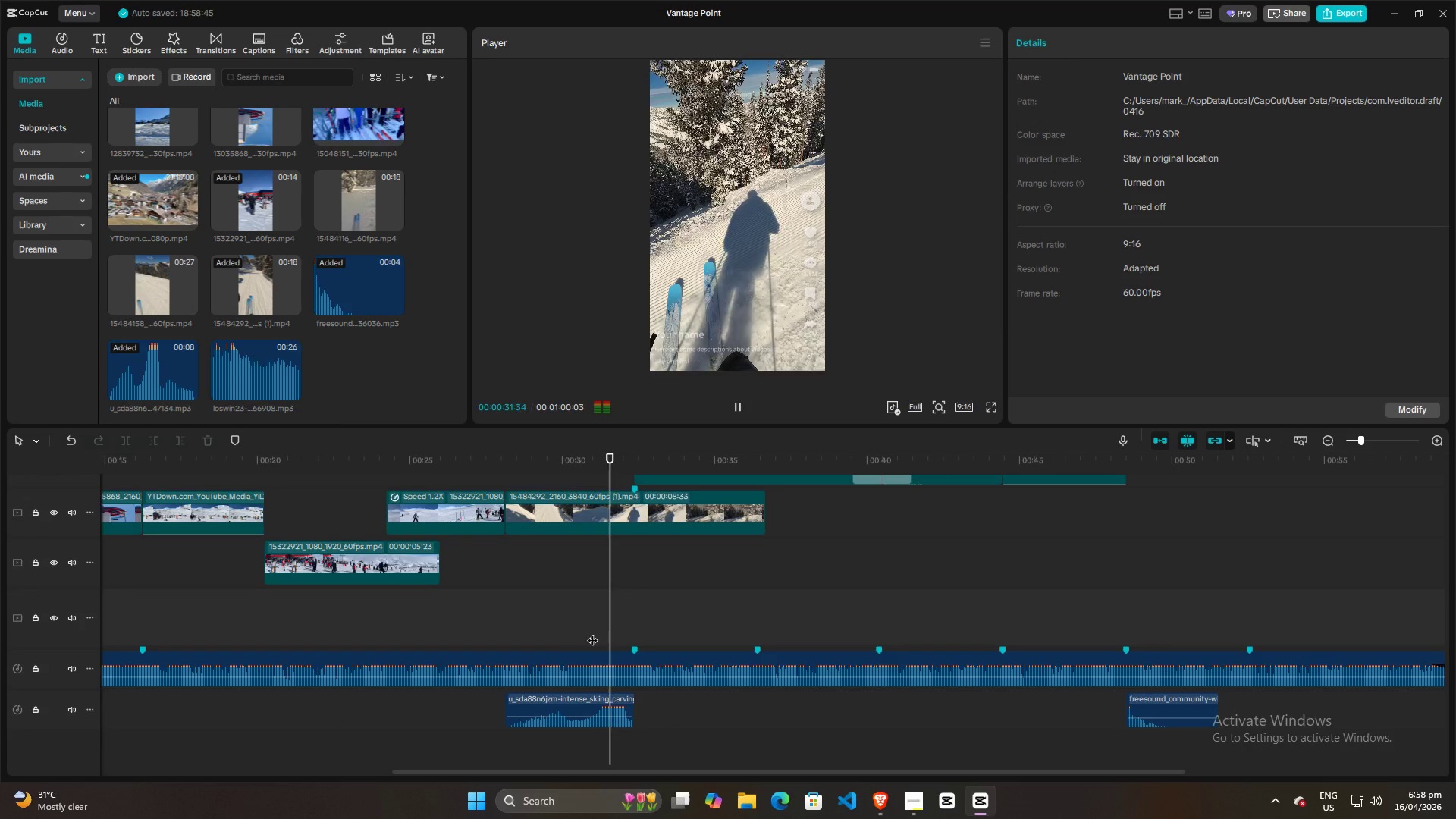 
key(Space)
 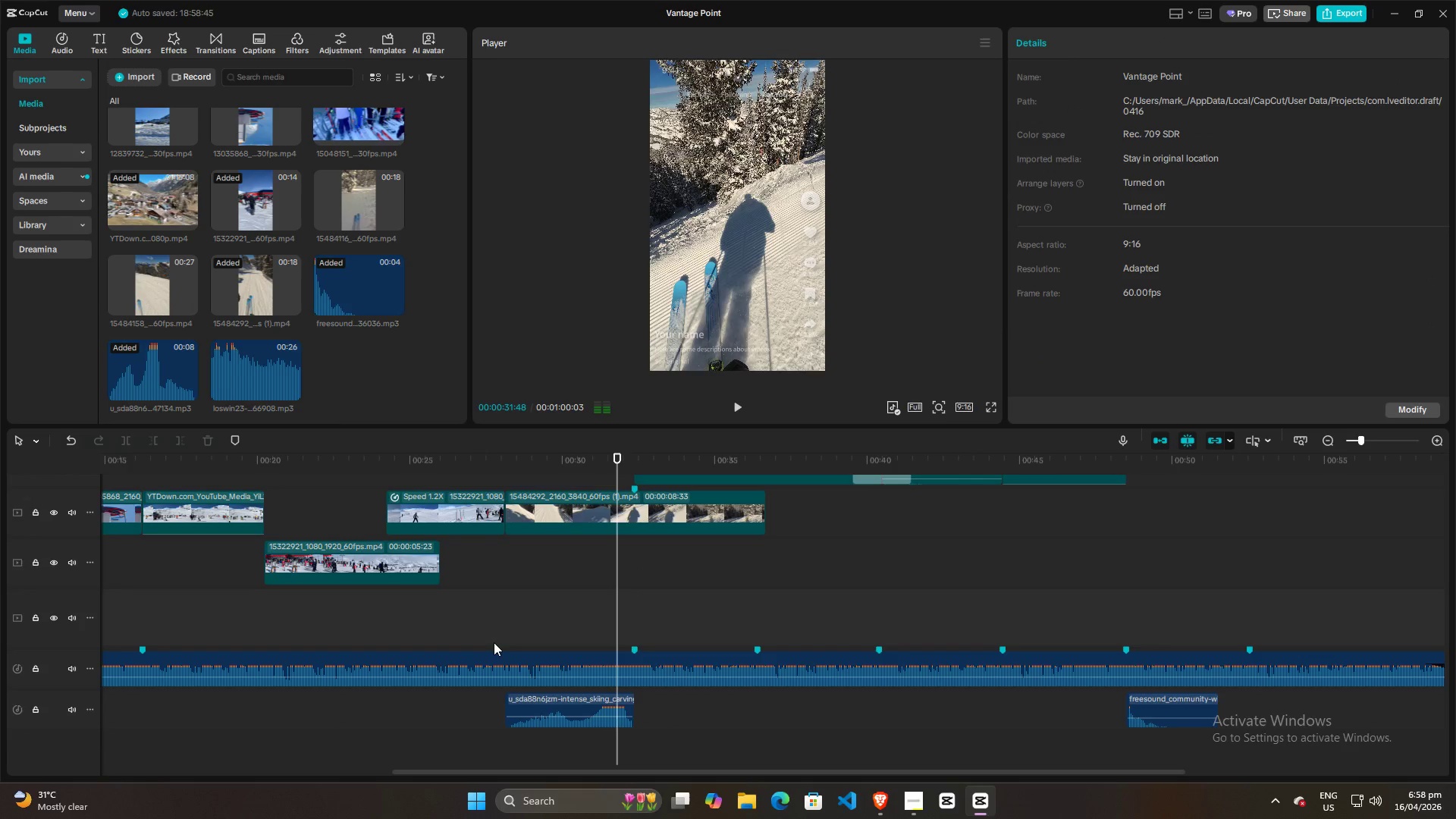 
left_click([494, 642])
 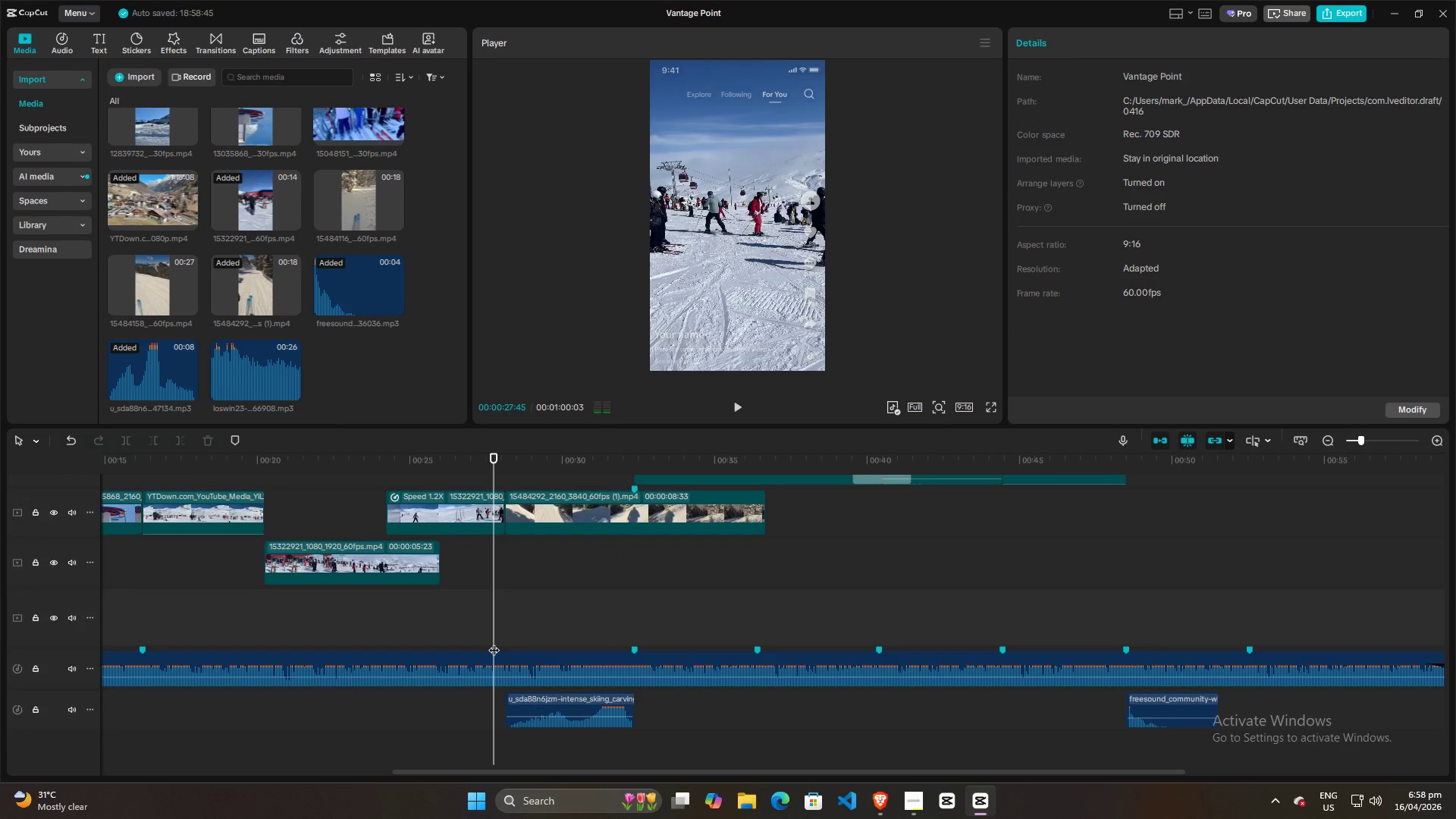 
key(Space)
 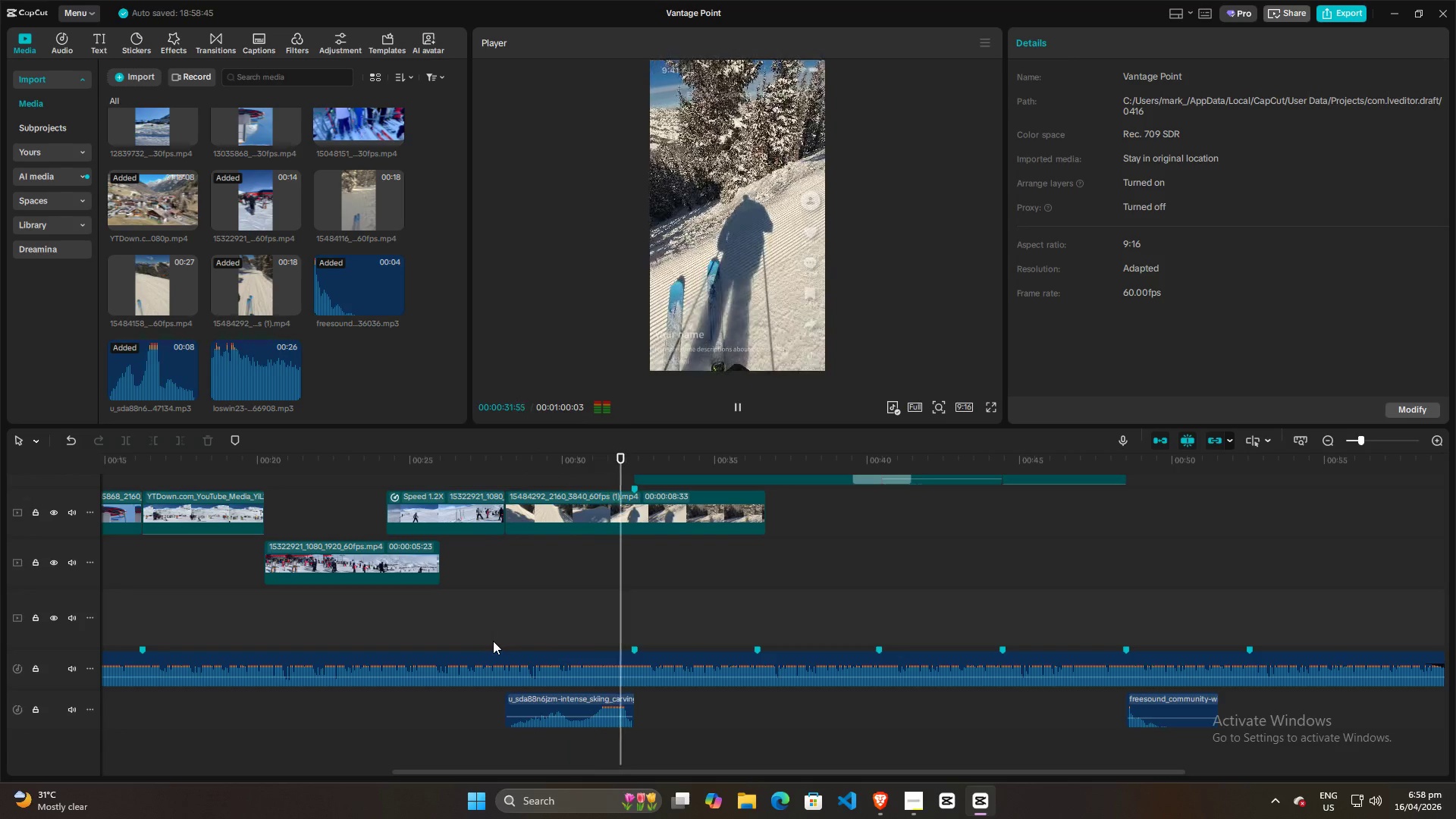 
wait(6.03)
 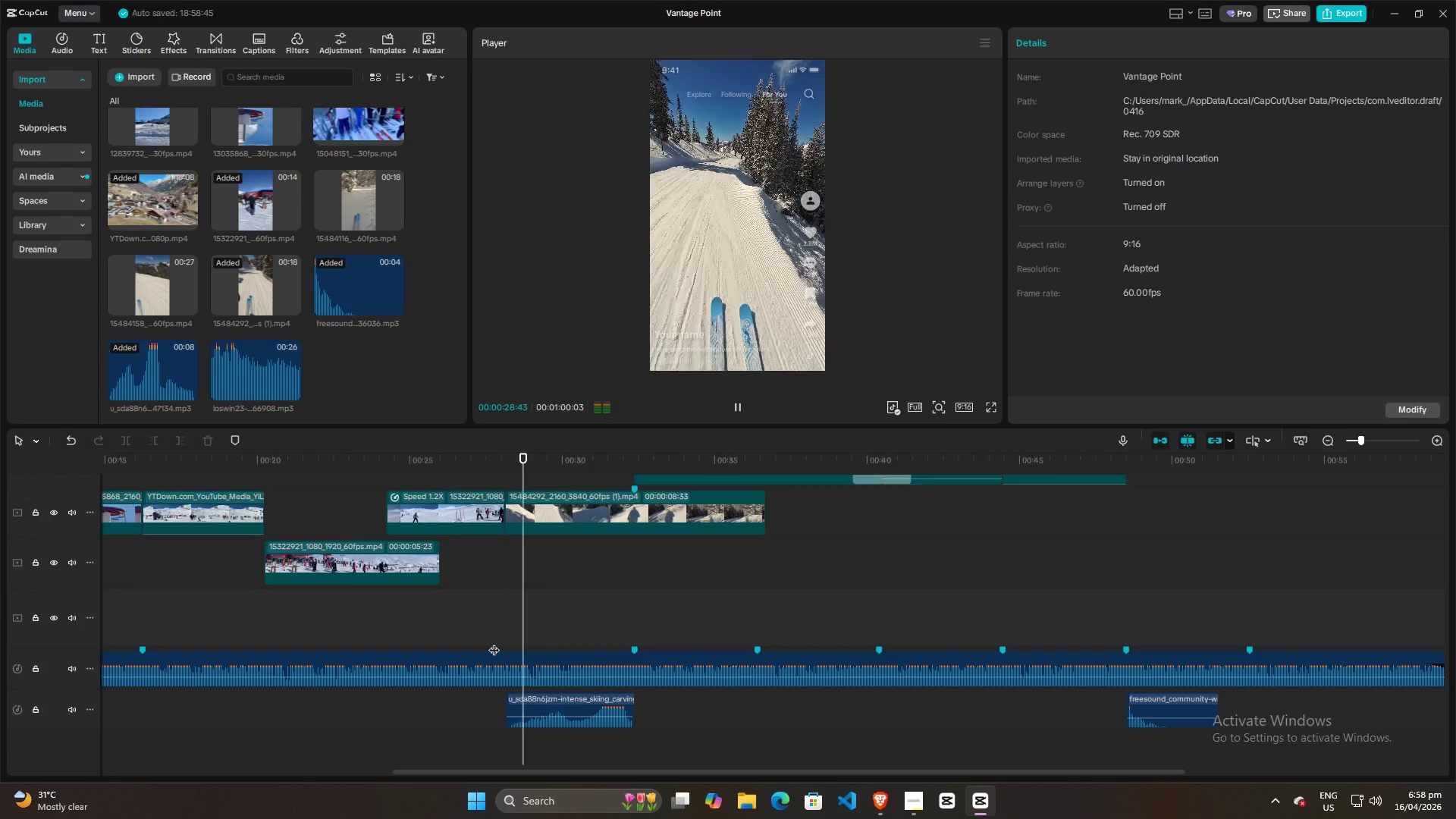 
key(Space)
 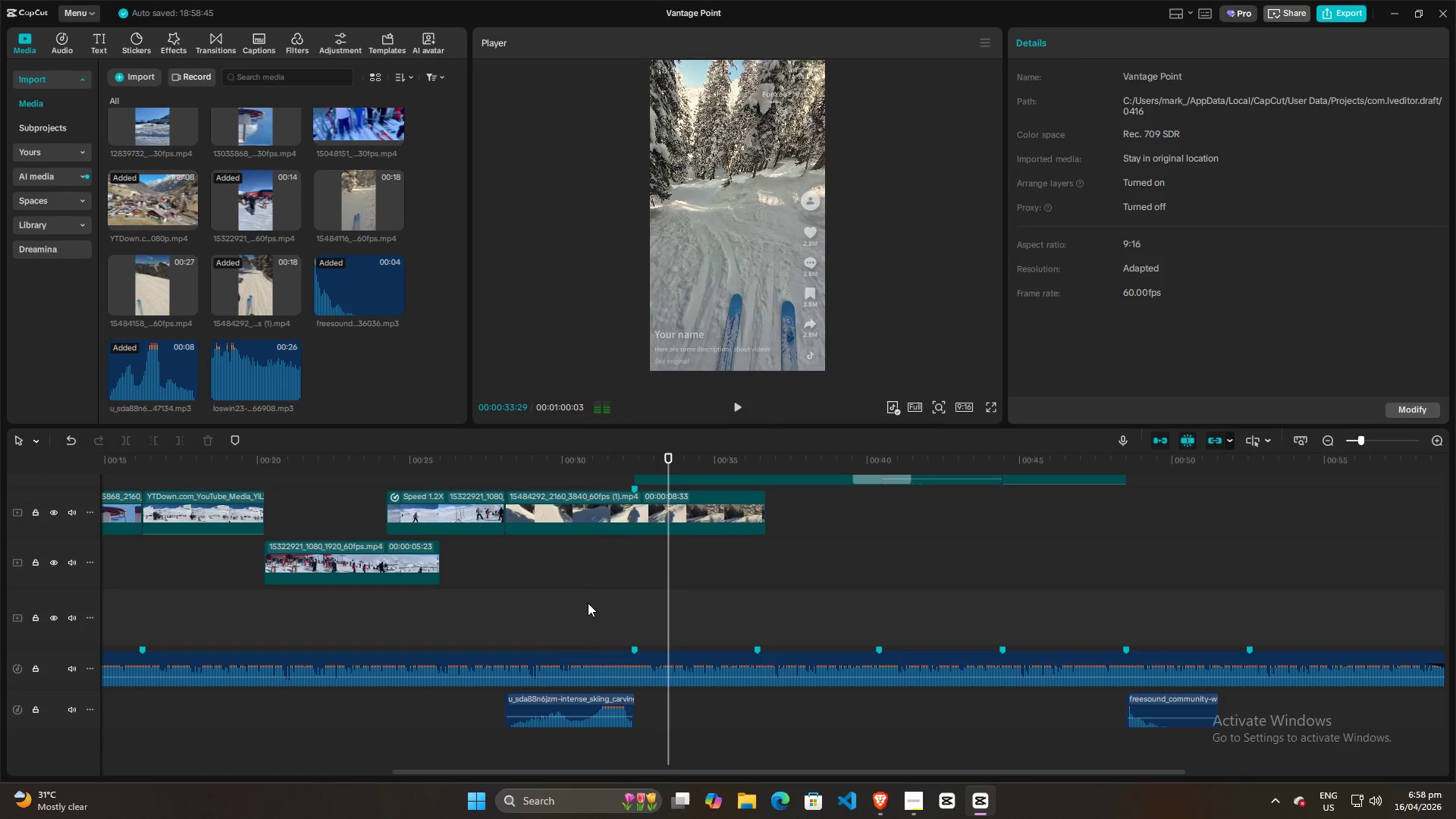 
left_click([589, 604])
 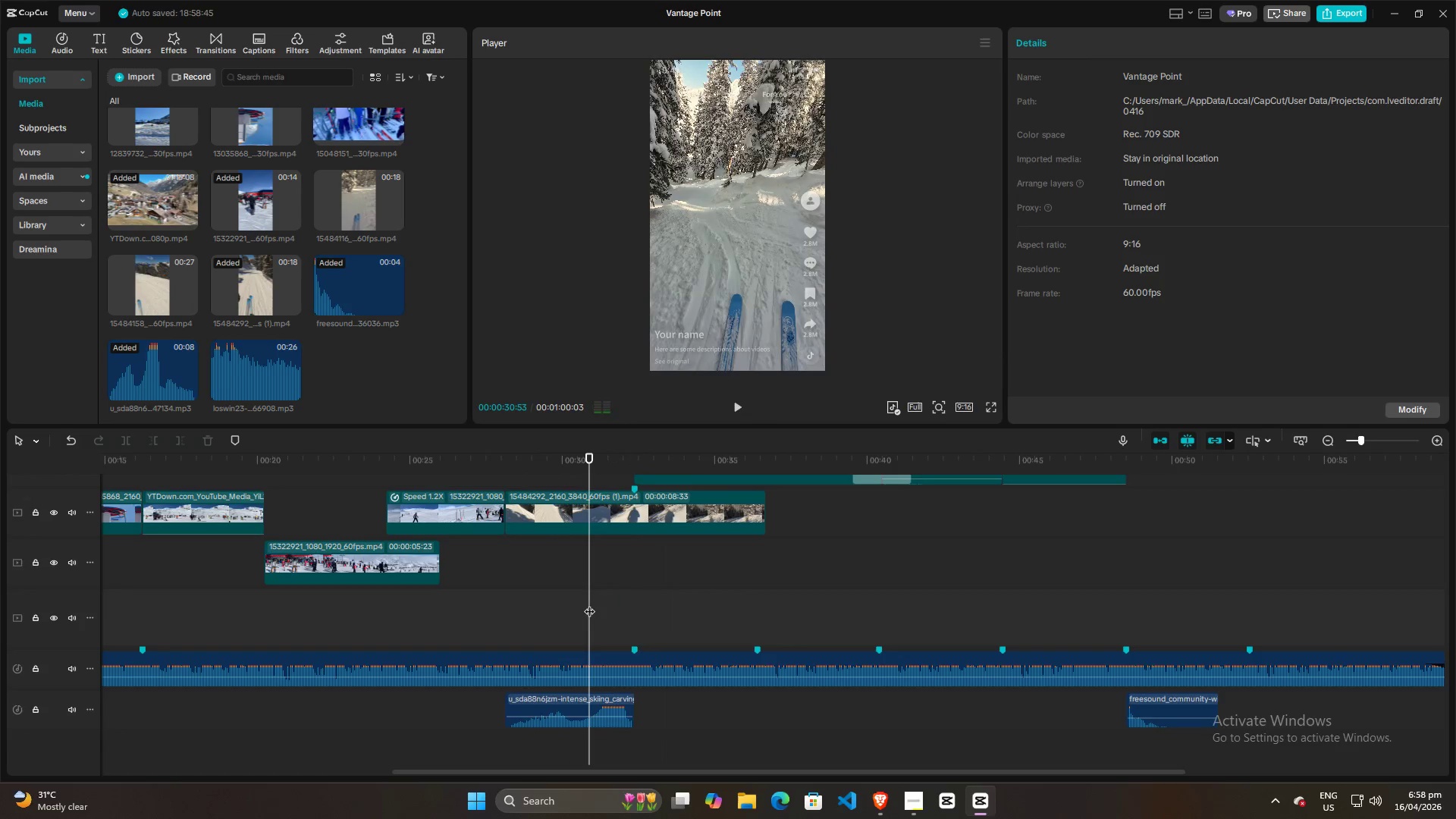 
key(Space)
 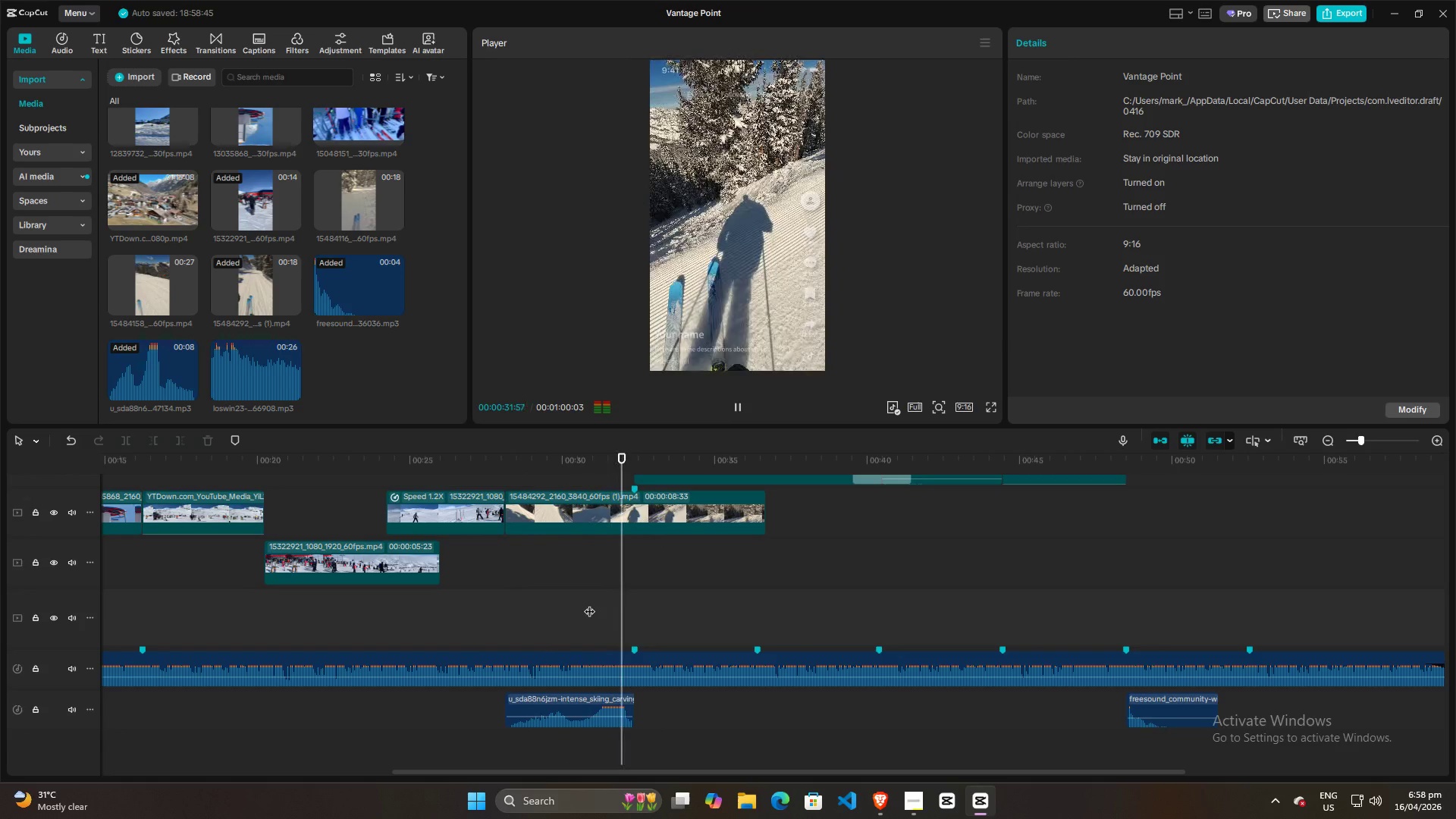 
key(Space)
 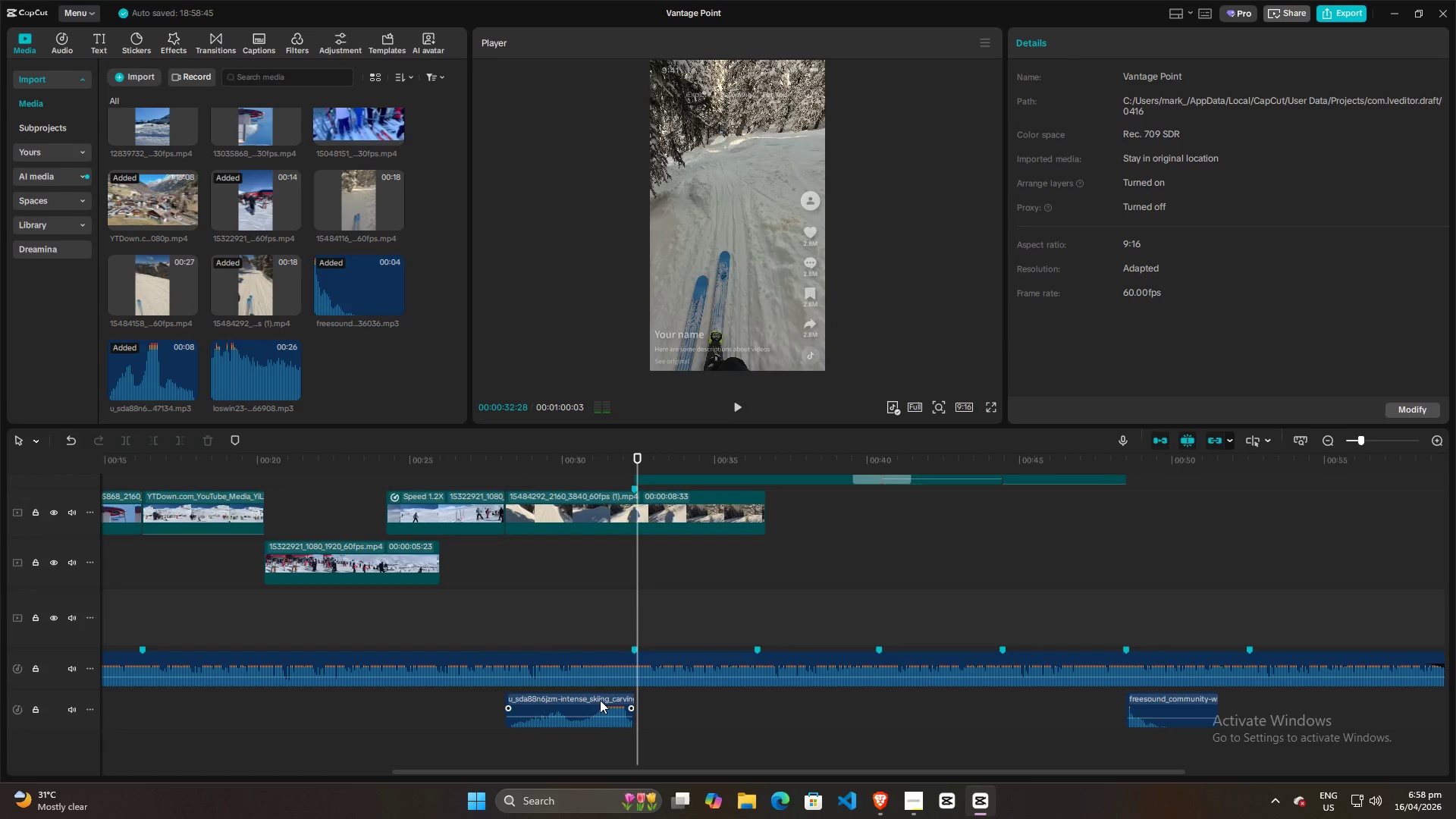 
left_click([597, 701])
 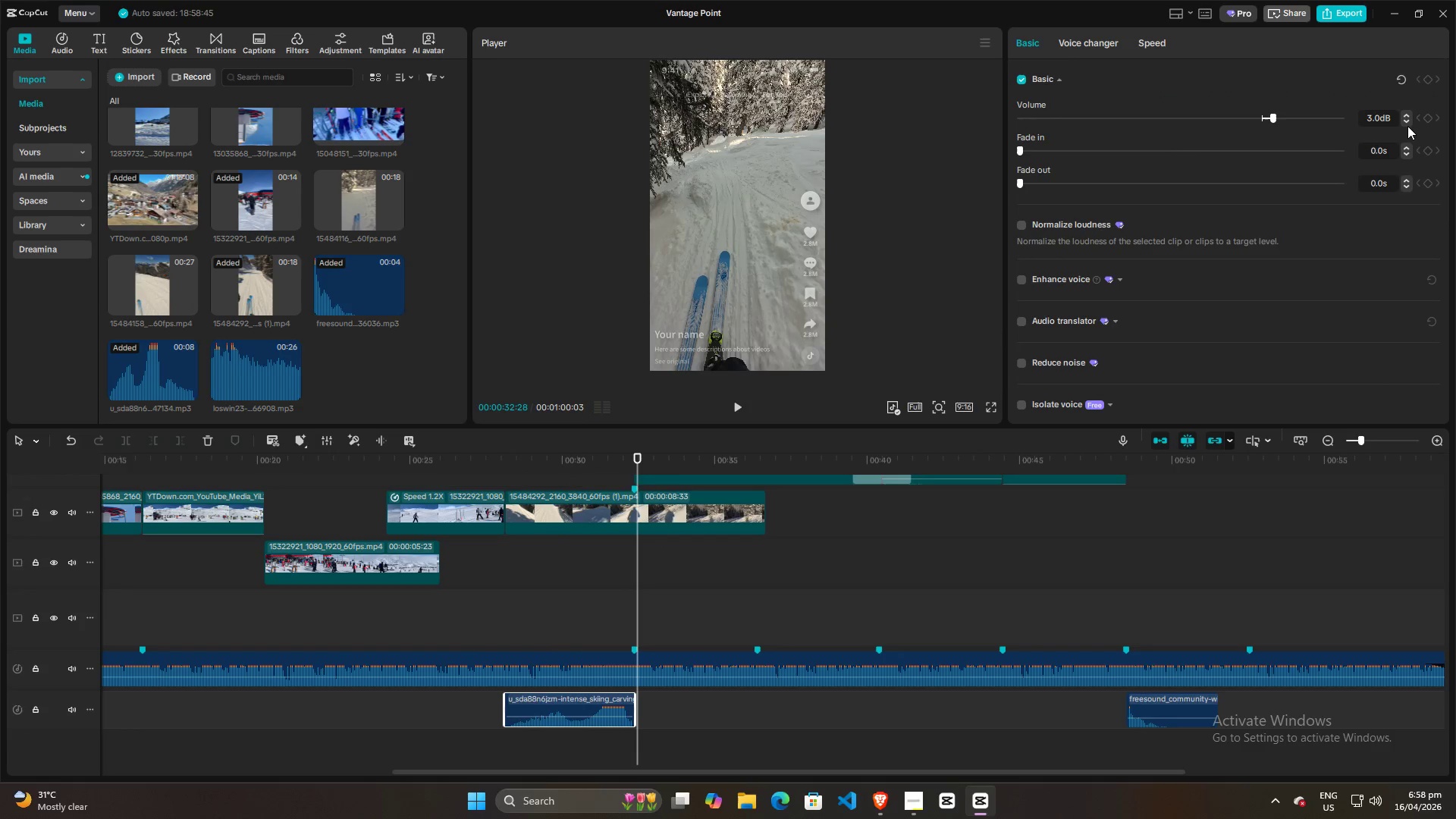 
double_click([1408, 121])
 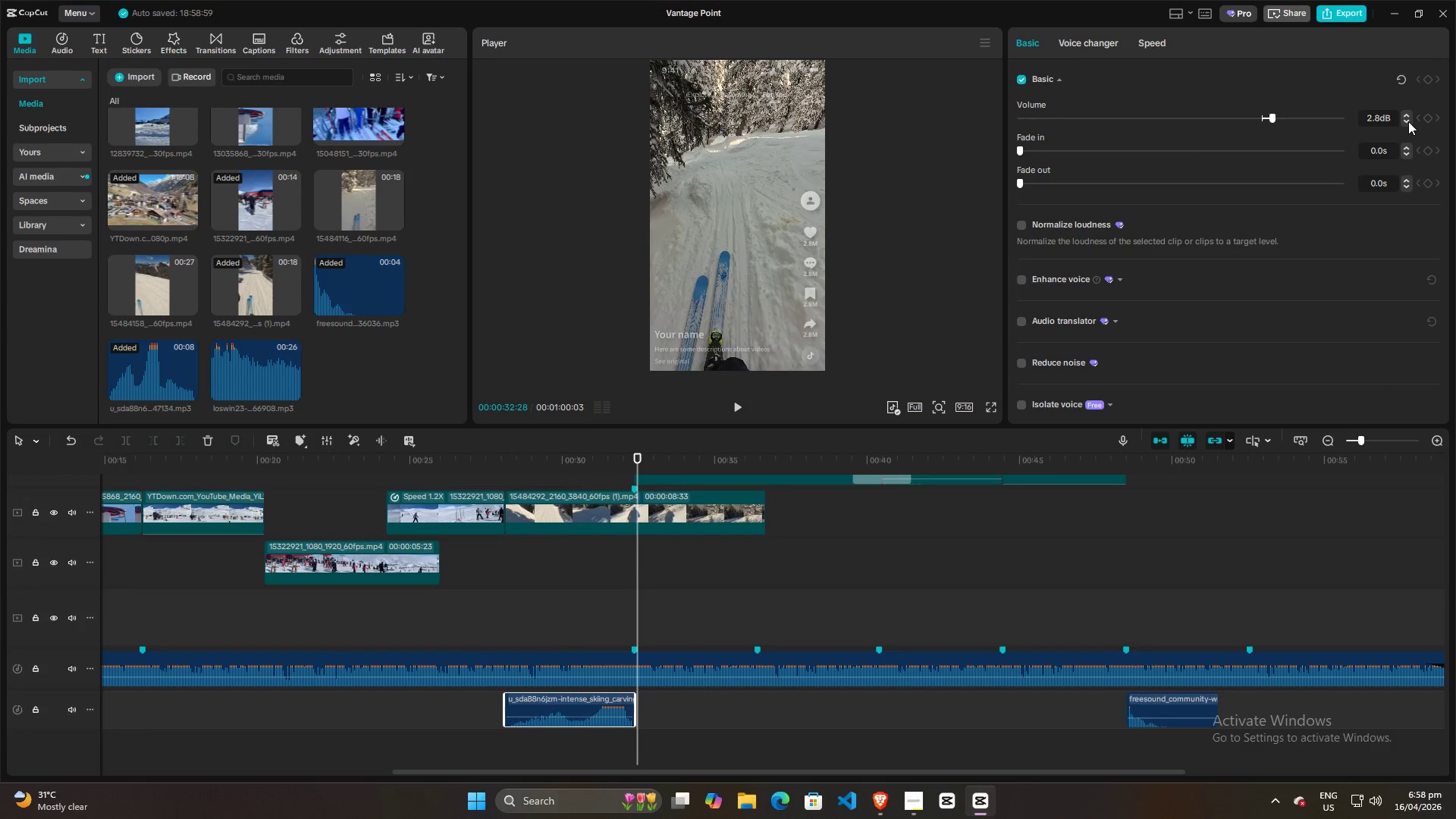 
triple_click([1408, 121])
 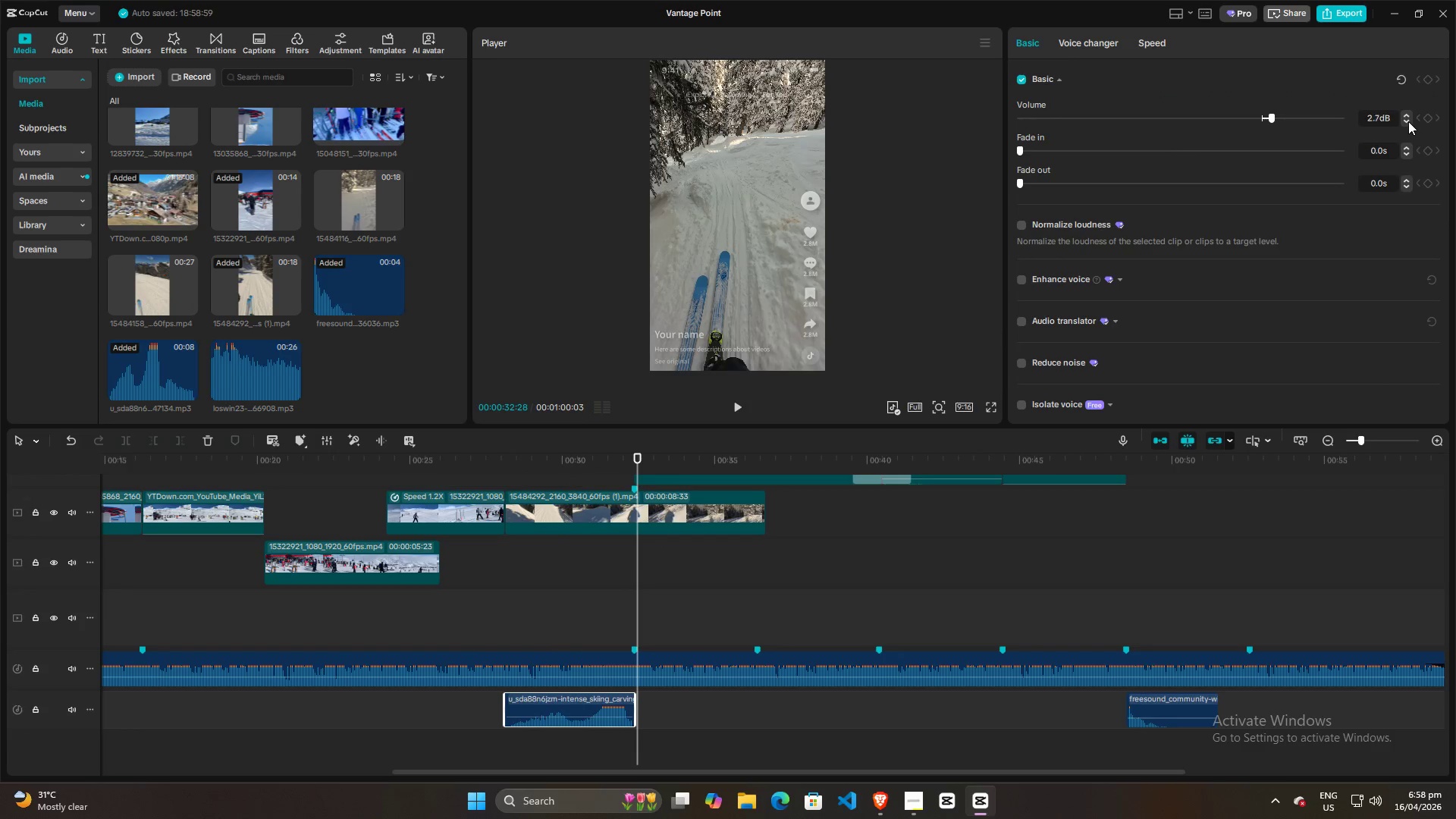 
triple_click([1408, 121])
 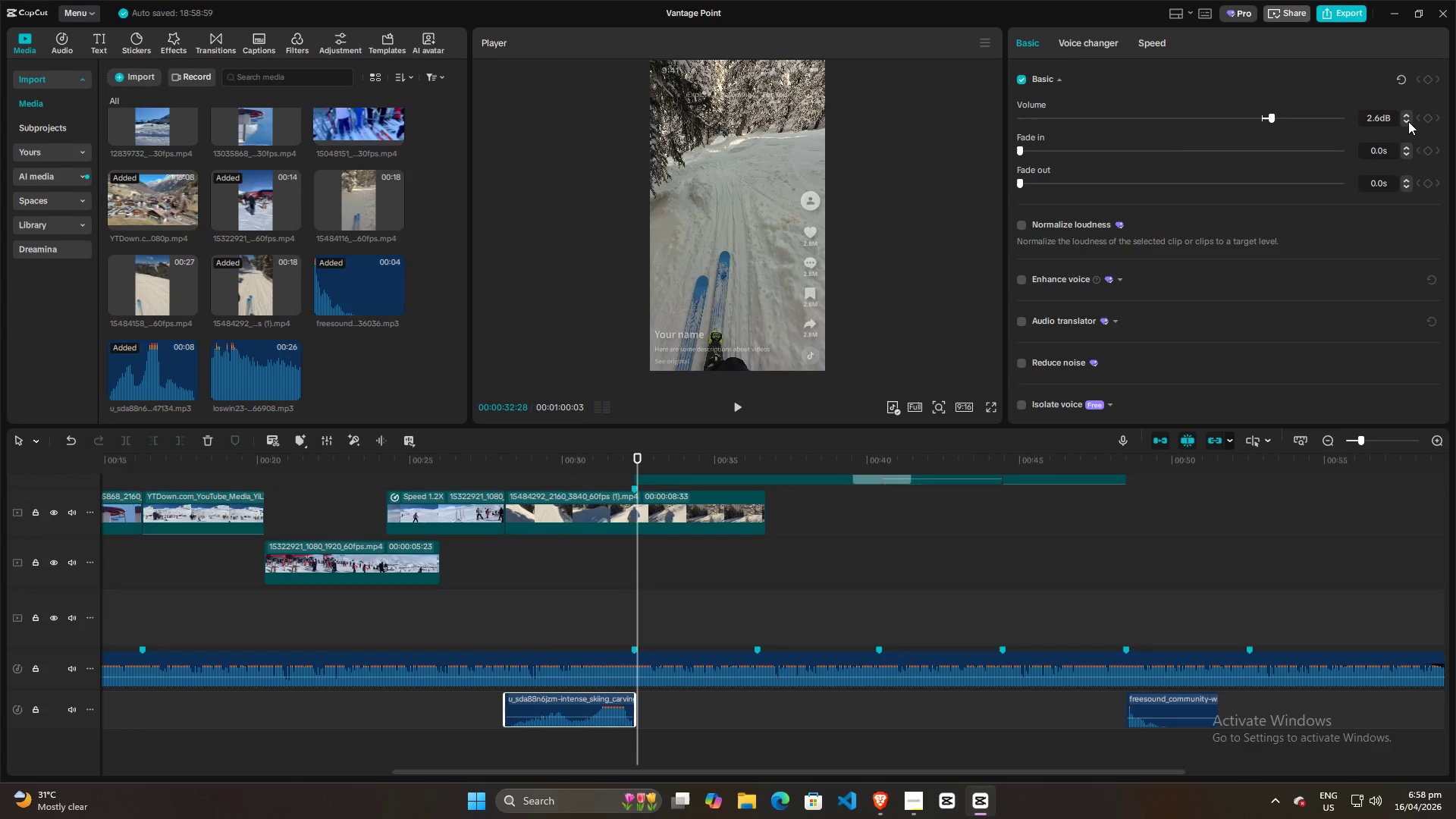 
triple_click([1408, 121])
 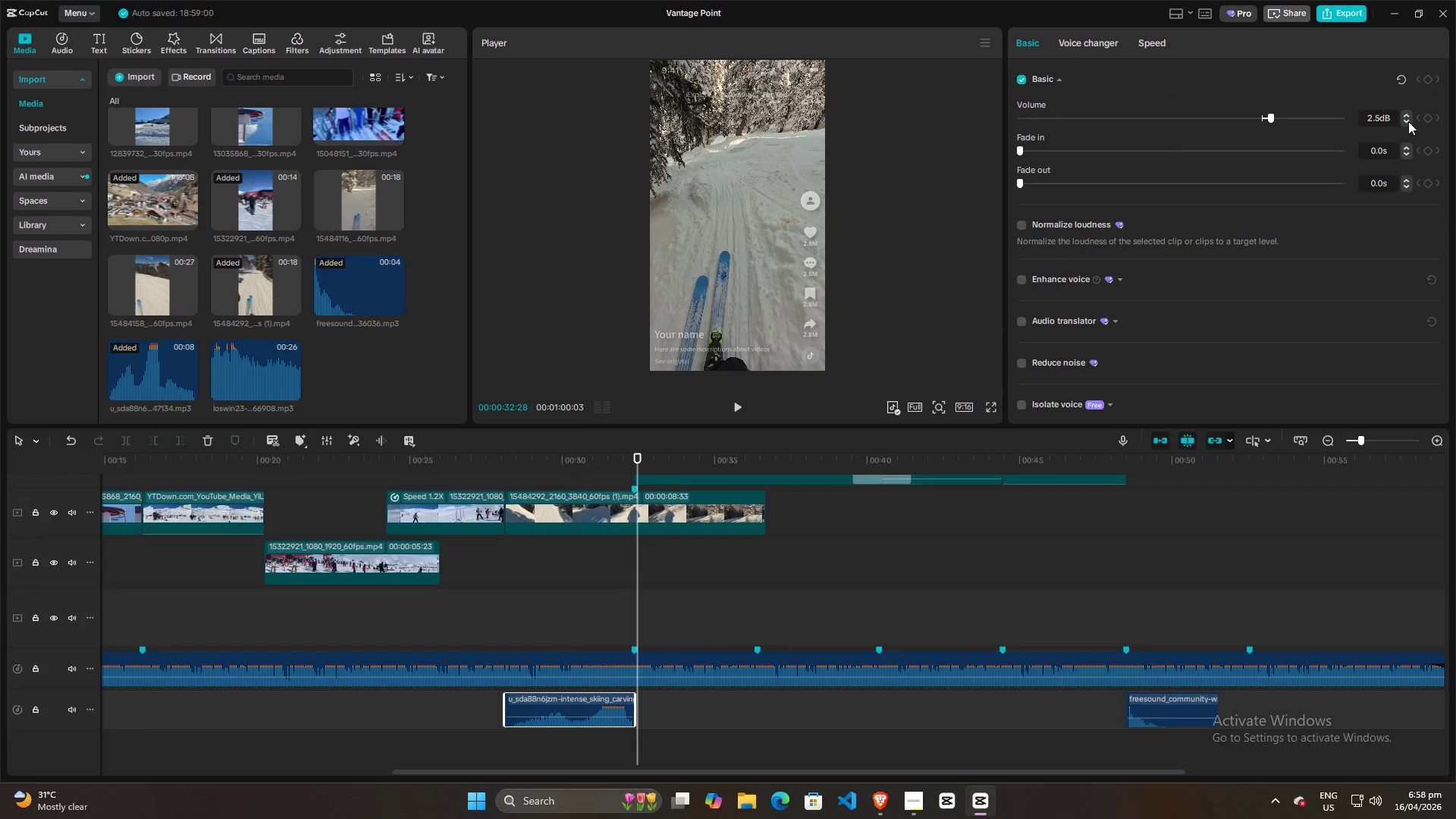 
triple_click([1408, 121])
 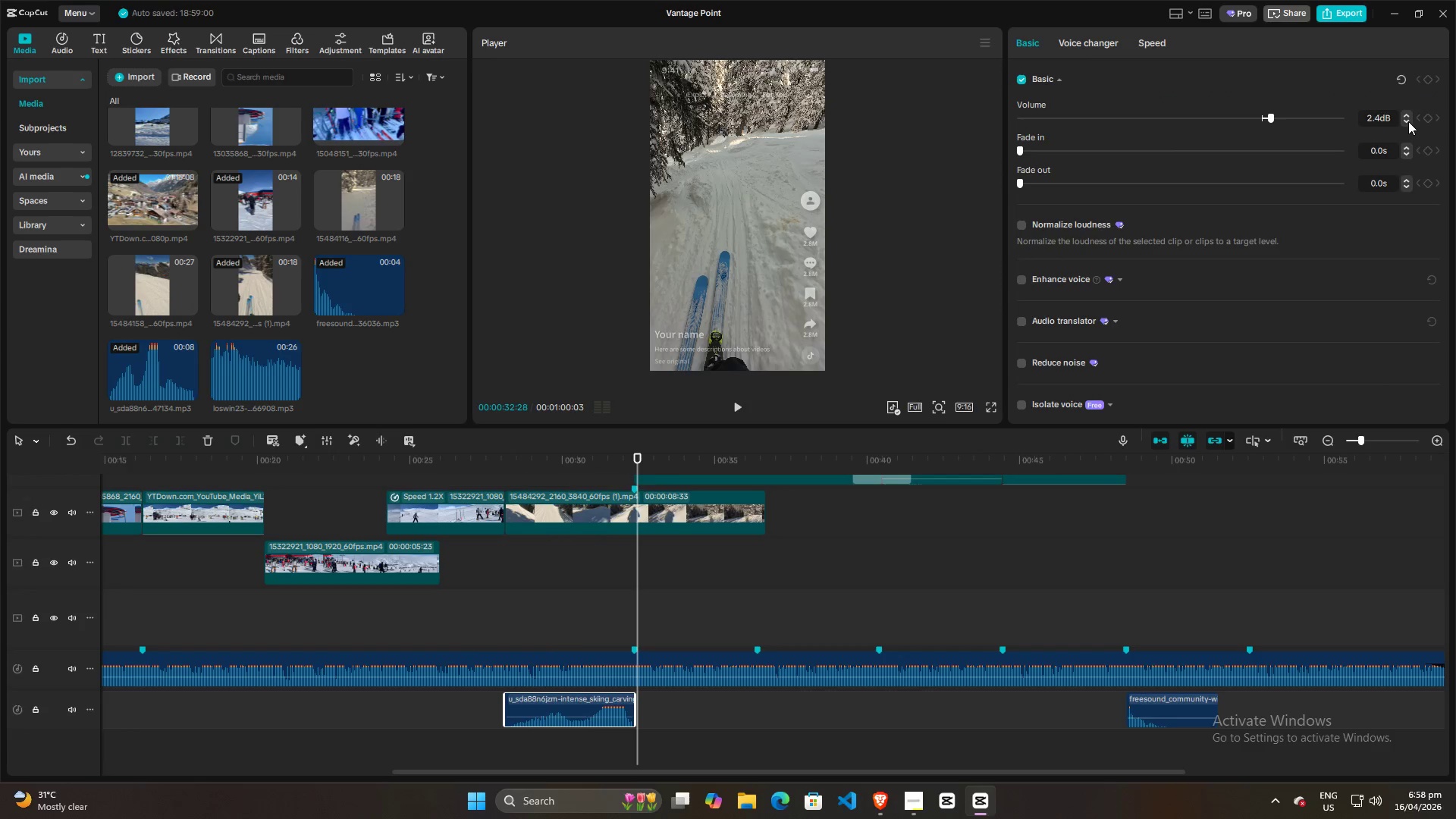 
triple_click([1408, 121])
 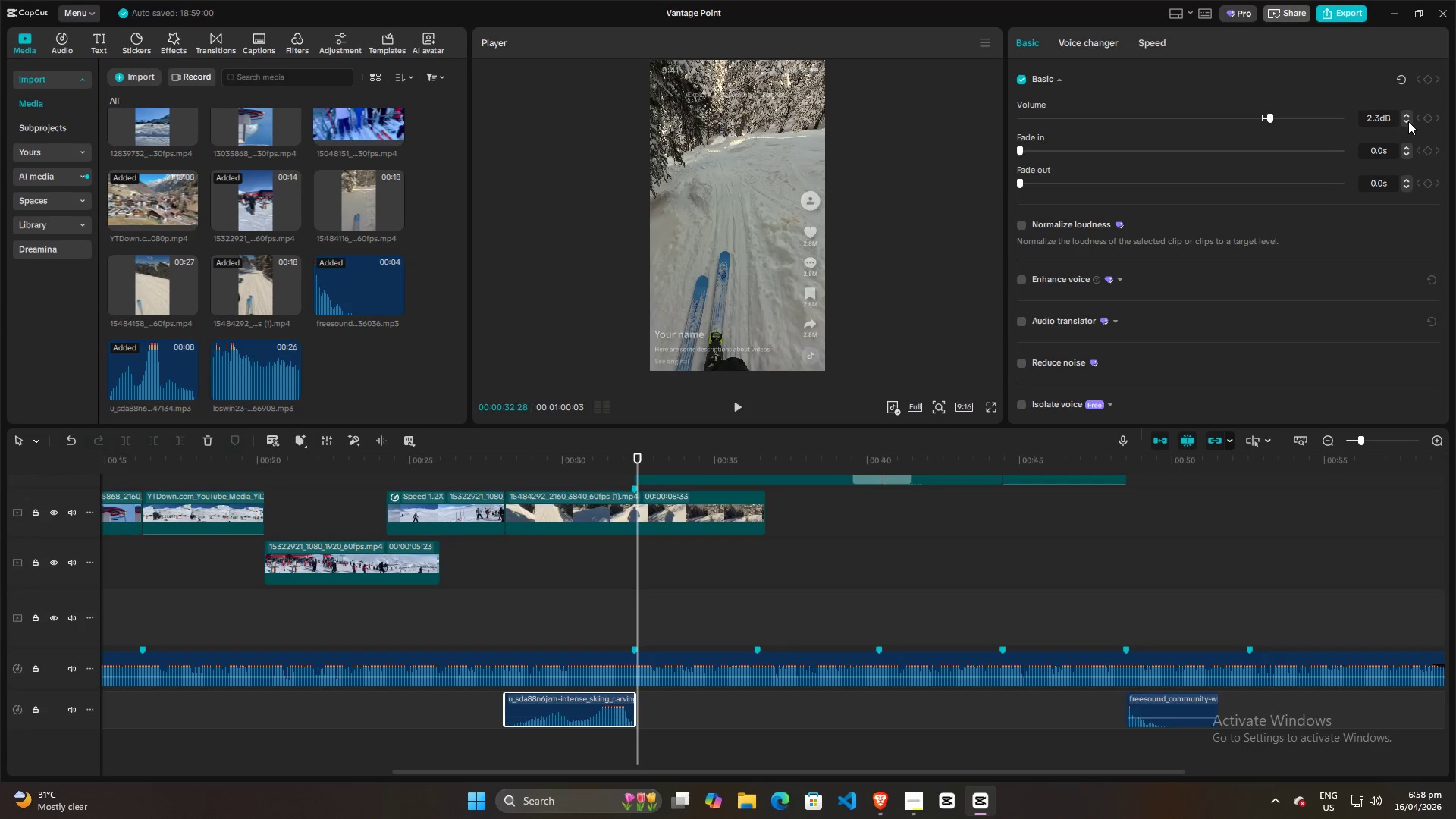 
triple_click([1408, 121])
 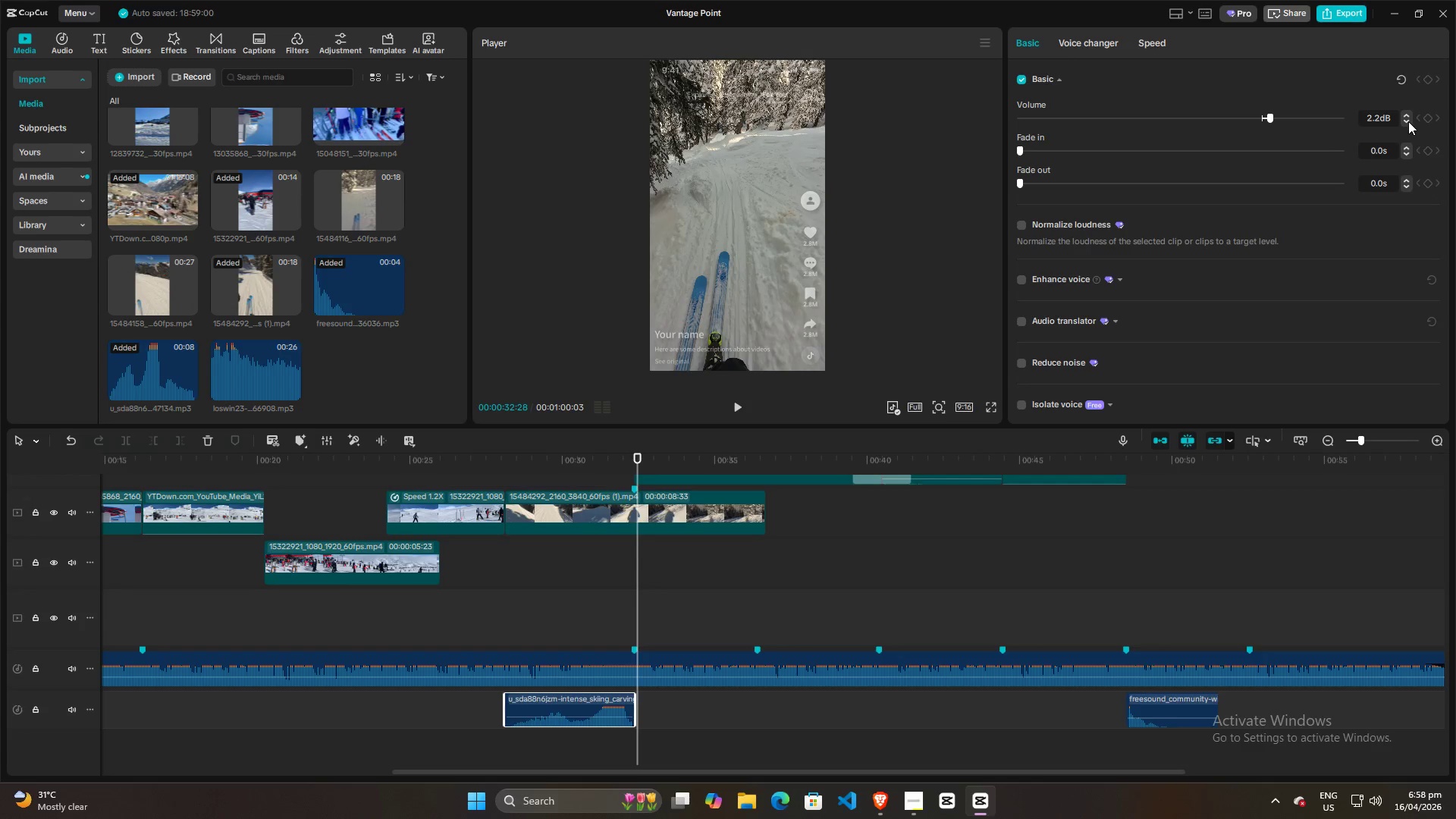 
triple_click([1408, 121])
 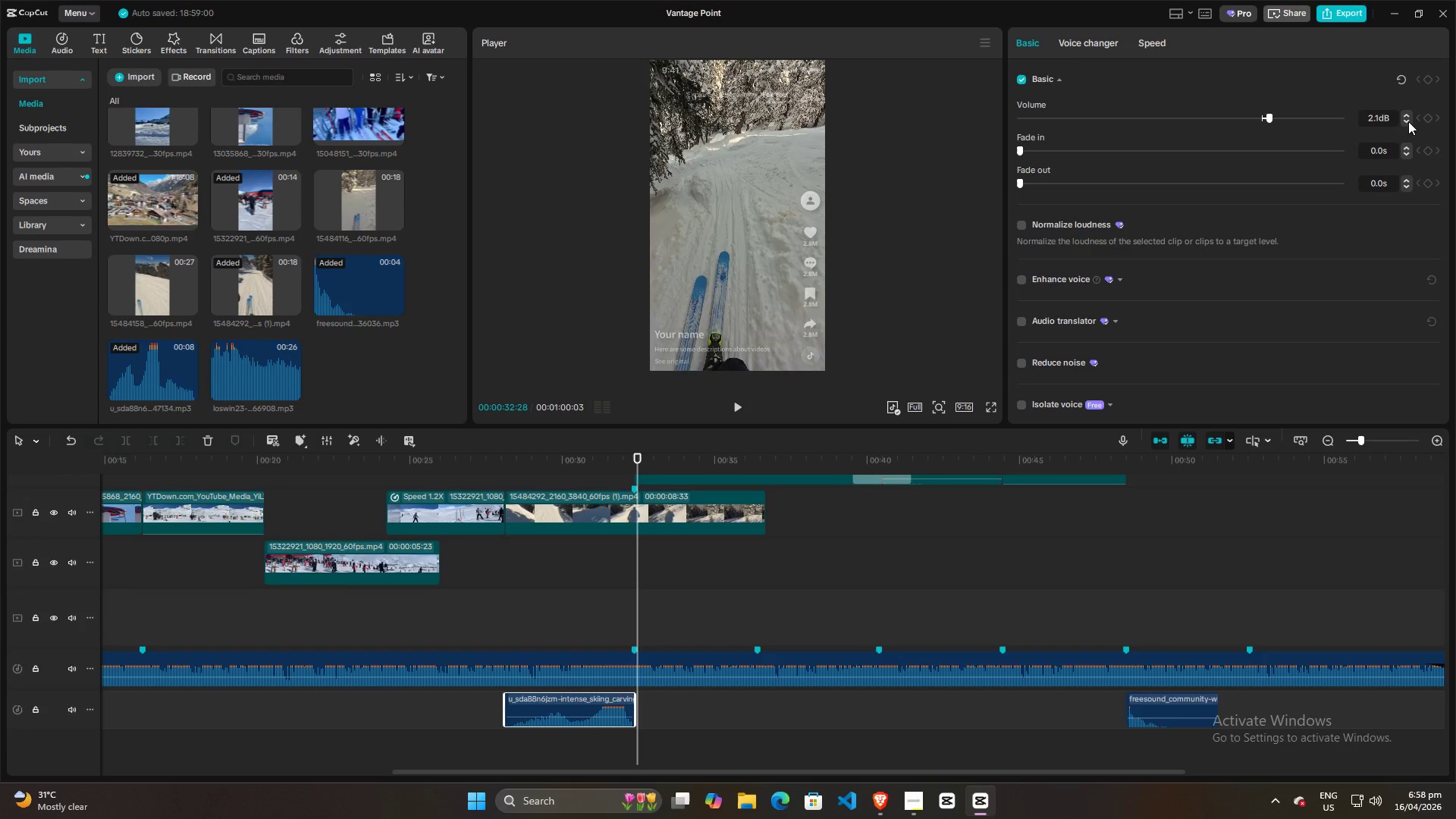 
triple_click([1408, 121])
 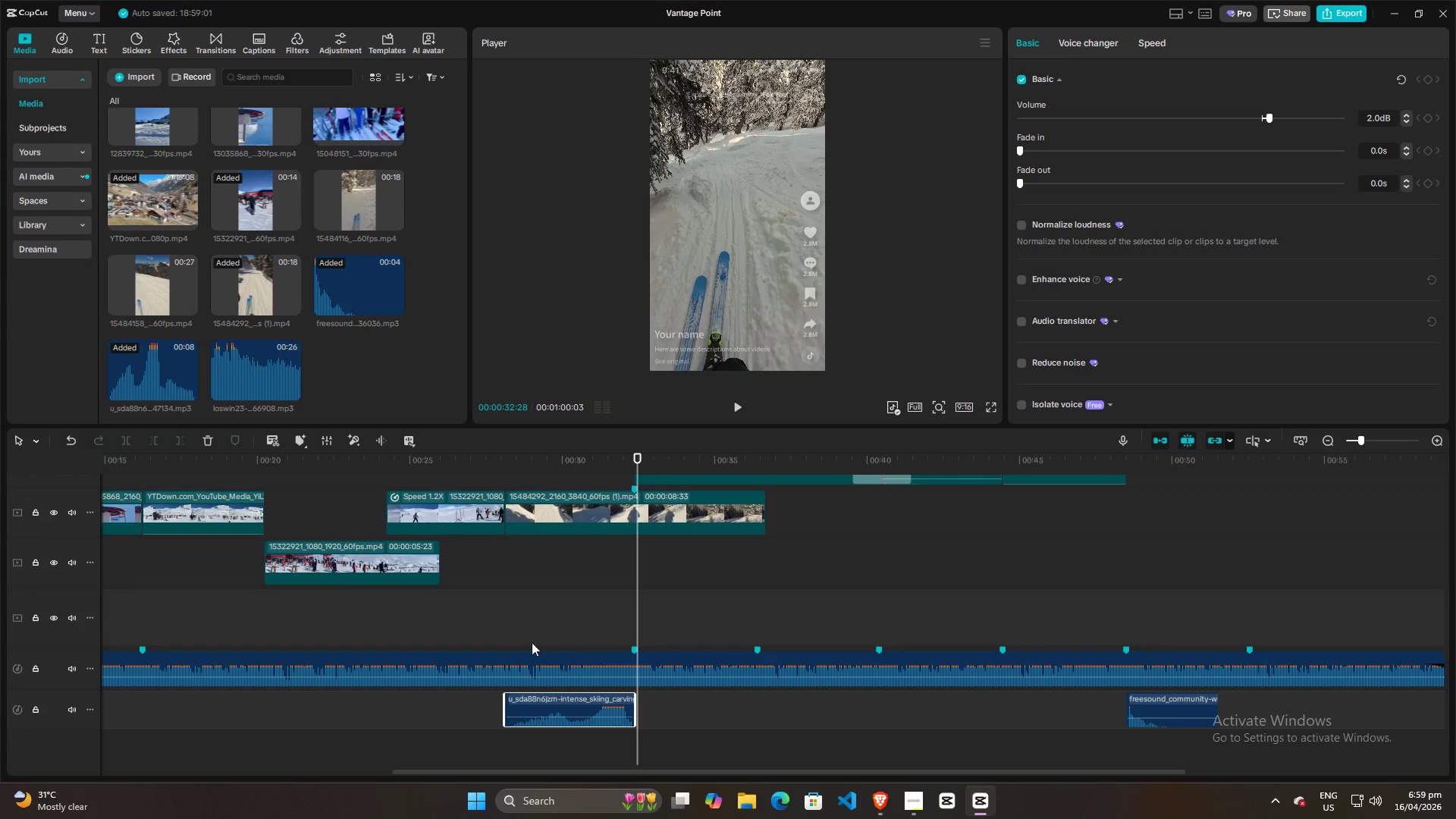 
left_click([513, 623])
 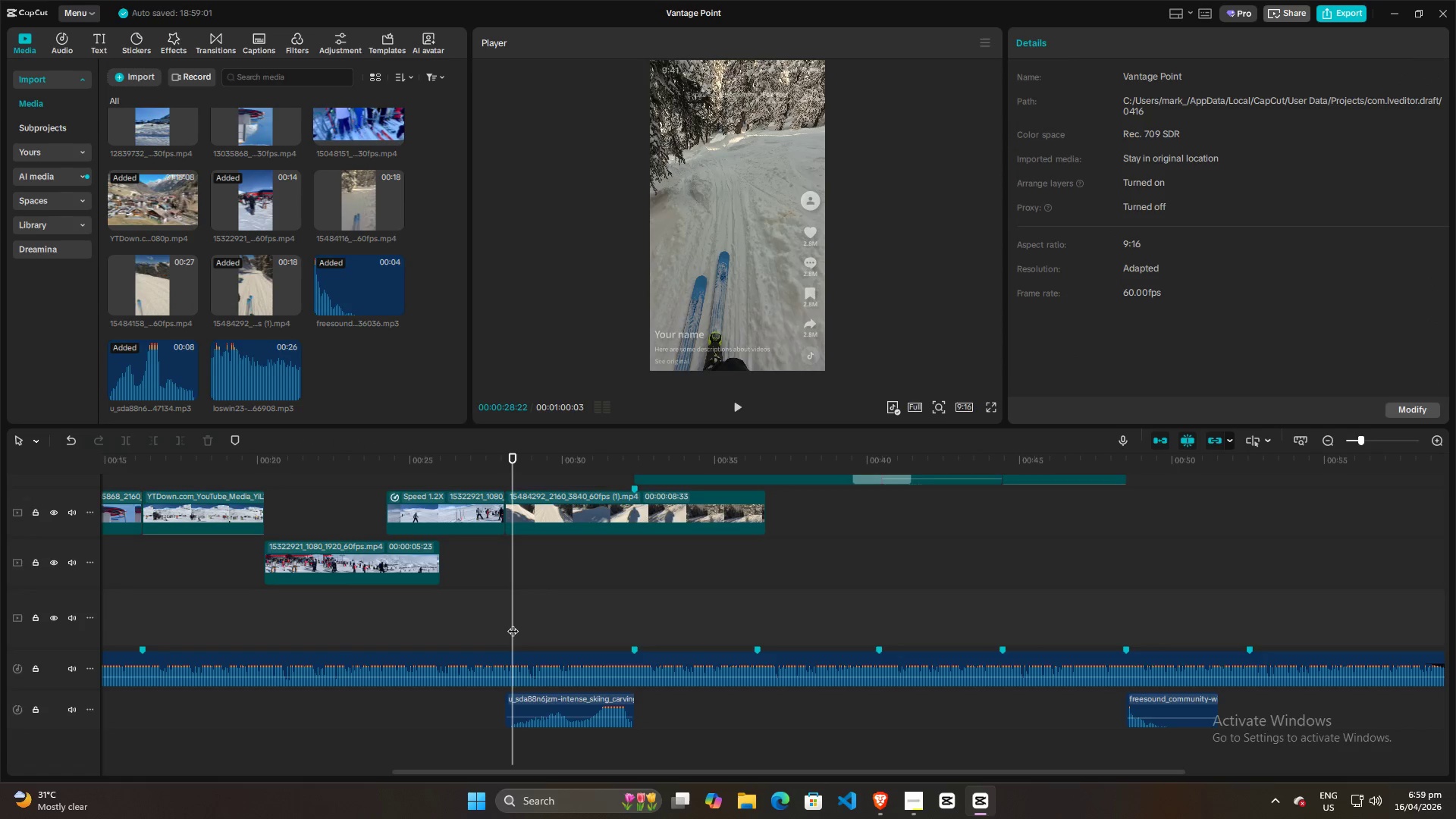 
key(Space)
 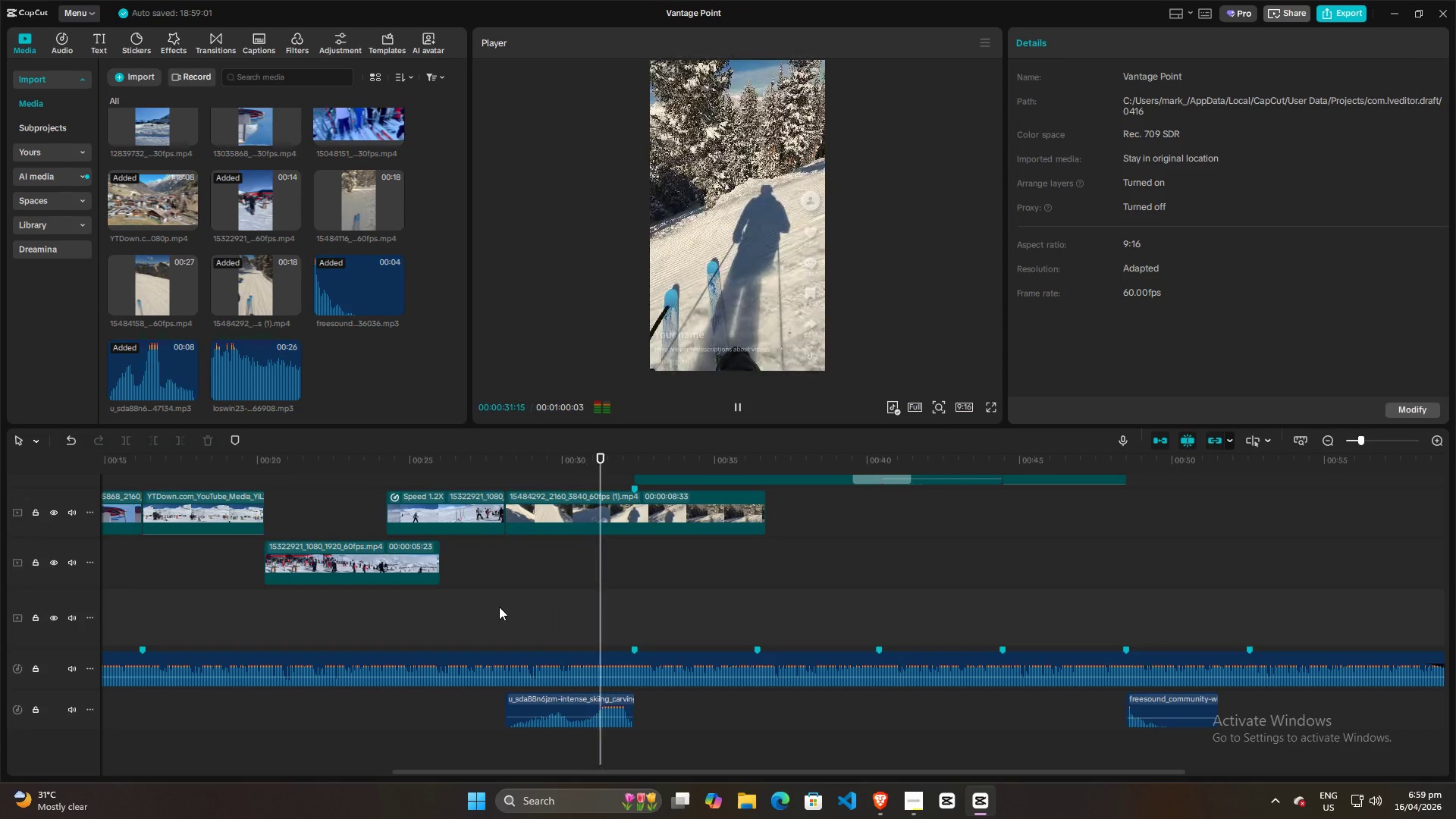 
key(Space)
 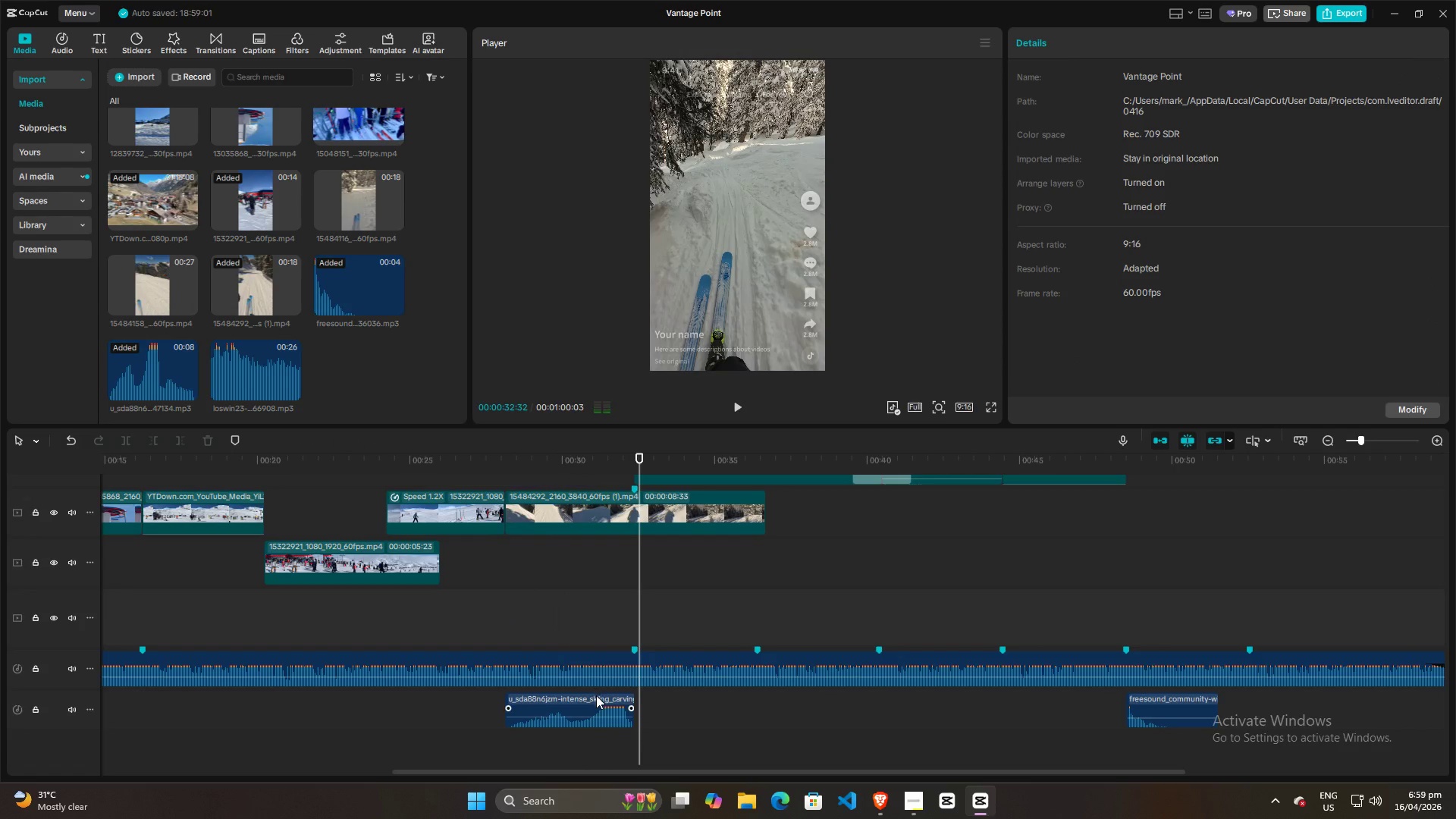 
left_click([596, 695])
 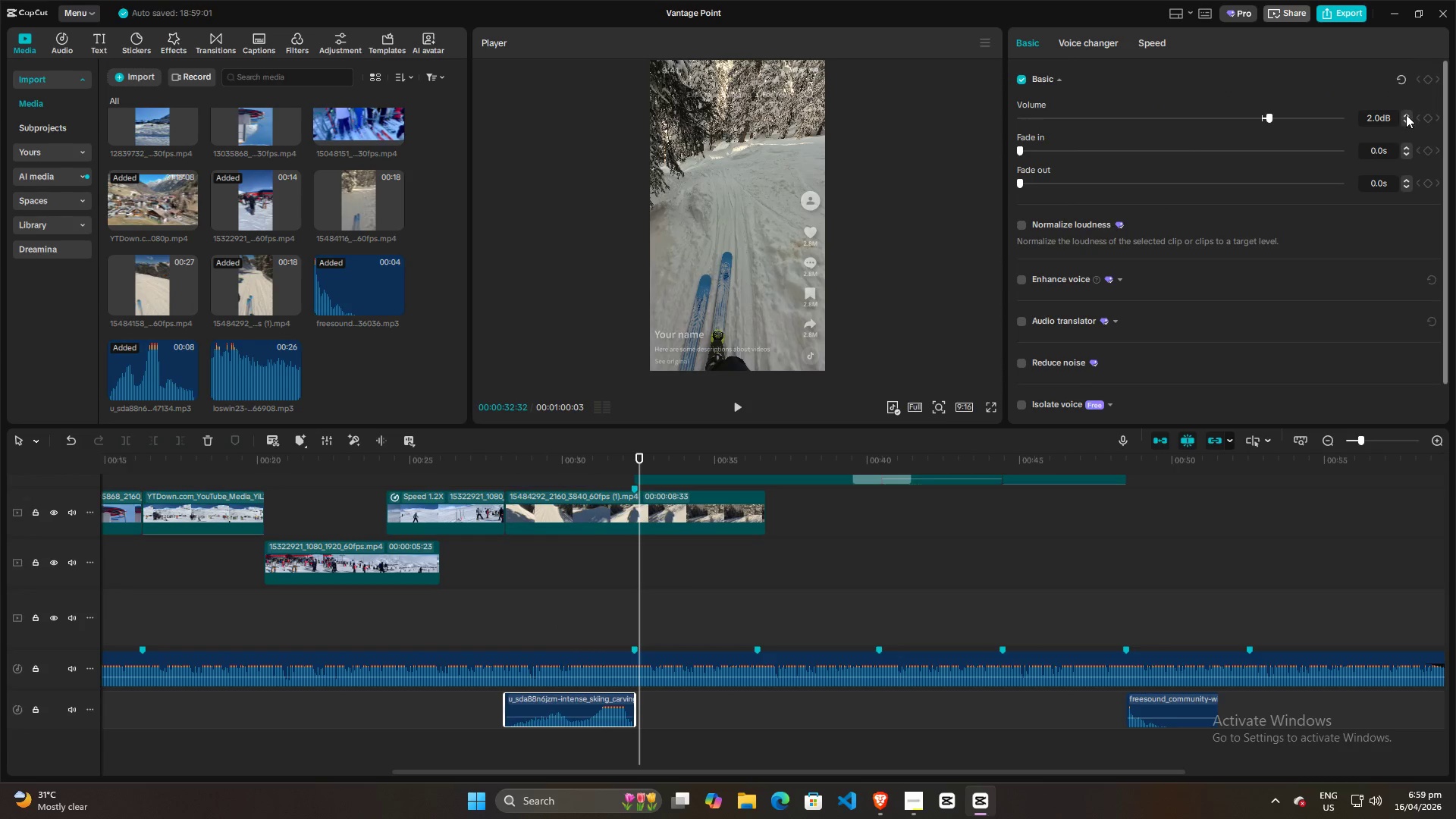 
double_click([1407, 115])
 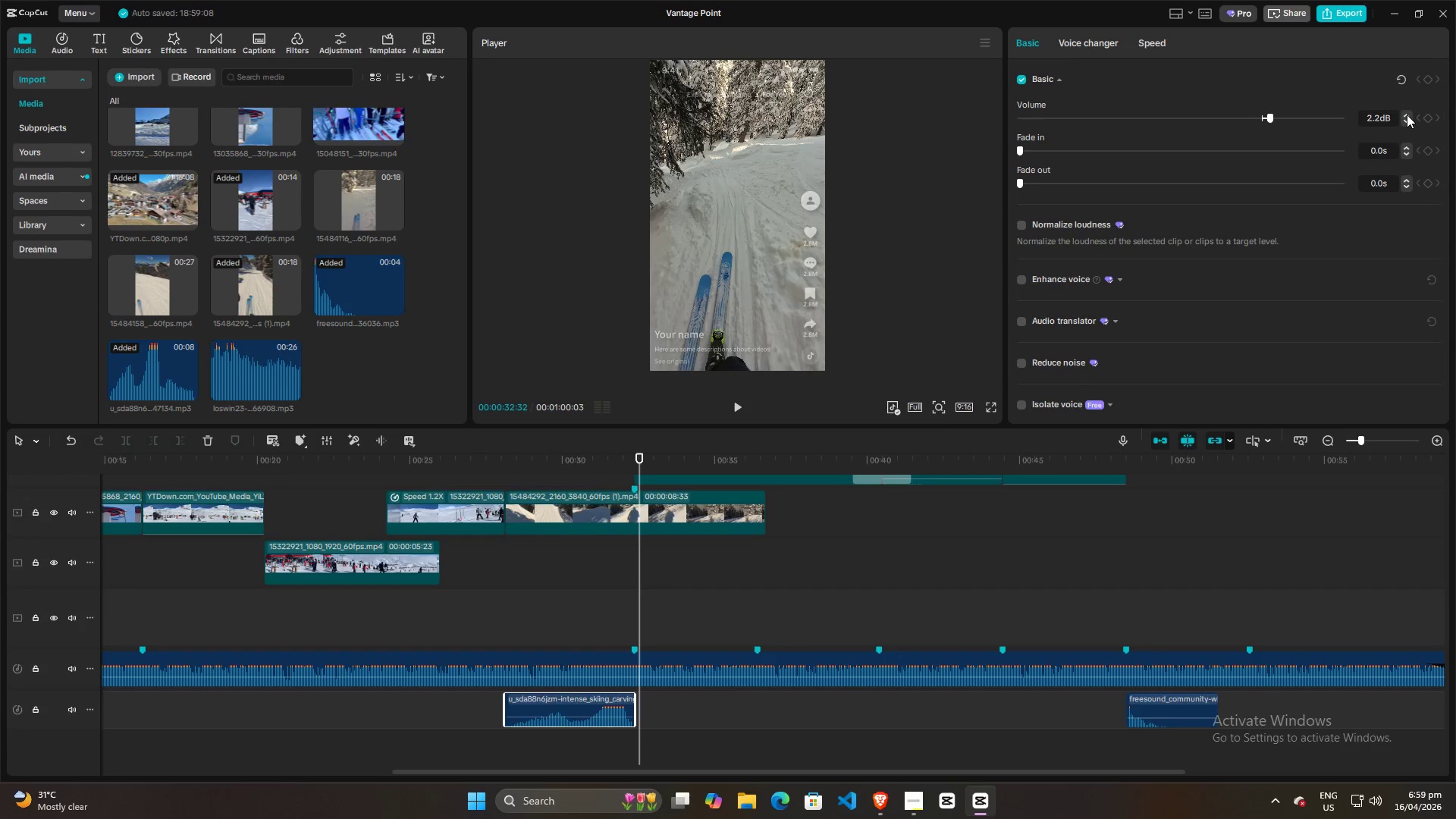 
triple_click([1407, 115])
 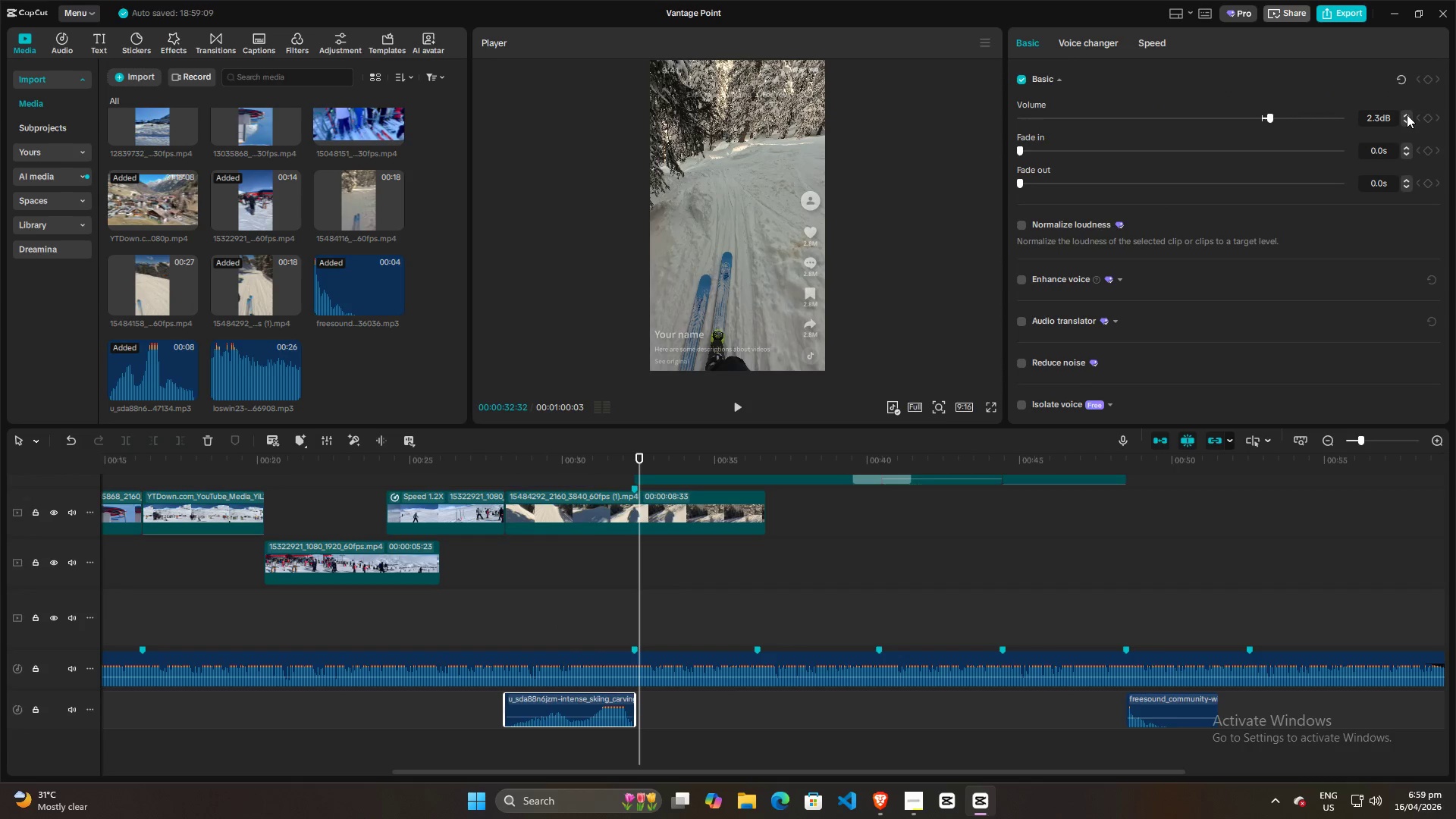 
triple_click([1407, 115])
 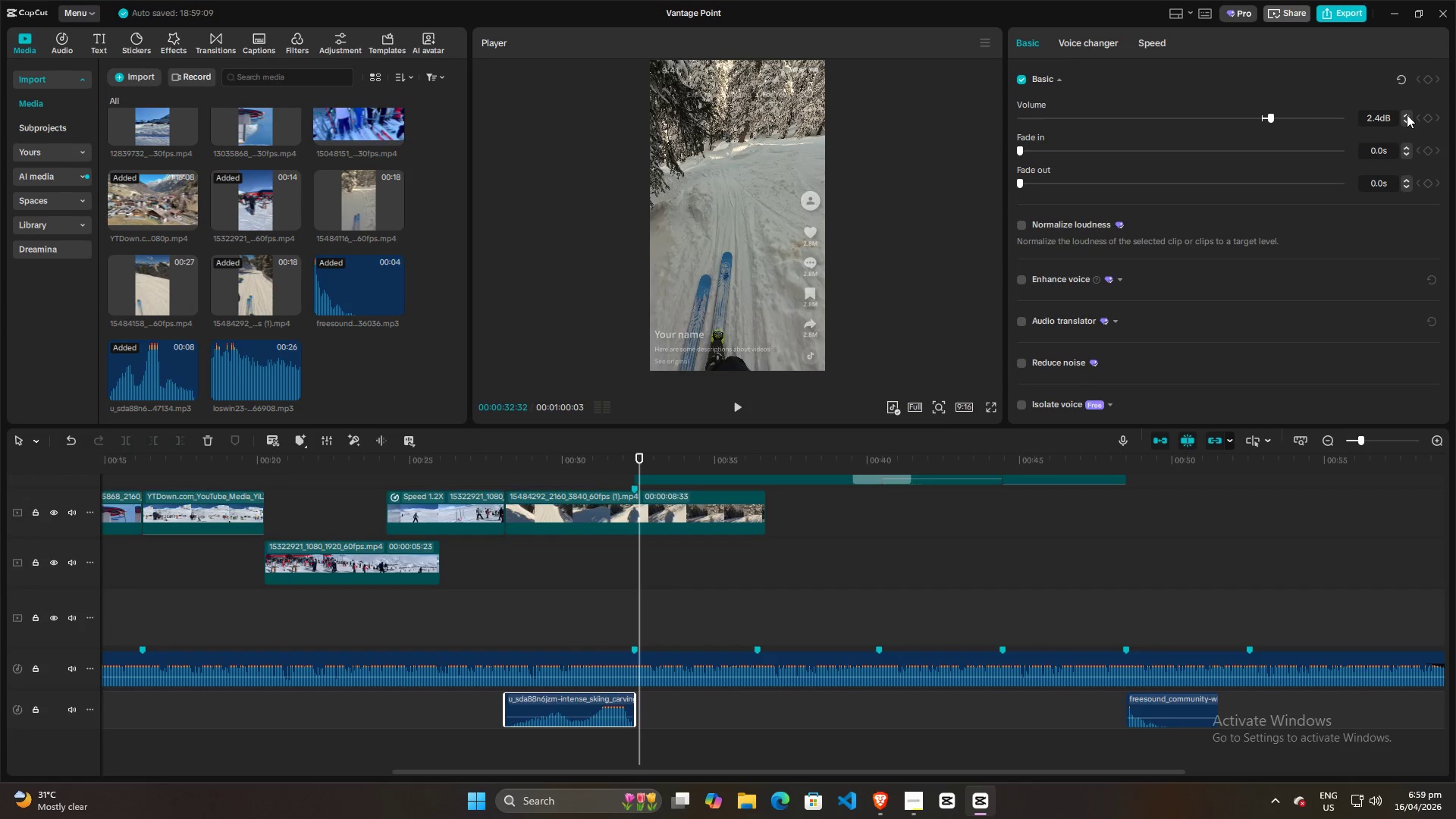 
triple_click([1407, 115])
 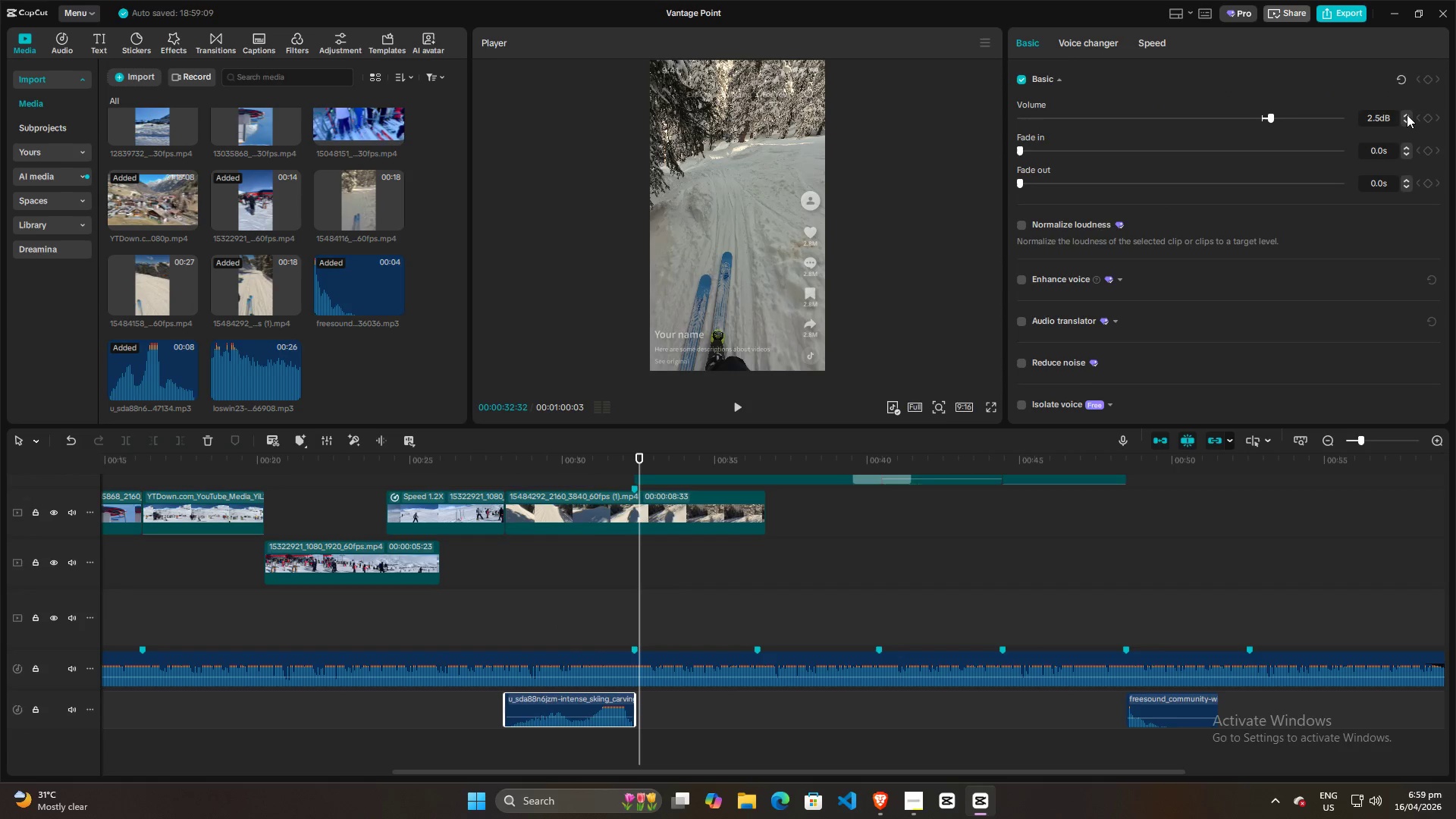 
triple_click([1407, 115])
 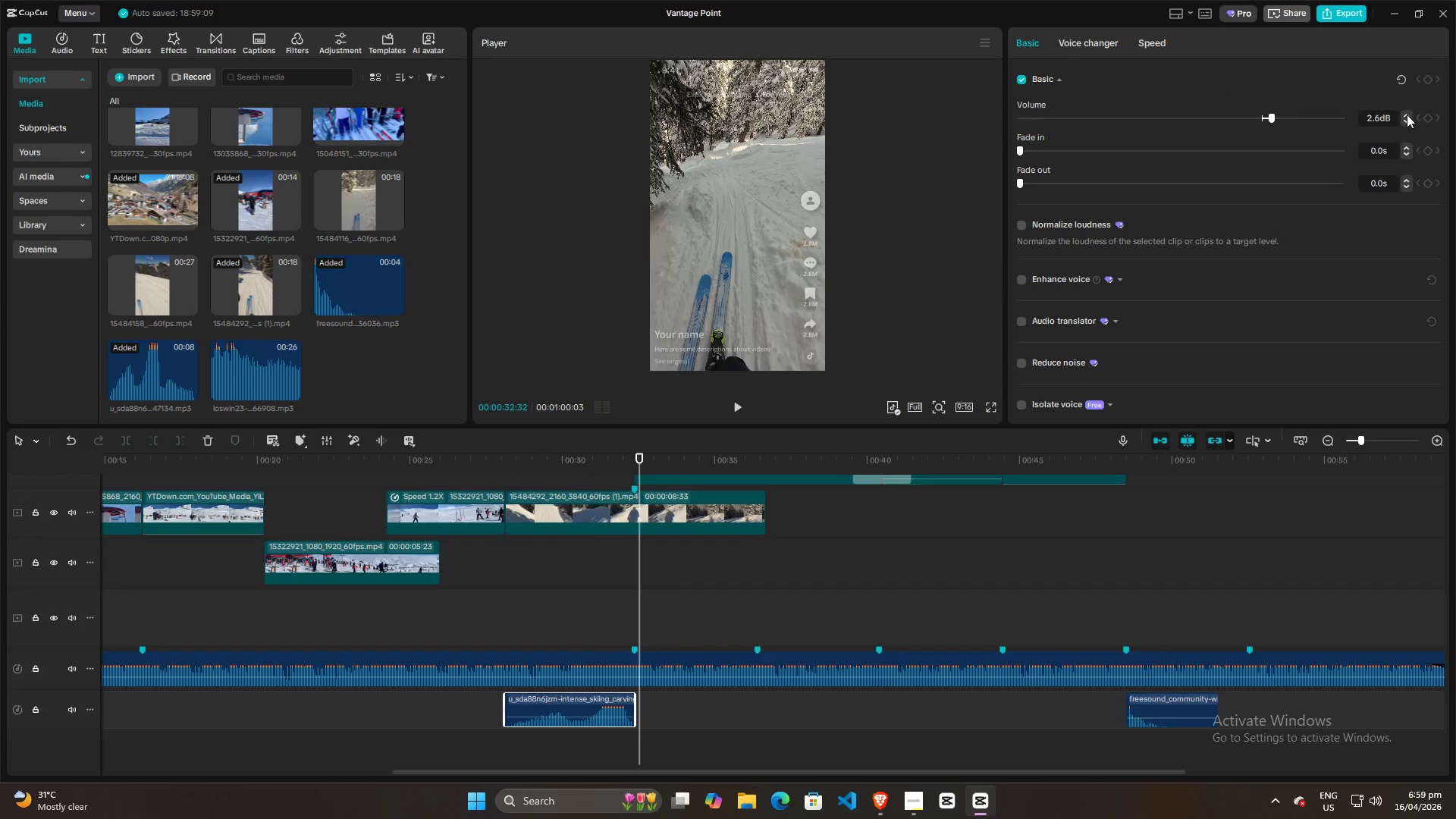 
triple_click([1407, 115])
 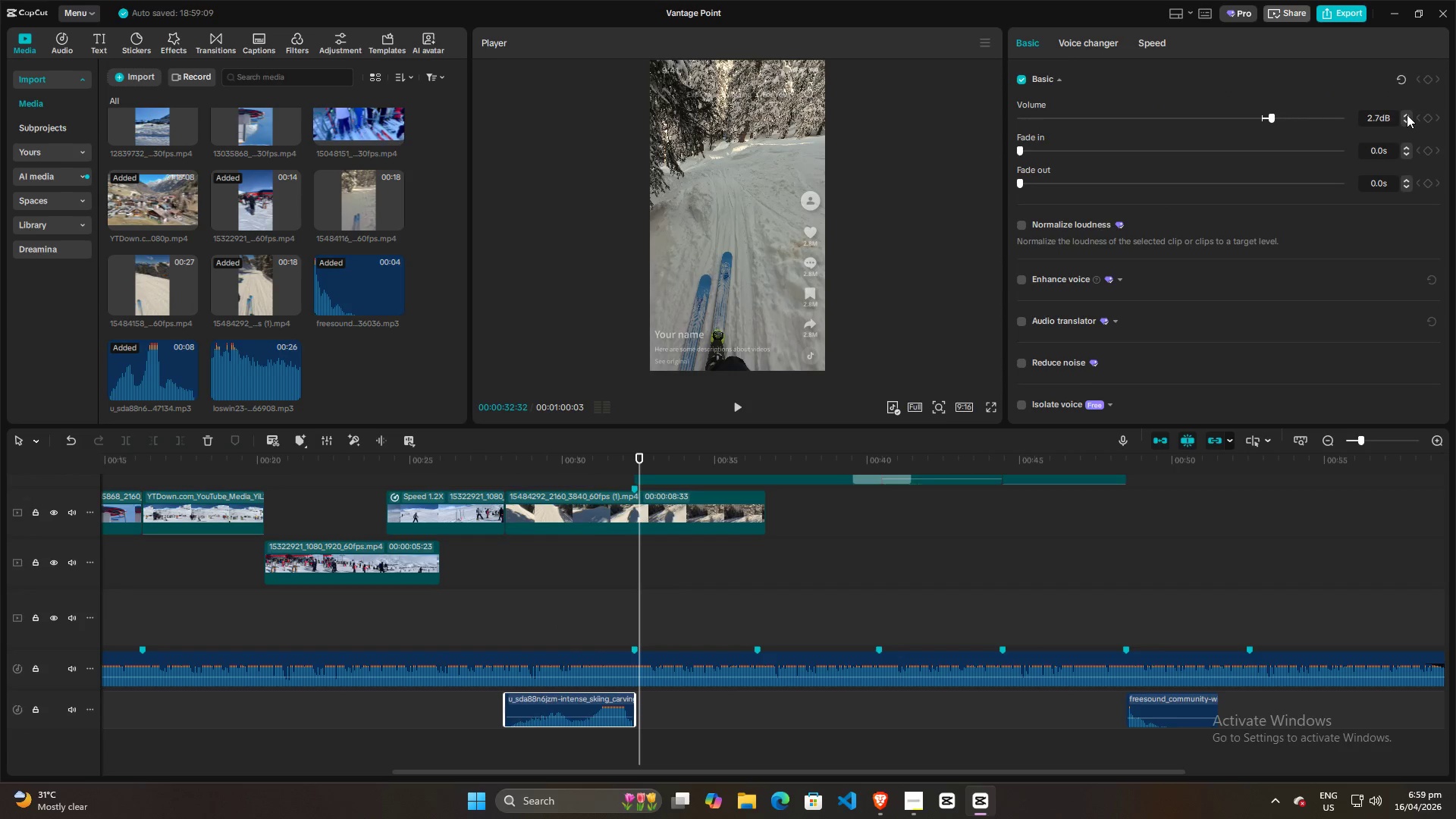 
triple_click([1407, 115])
 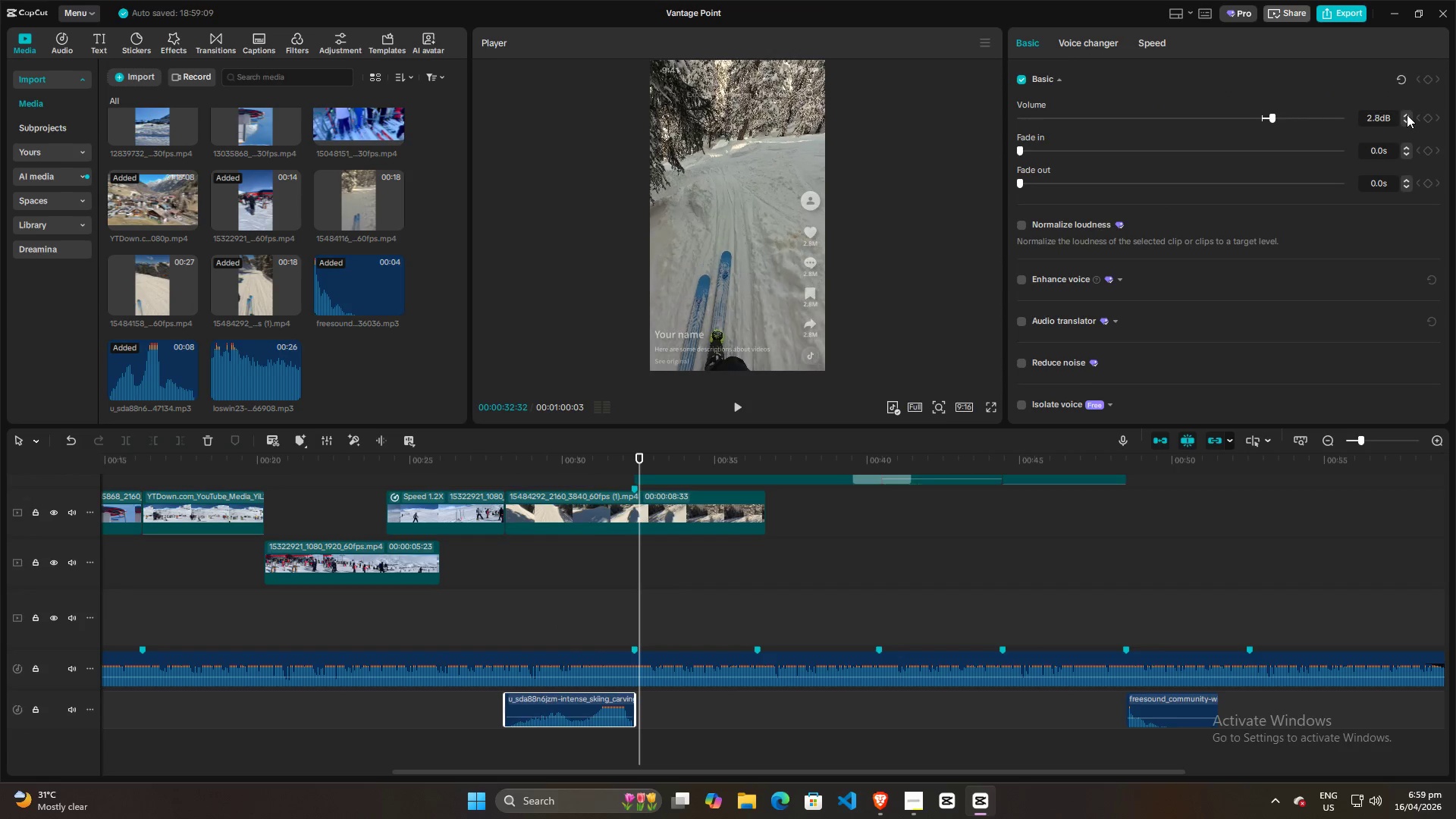 
triple_click([1407, 115])
 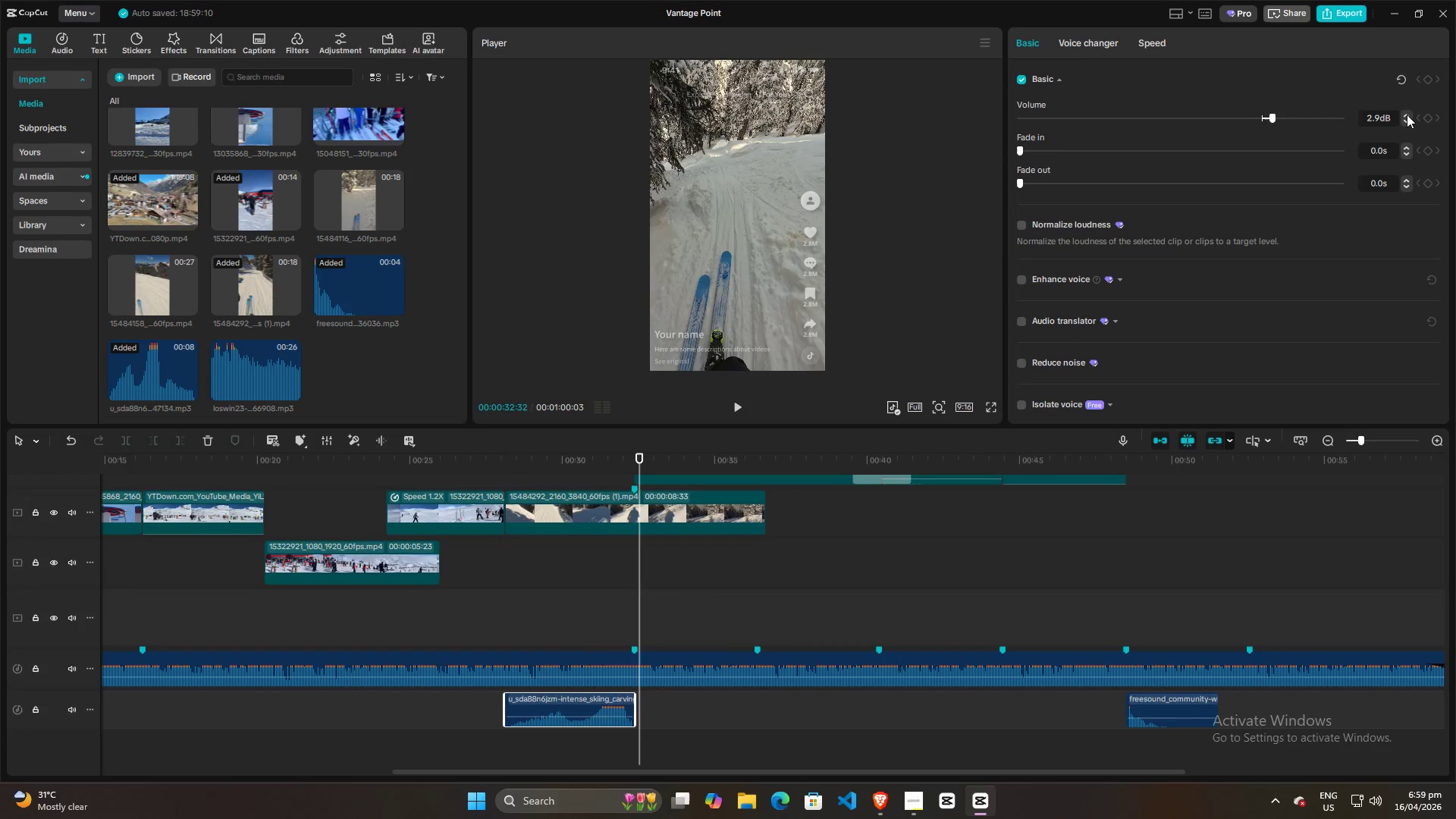 
triple_click([1407, 115])
 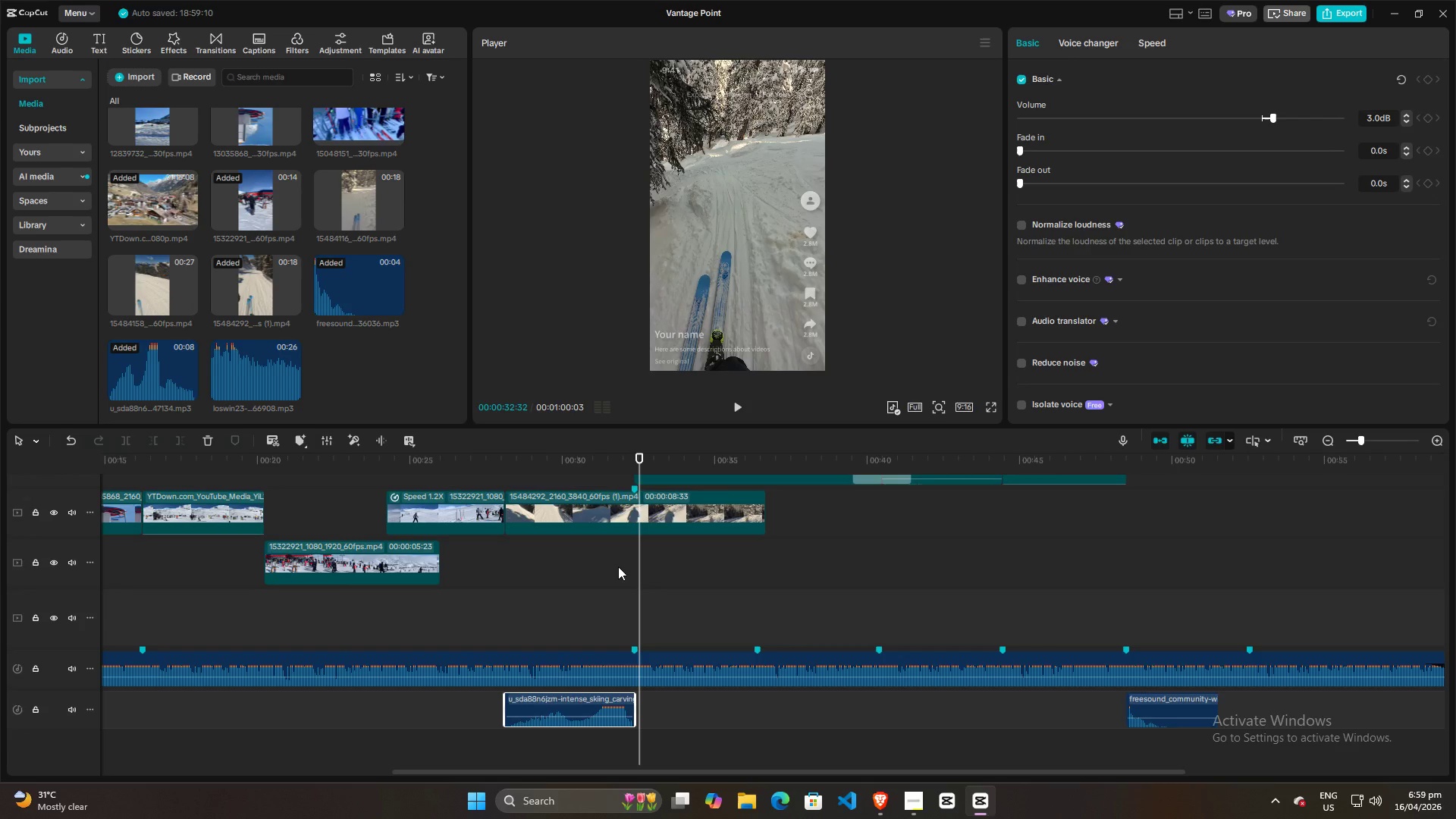 
left_click([554, 602])
 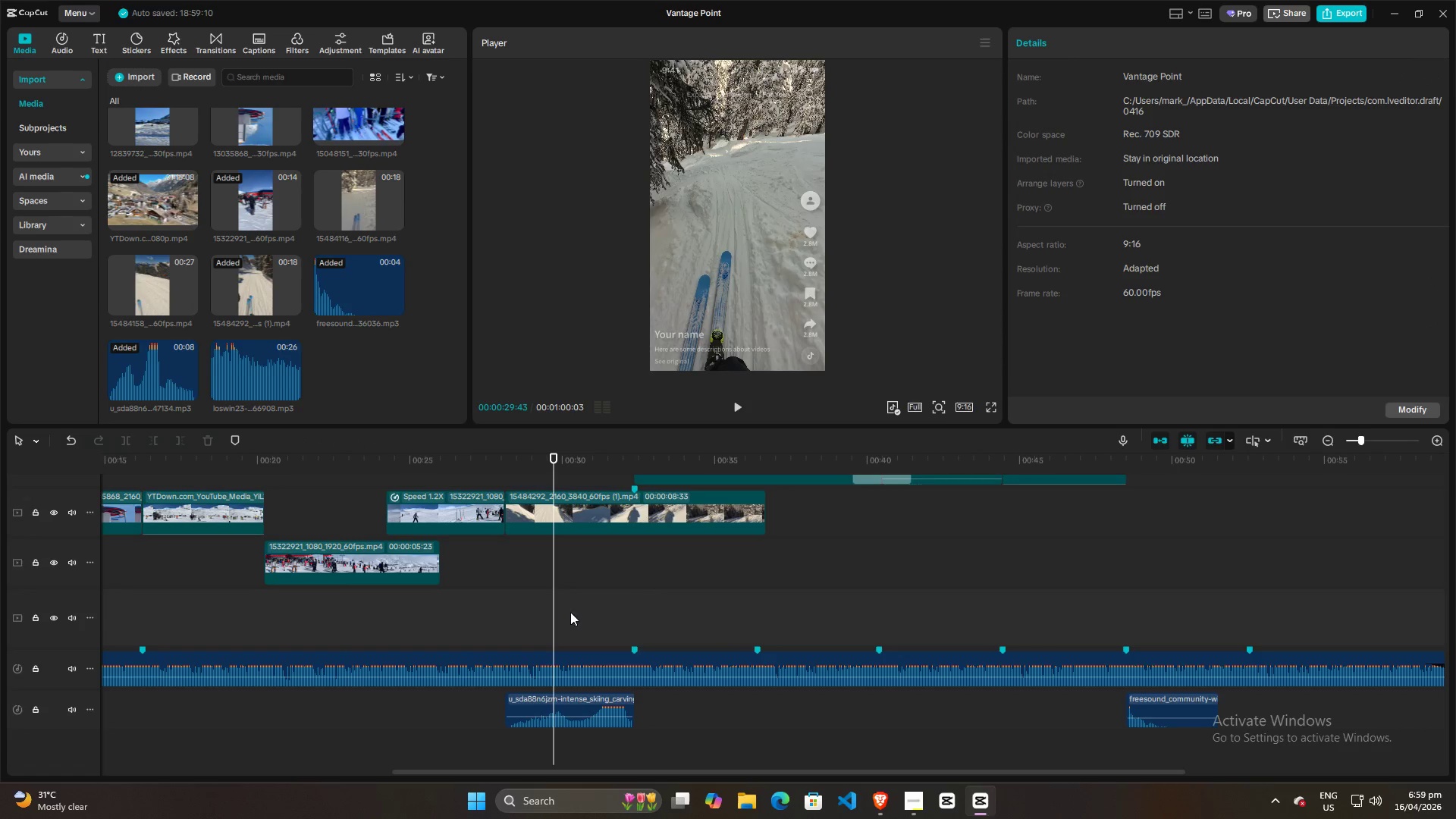 
key(Space)
 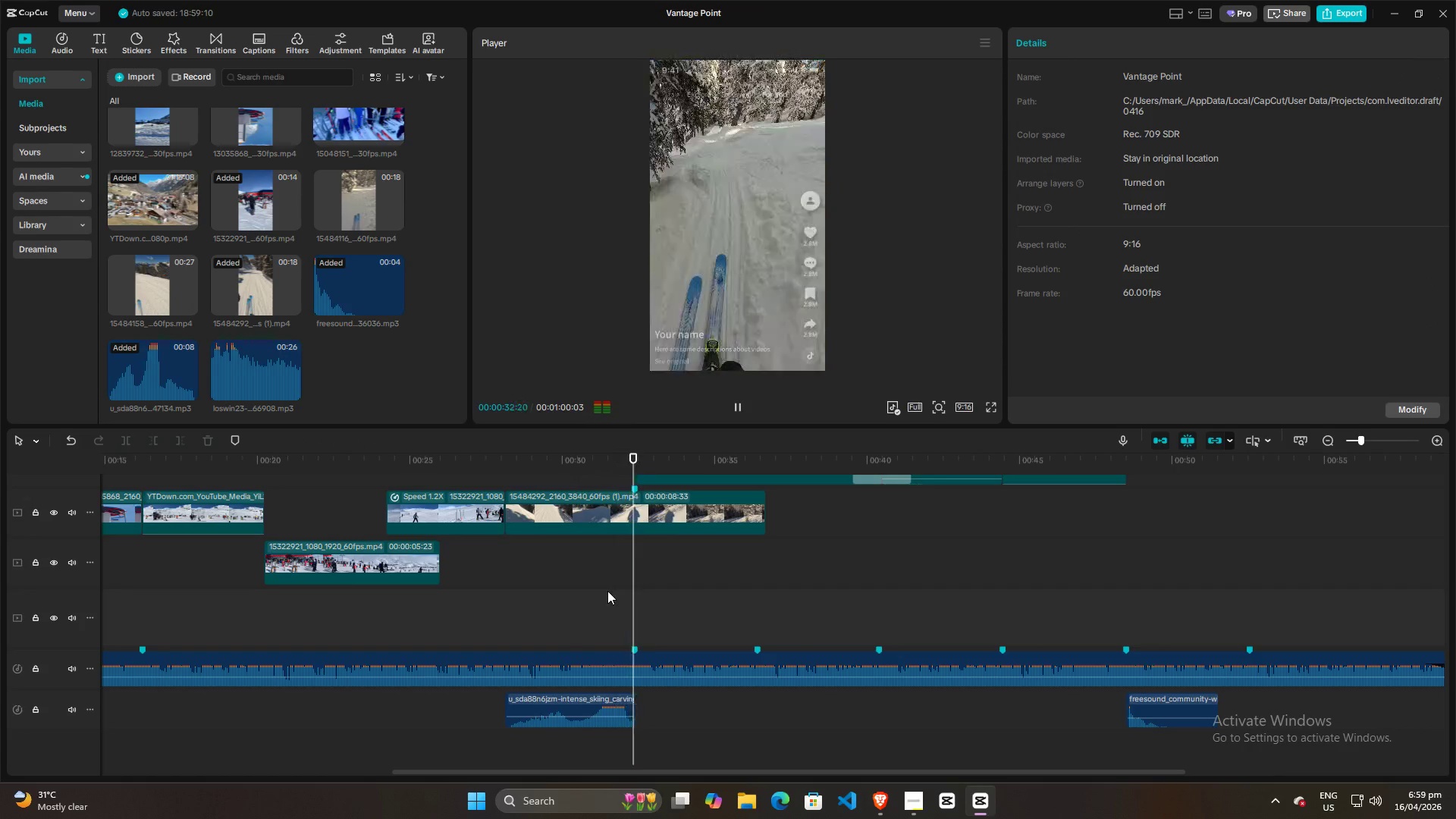 
key(Space)
 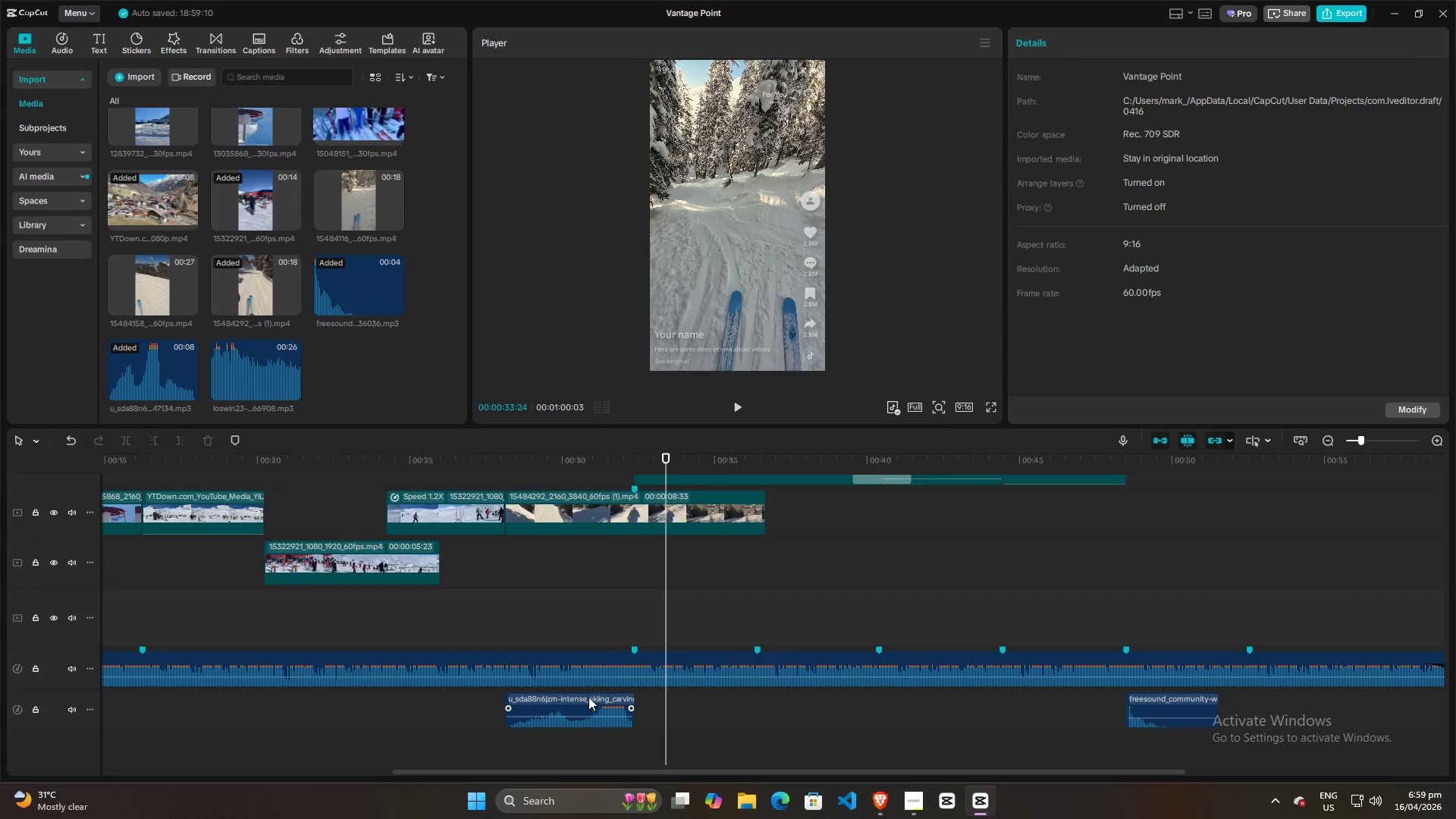 
left_click([609, 615])
 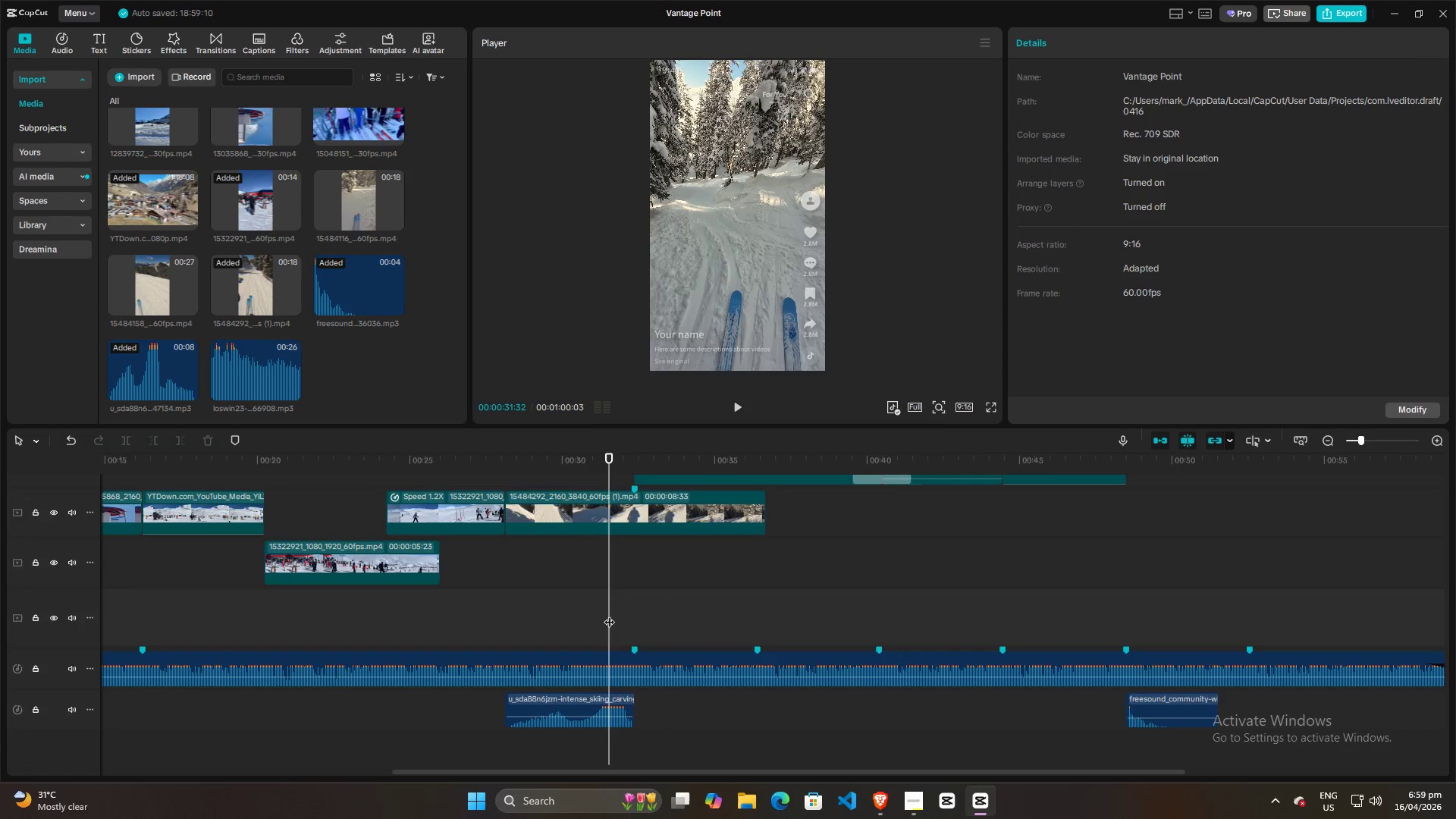 
left_click([592, 615])
 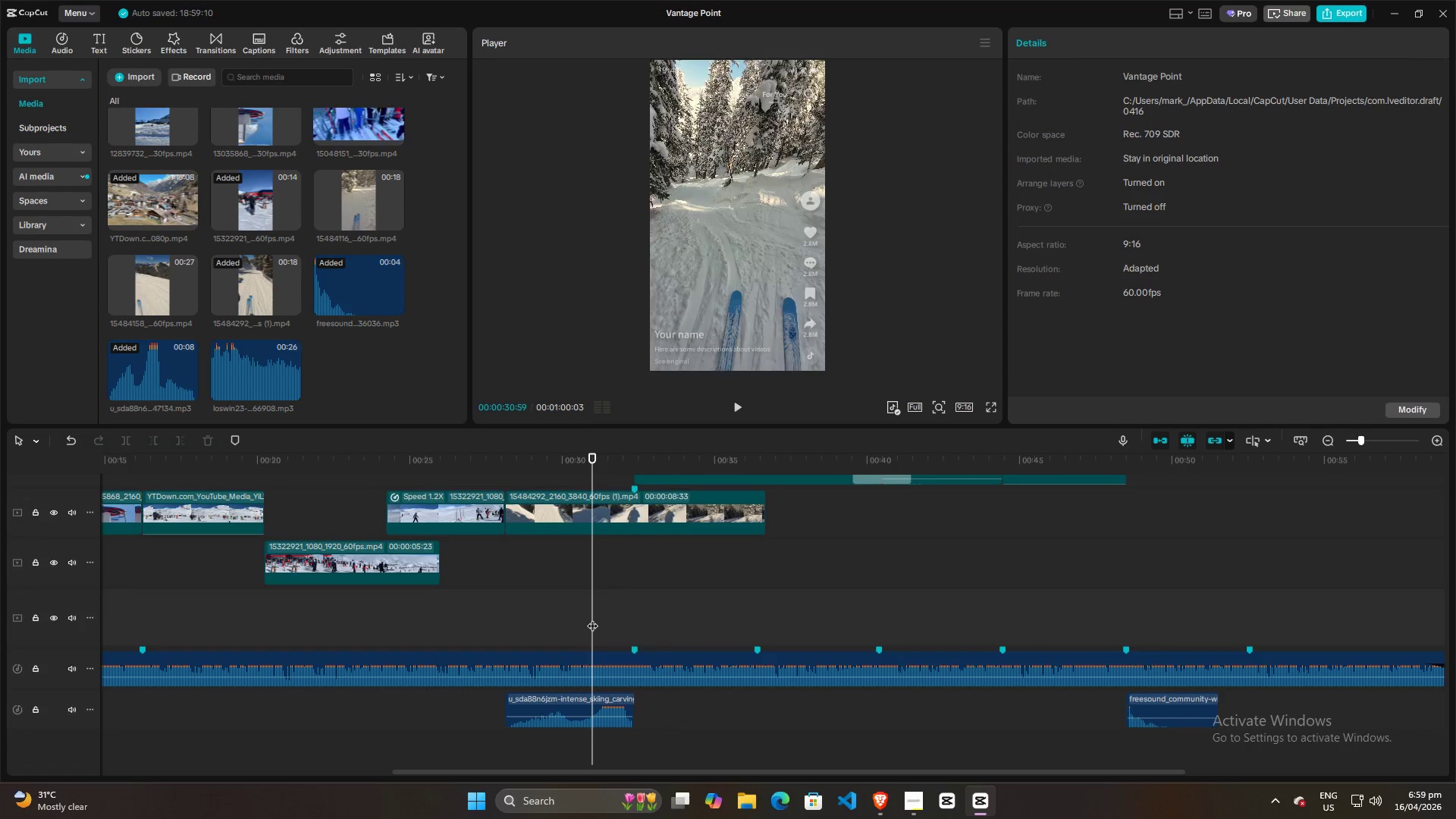 
key(Space)
 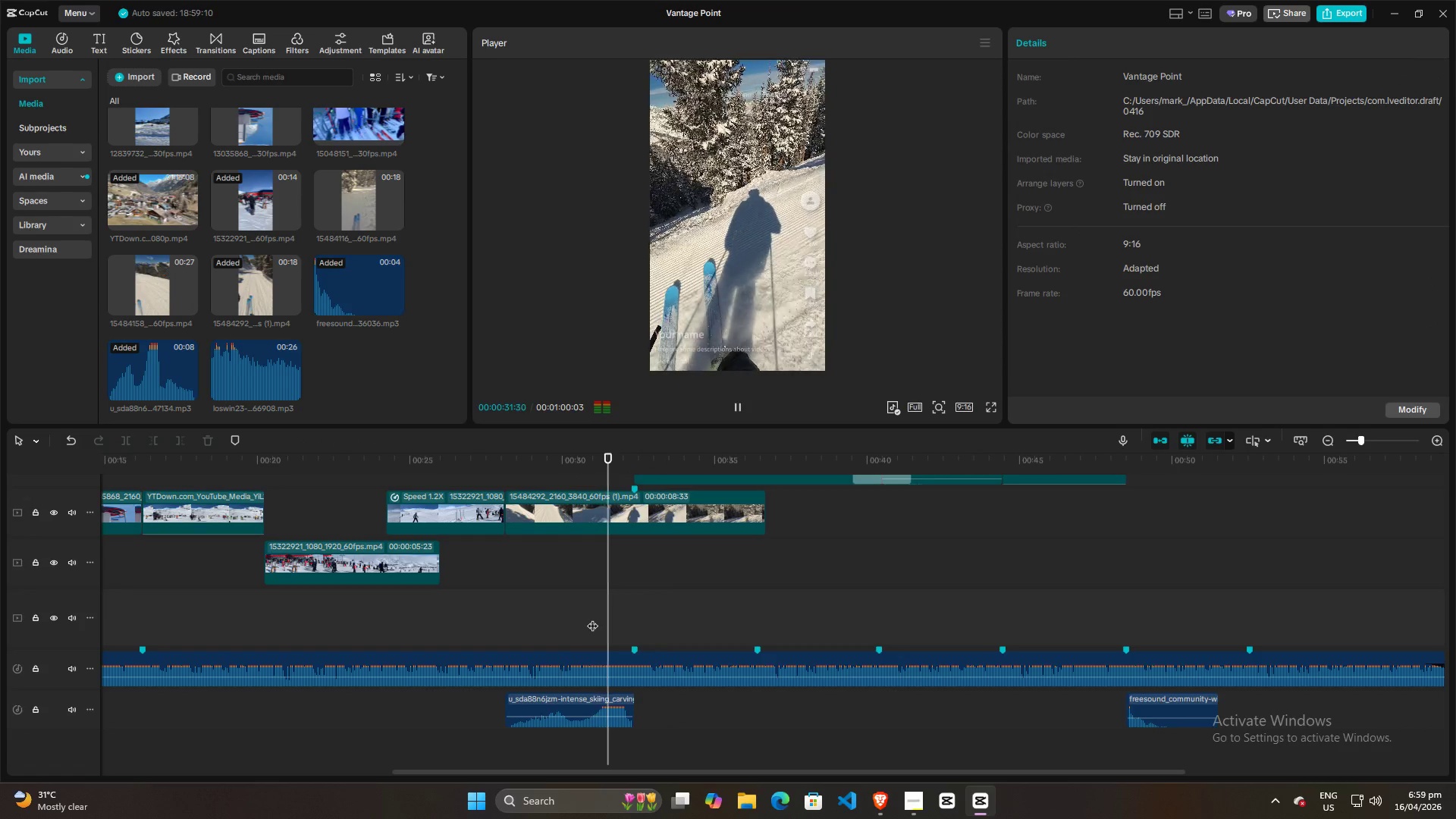 
key(Space)
 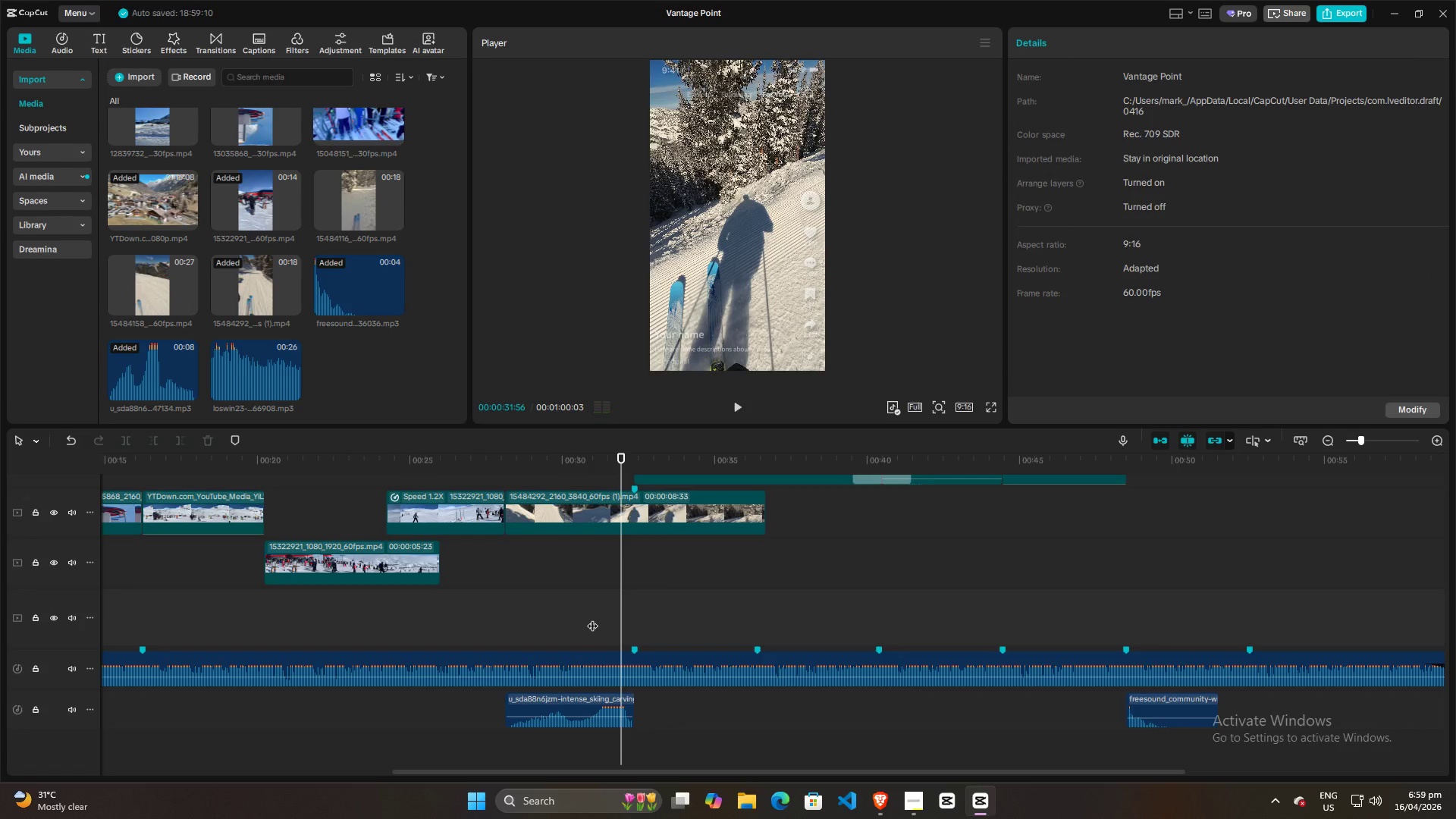 
left_click([592, 618])
 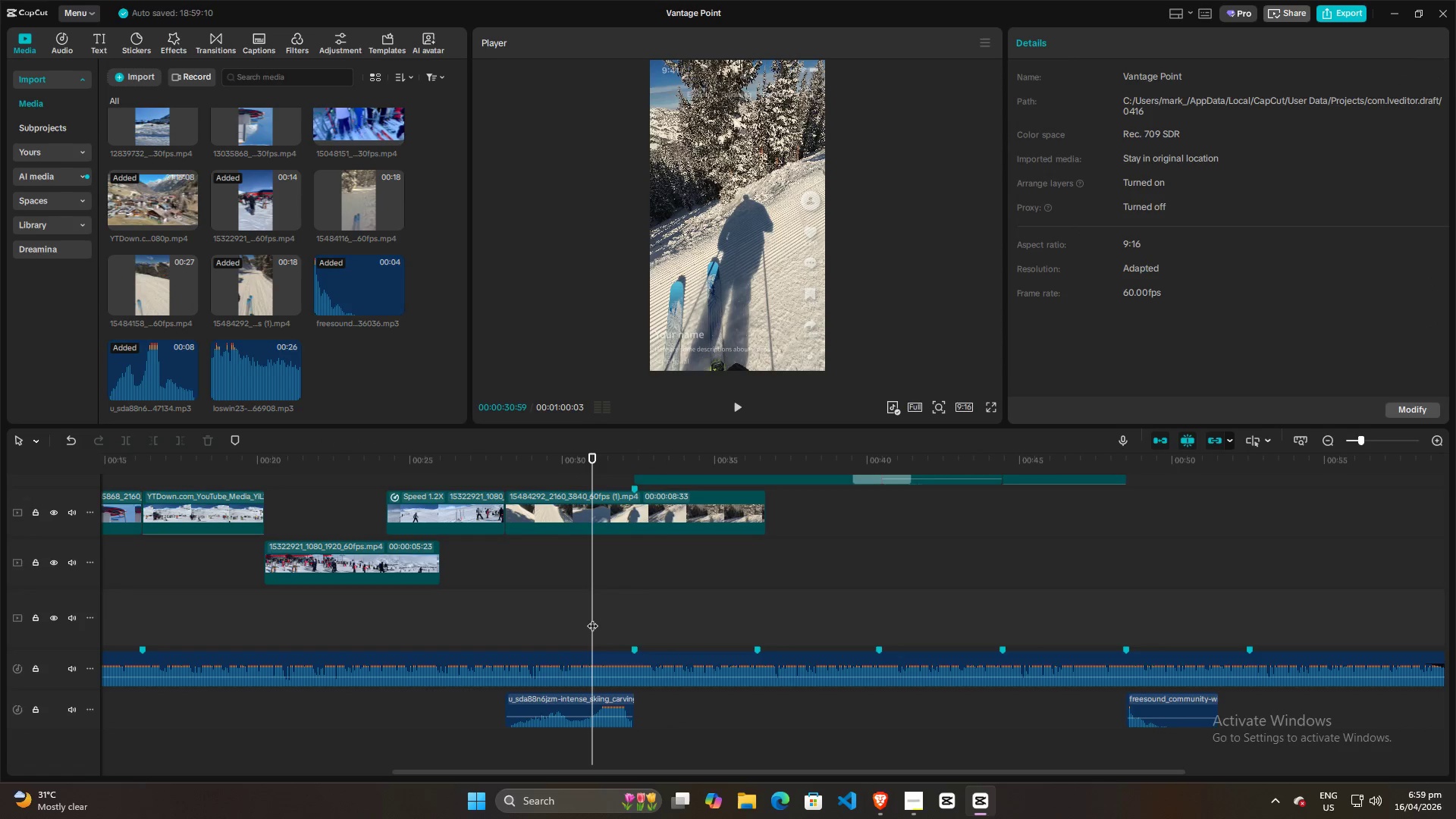 
key(Space)
 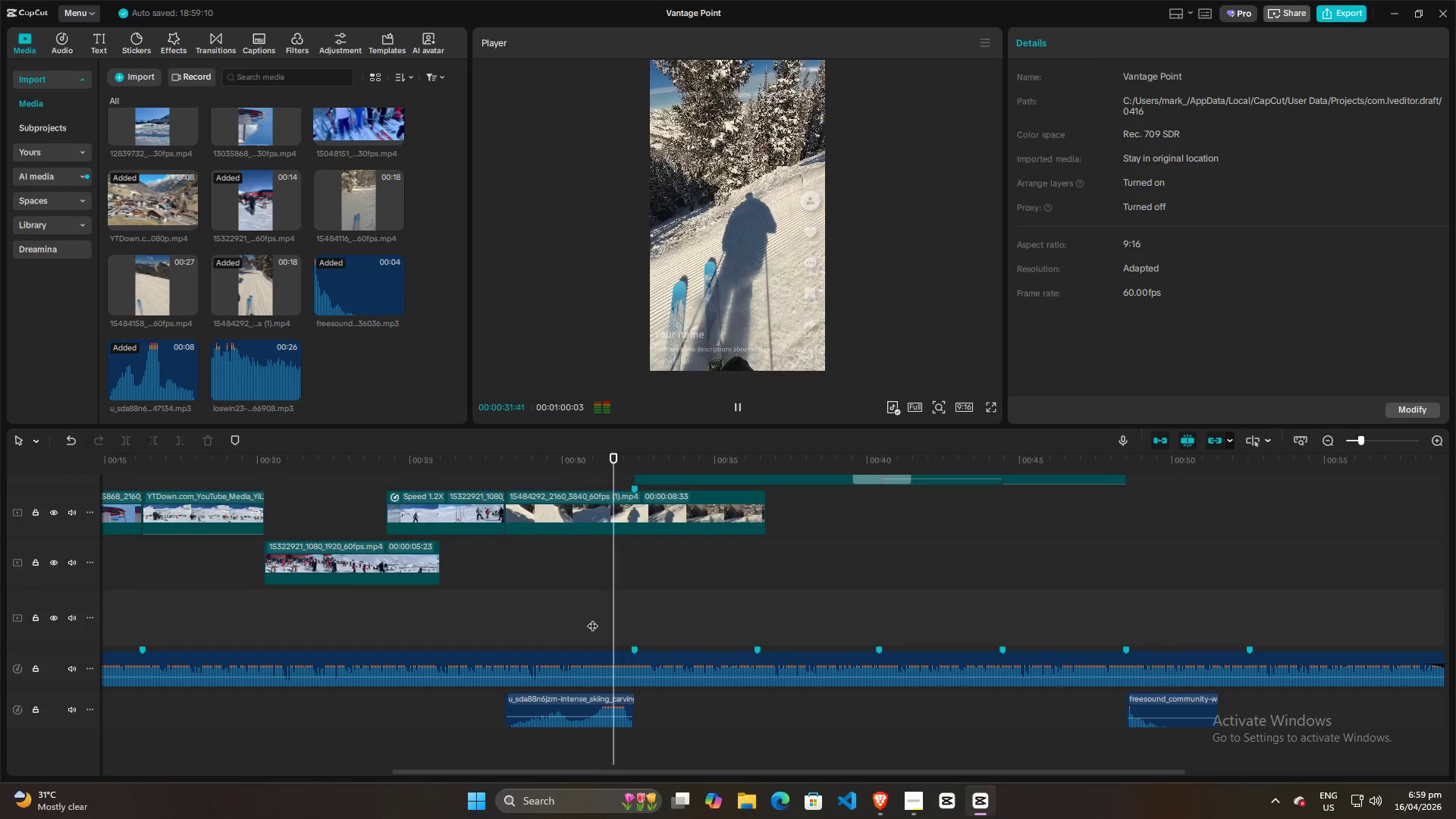 
key(Space)
 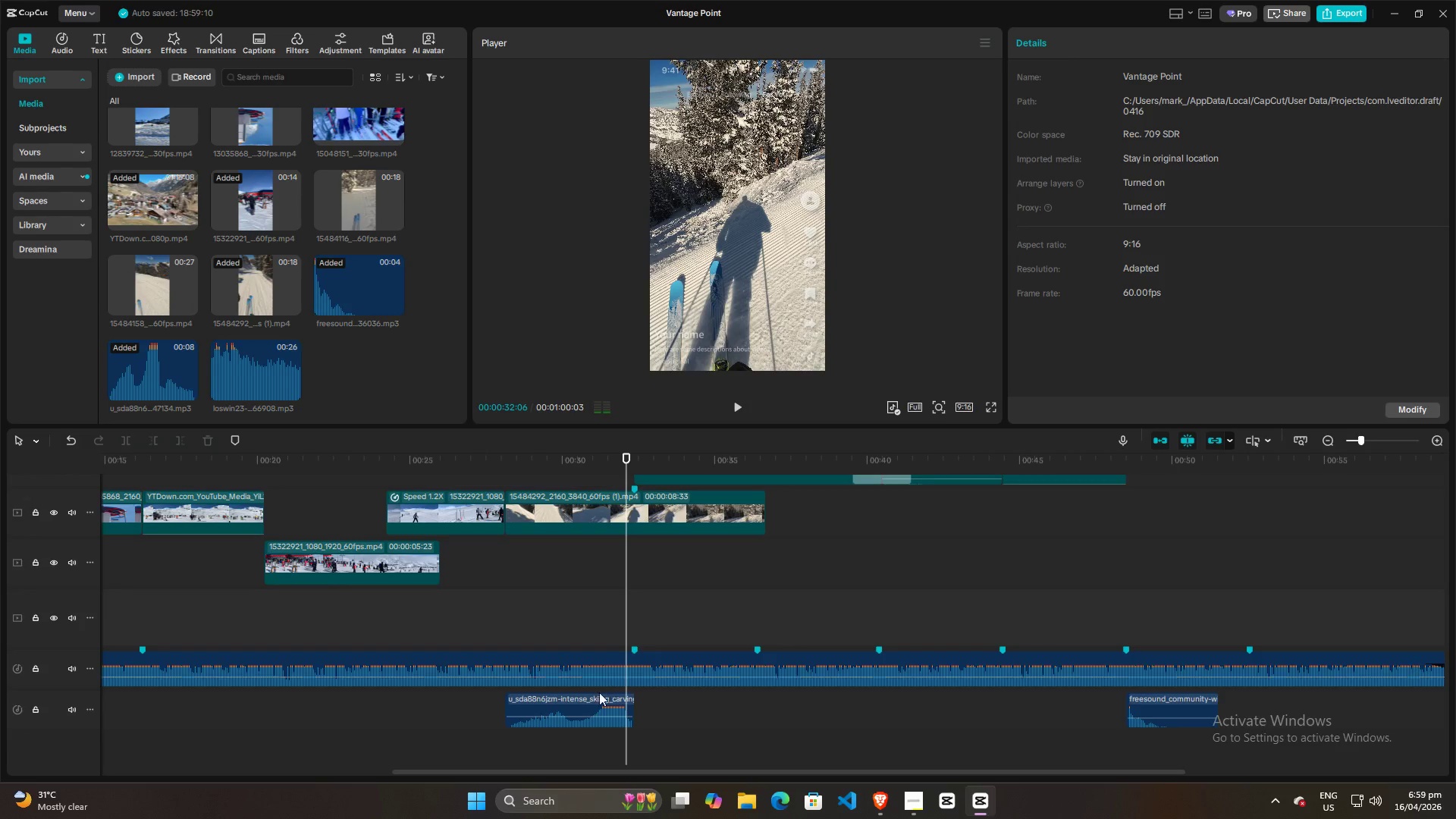 
left_click([588, 706])
 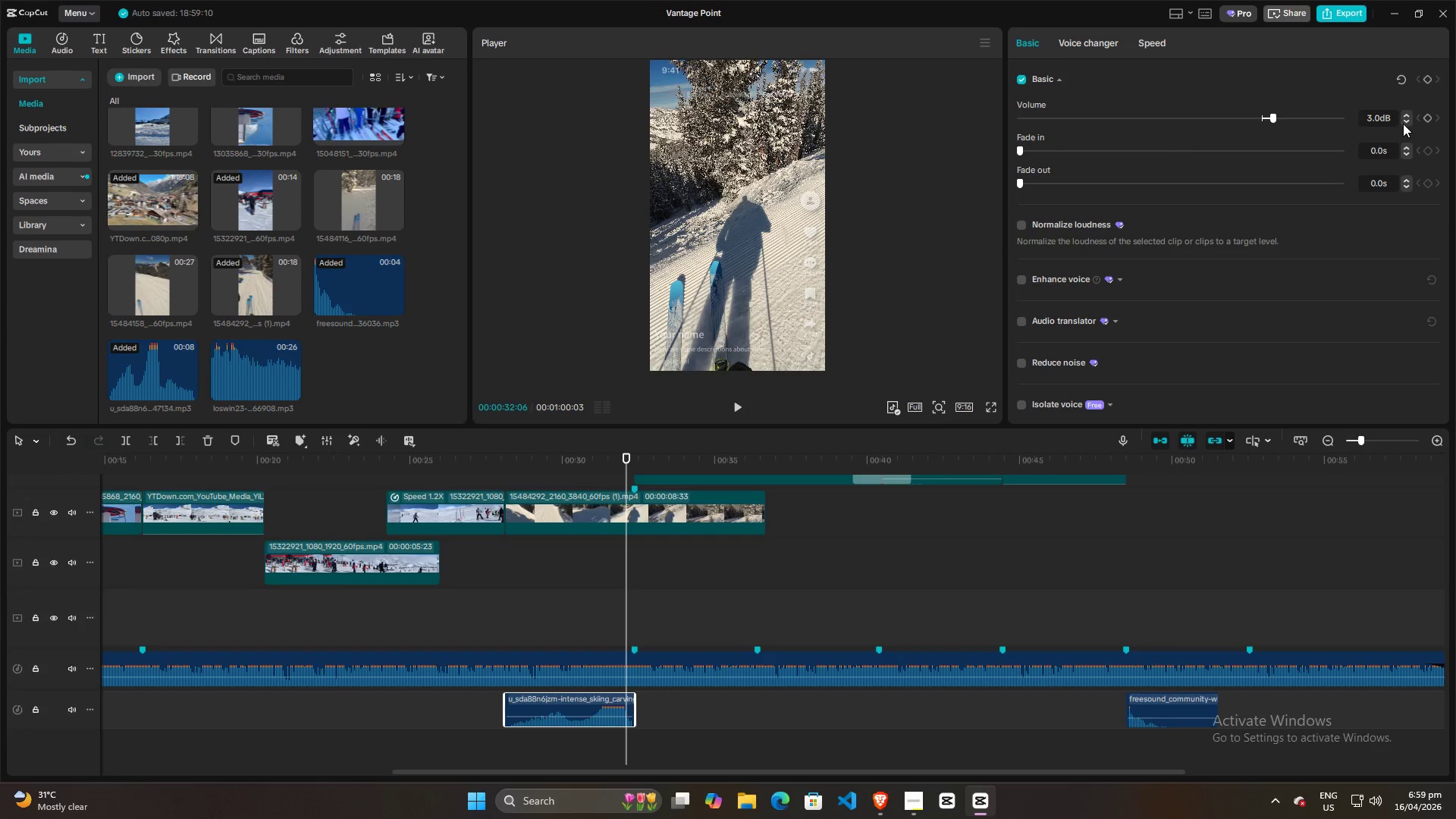 
double_click([1403, 124])
 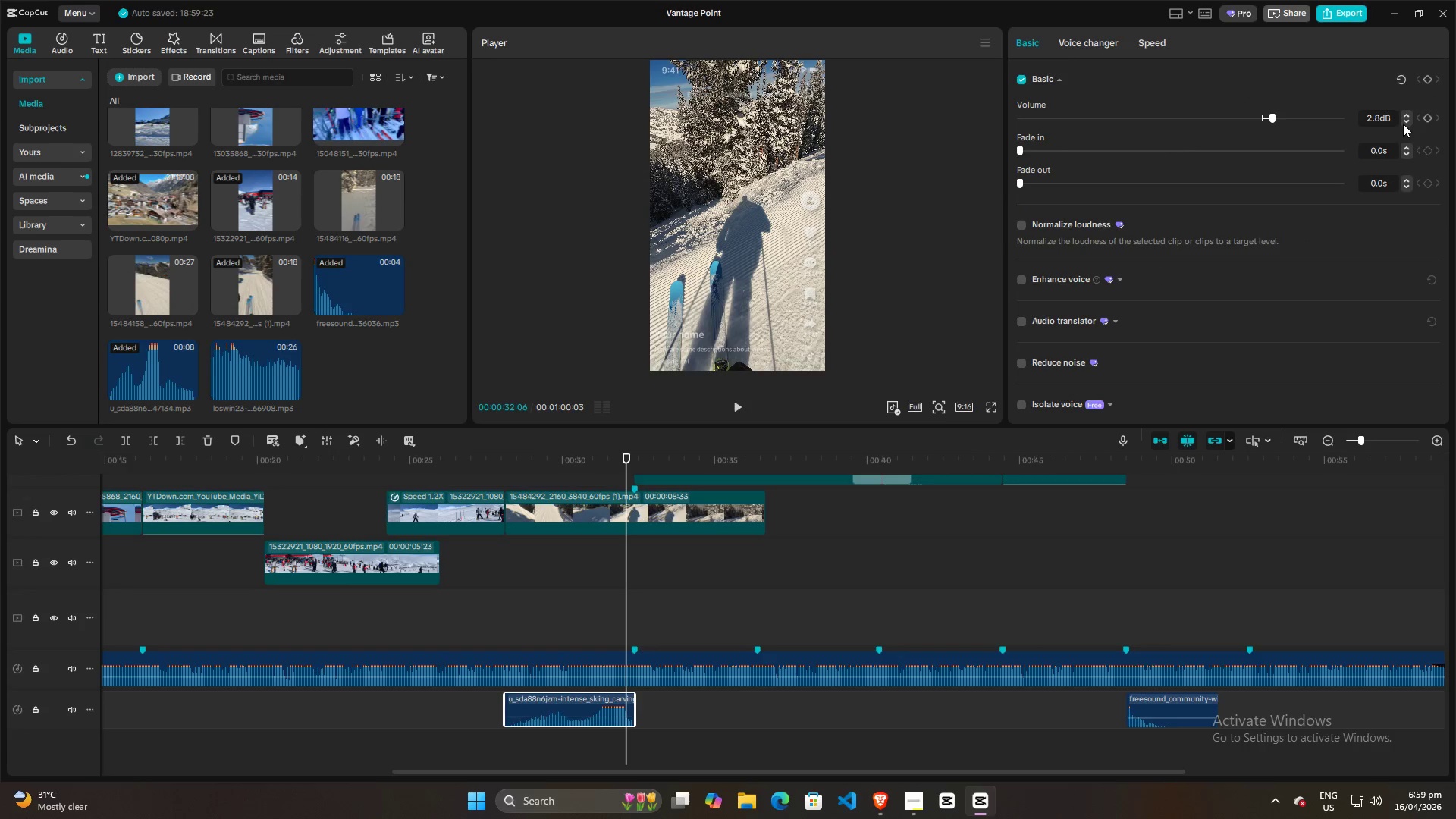 
triple_click([1403, 124])
 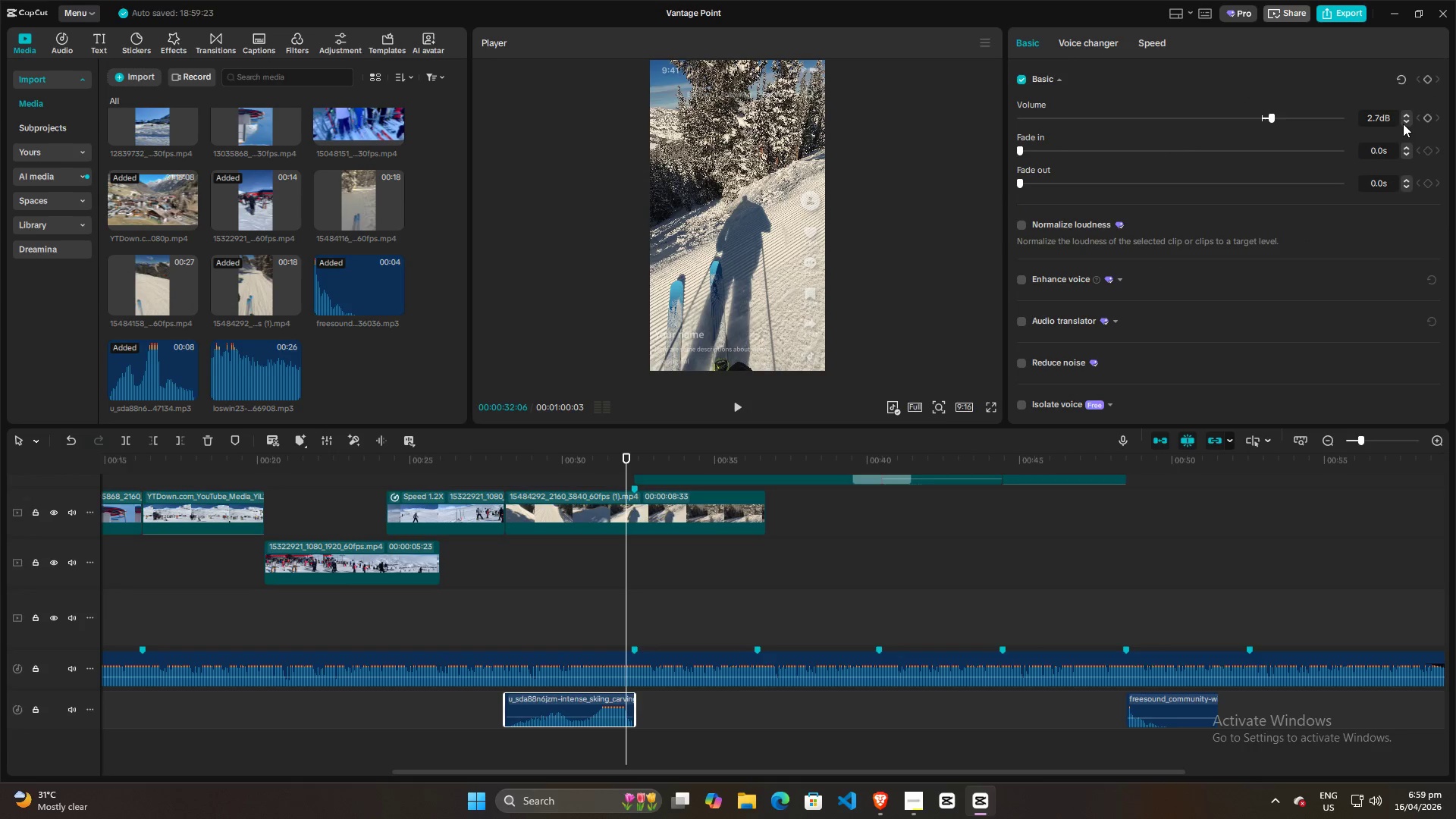 
triple_click([1403, 124])
 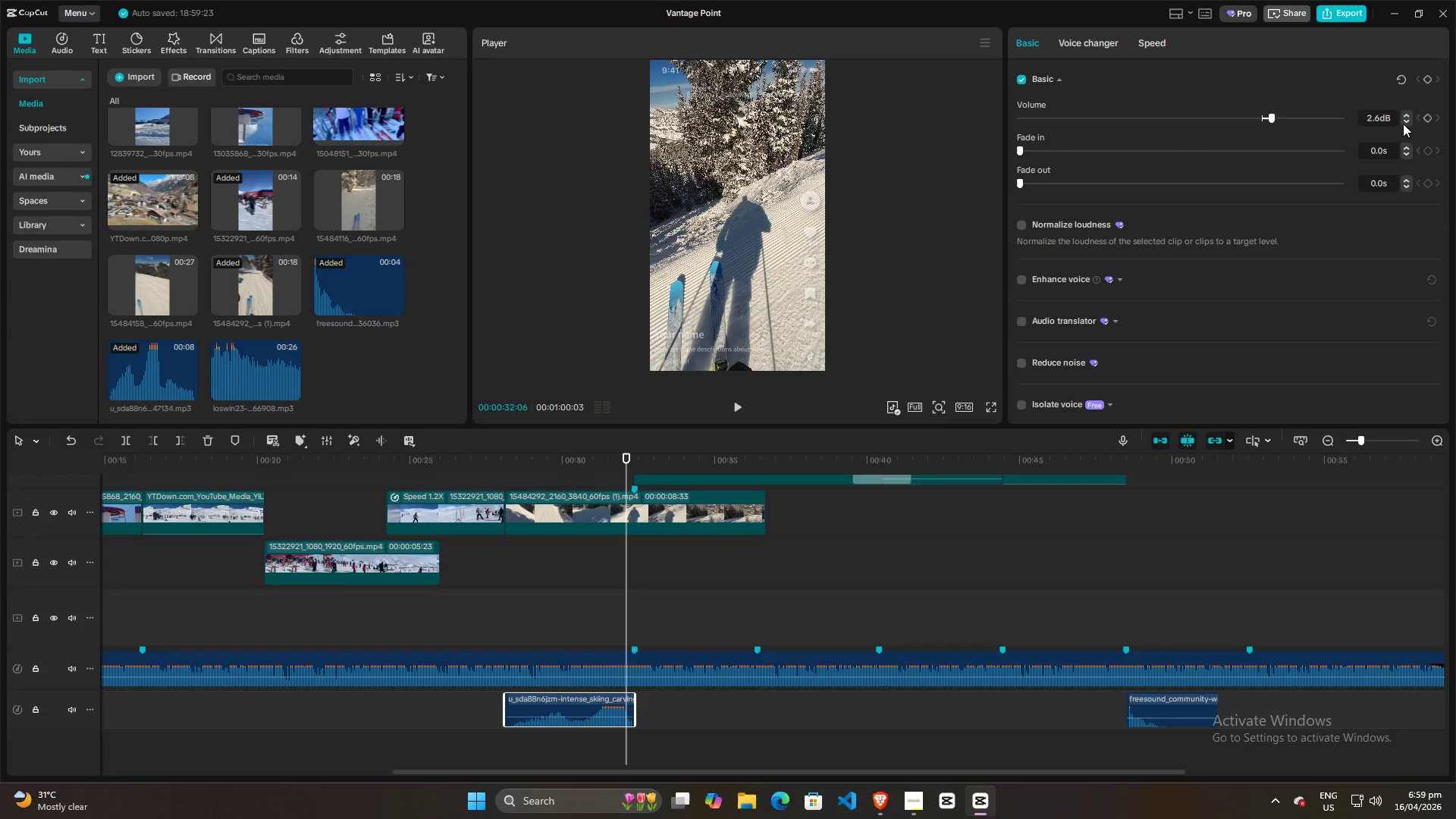 
triple_click([1403, 124])
 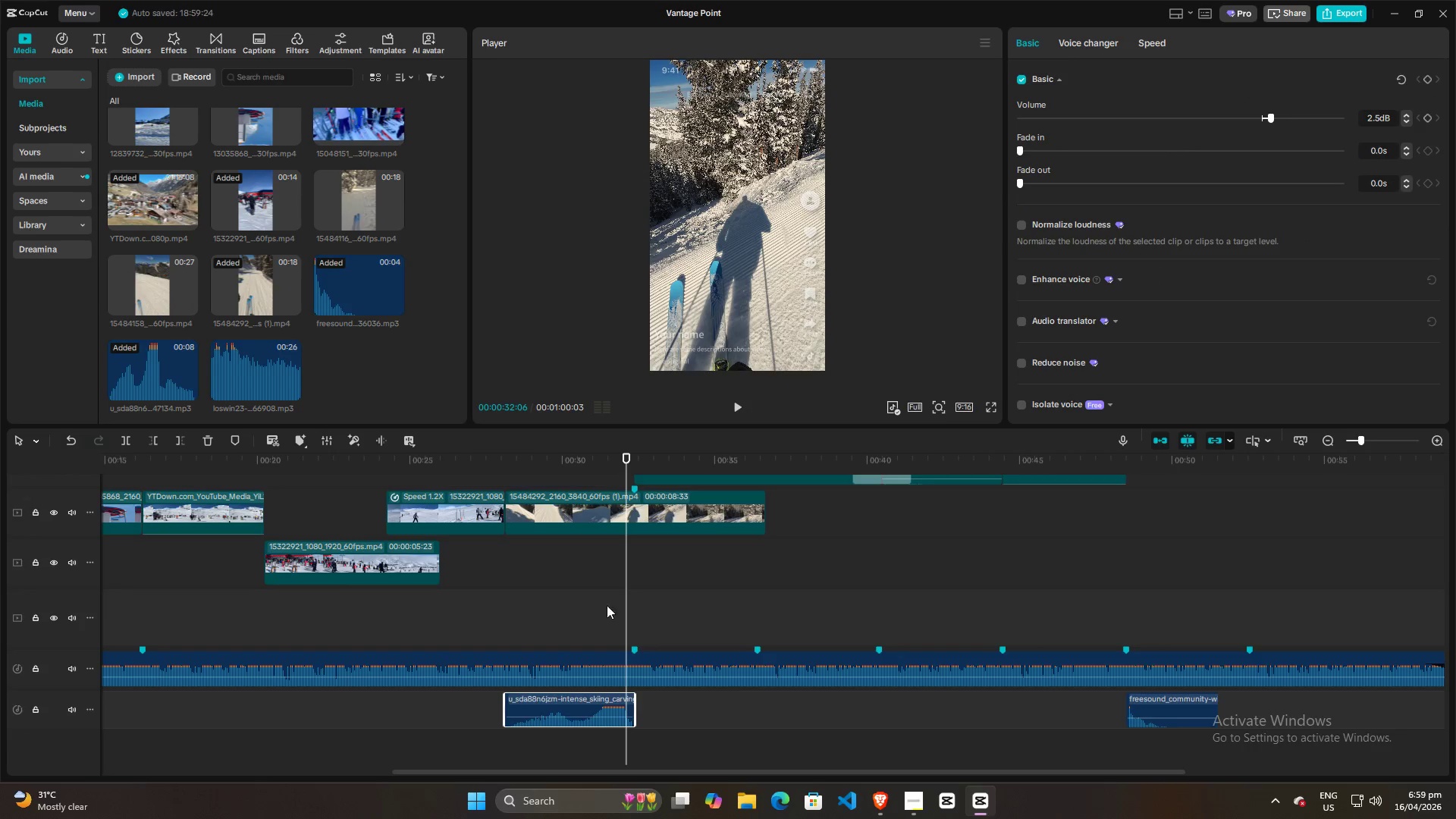 
left_click([557, 623])
 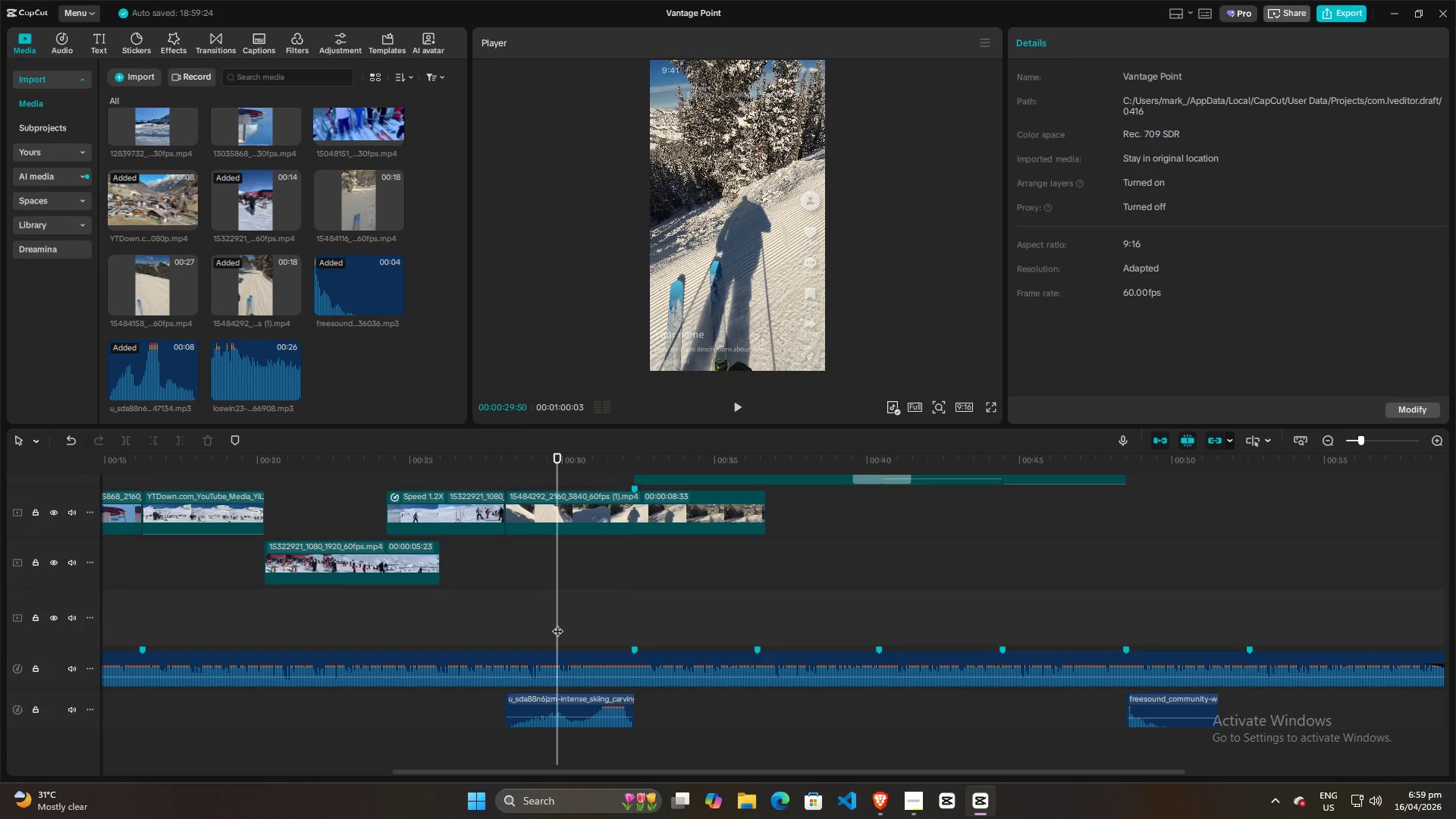 
key(Space)
 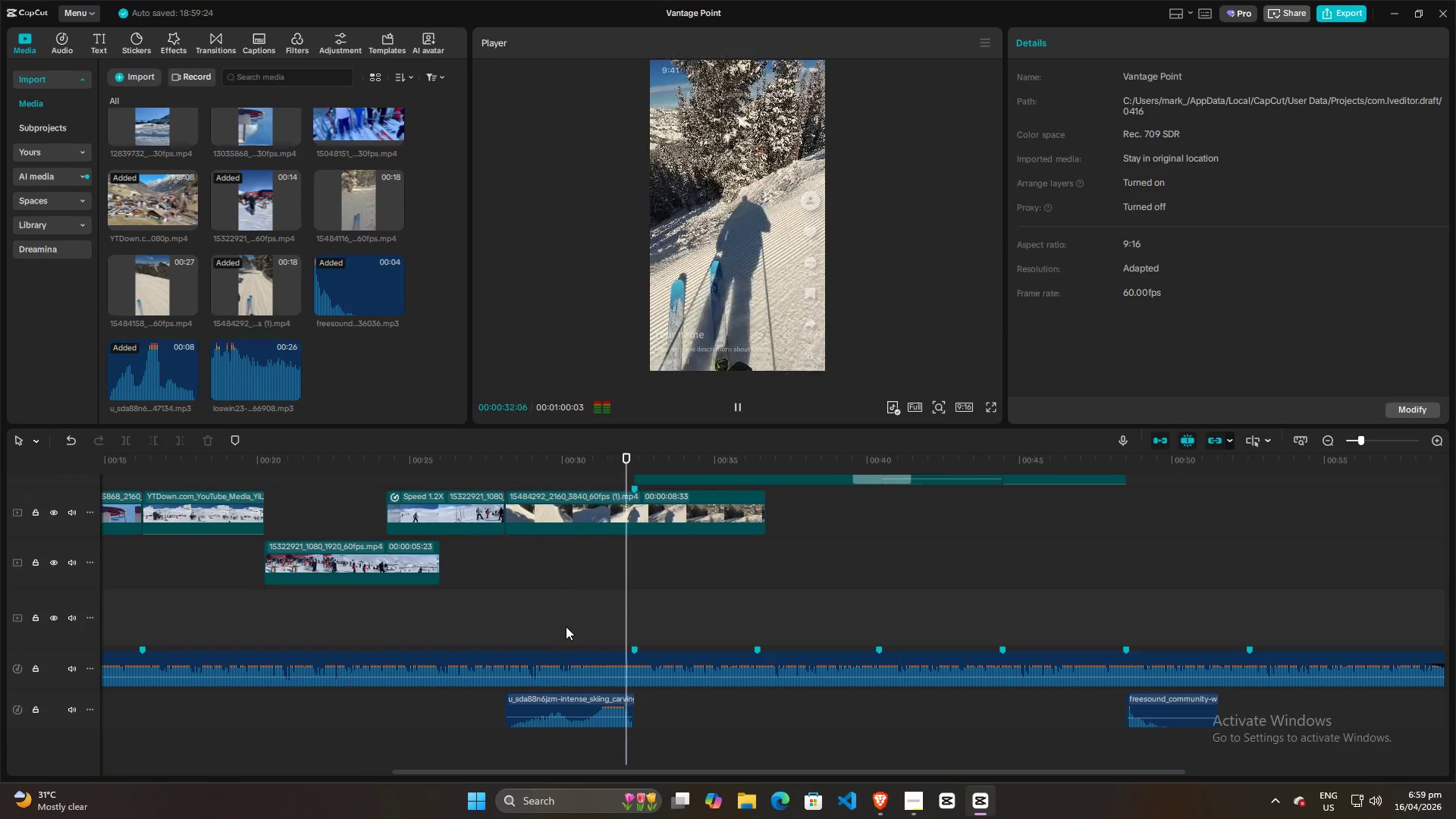 
key(Space)
 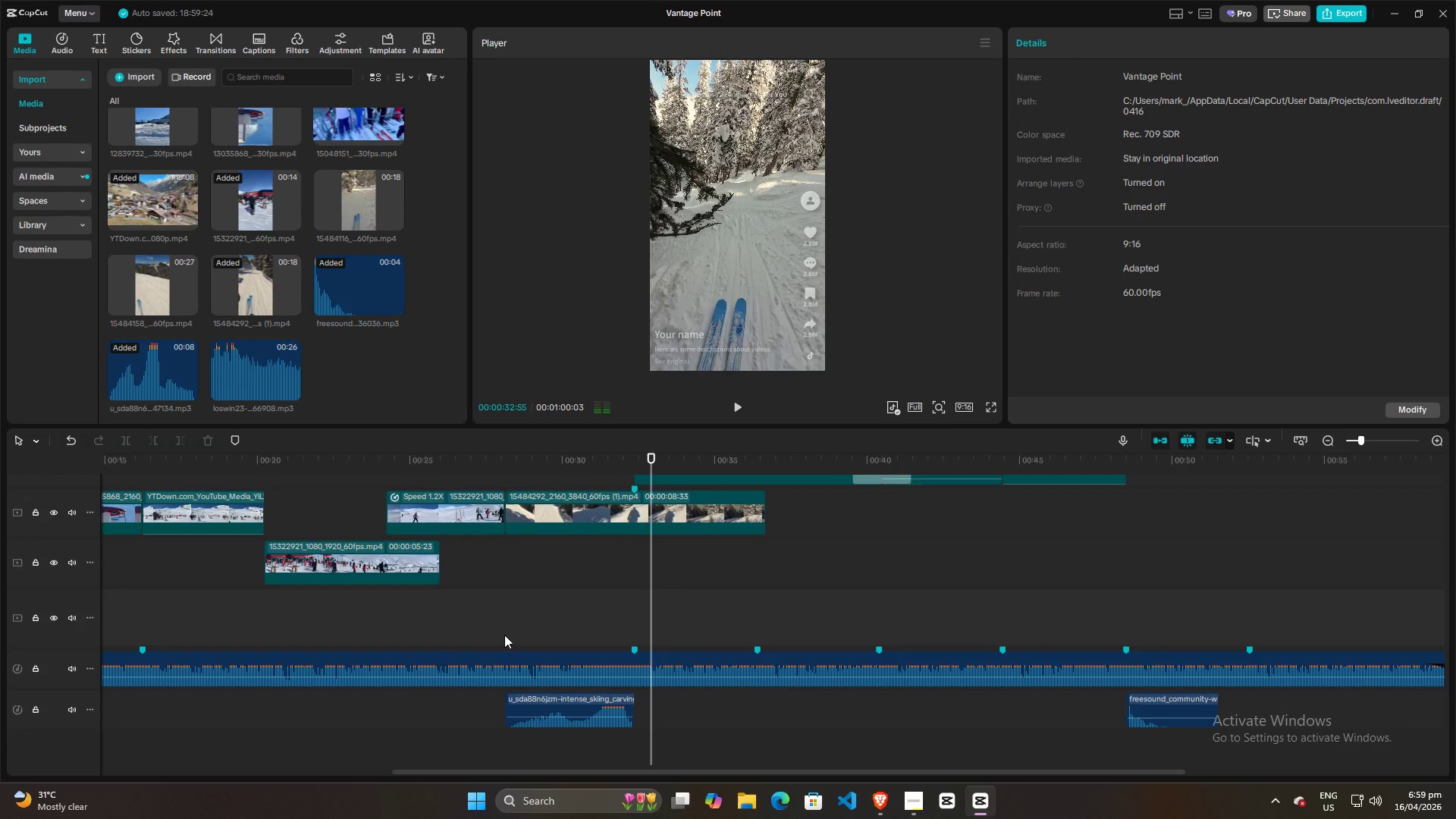 
left_click([502, 635])
 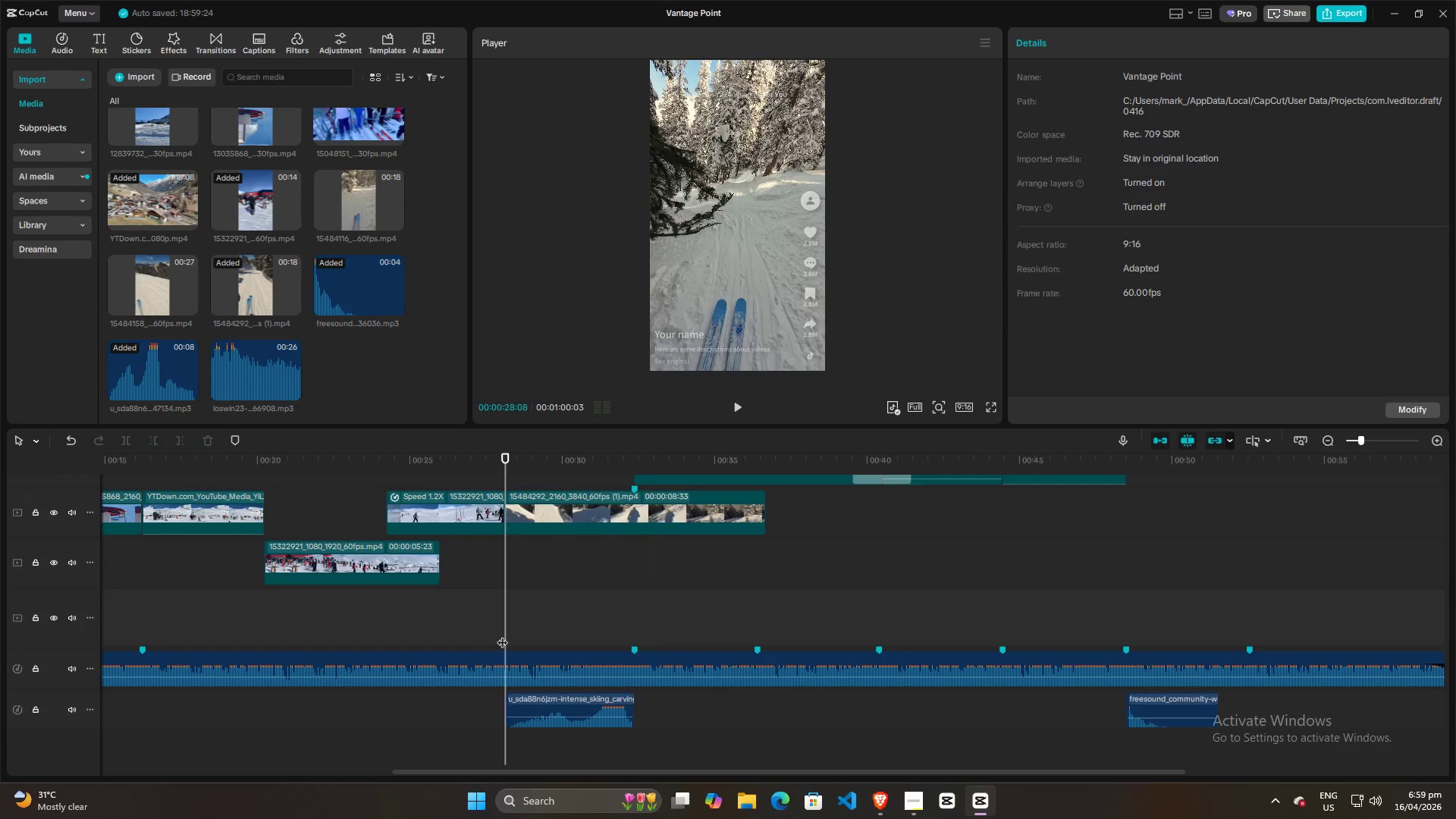 
key(Space)
 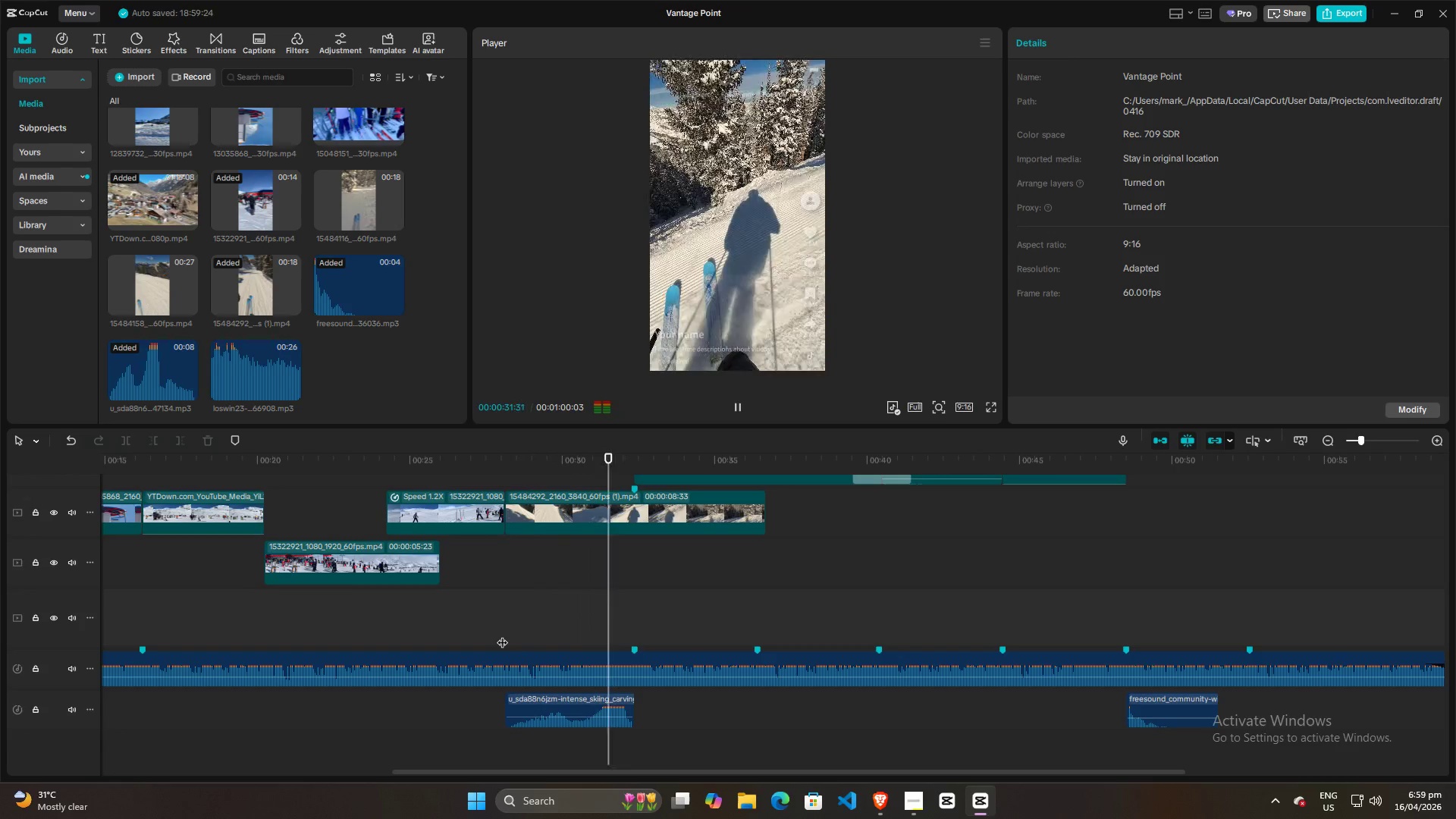 
wait(5.55)
 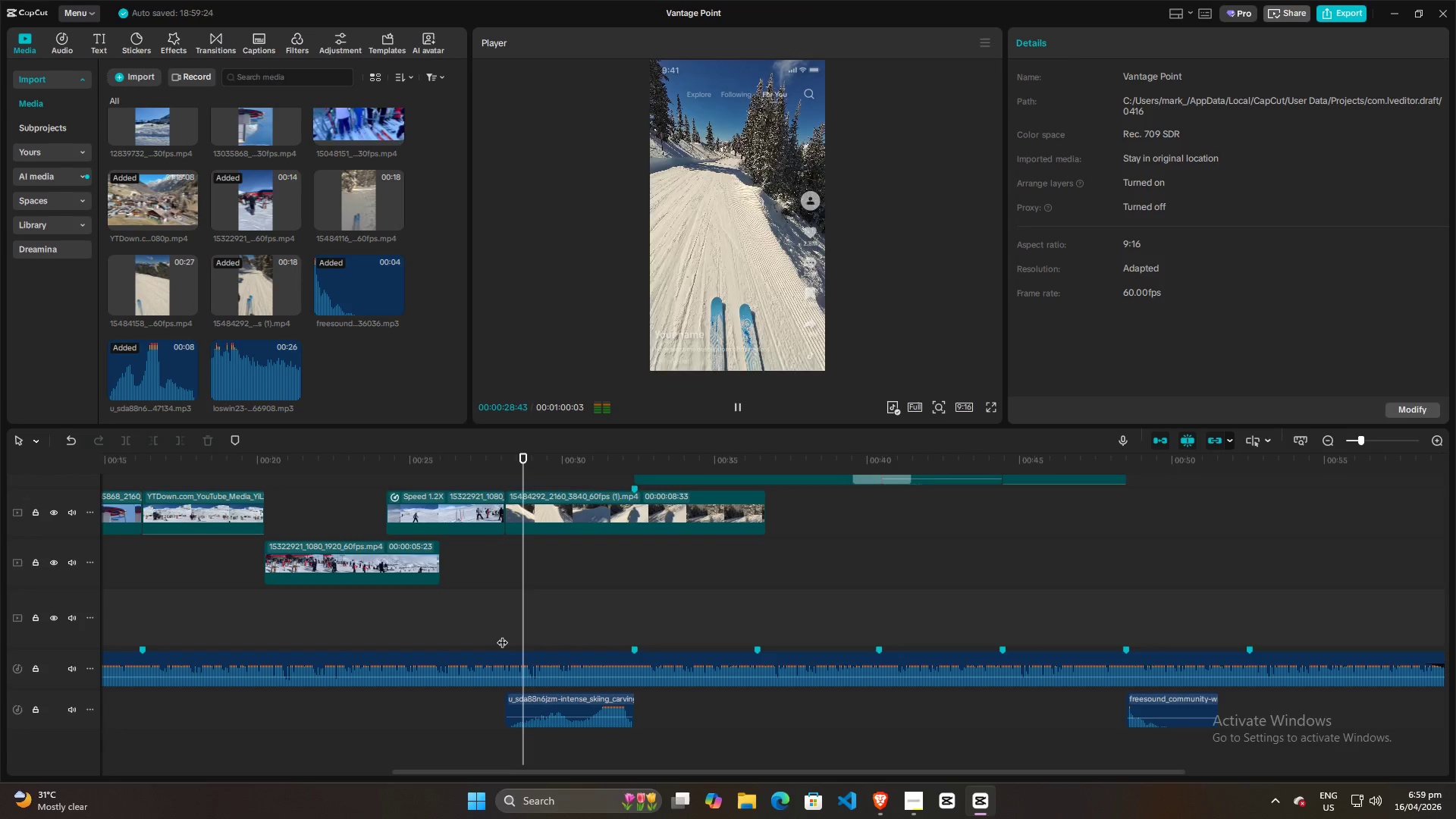 
key(Space)
 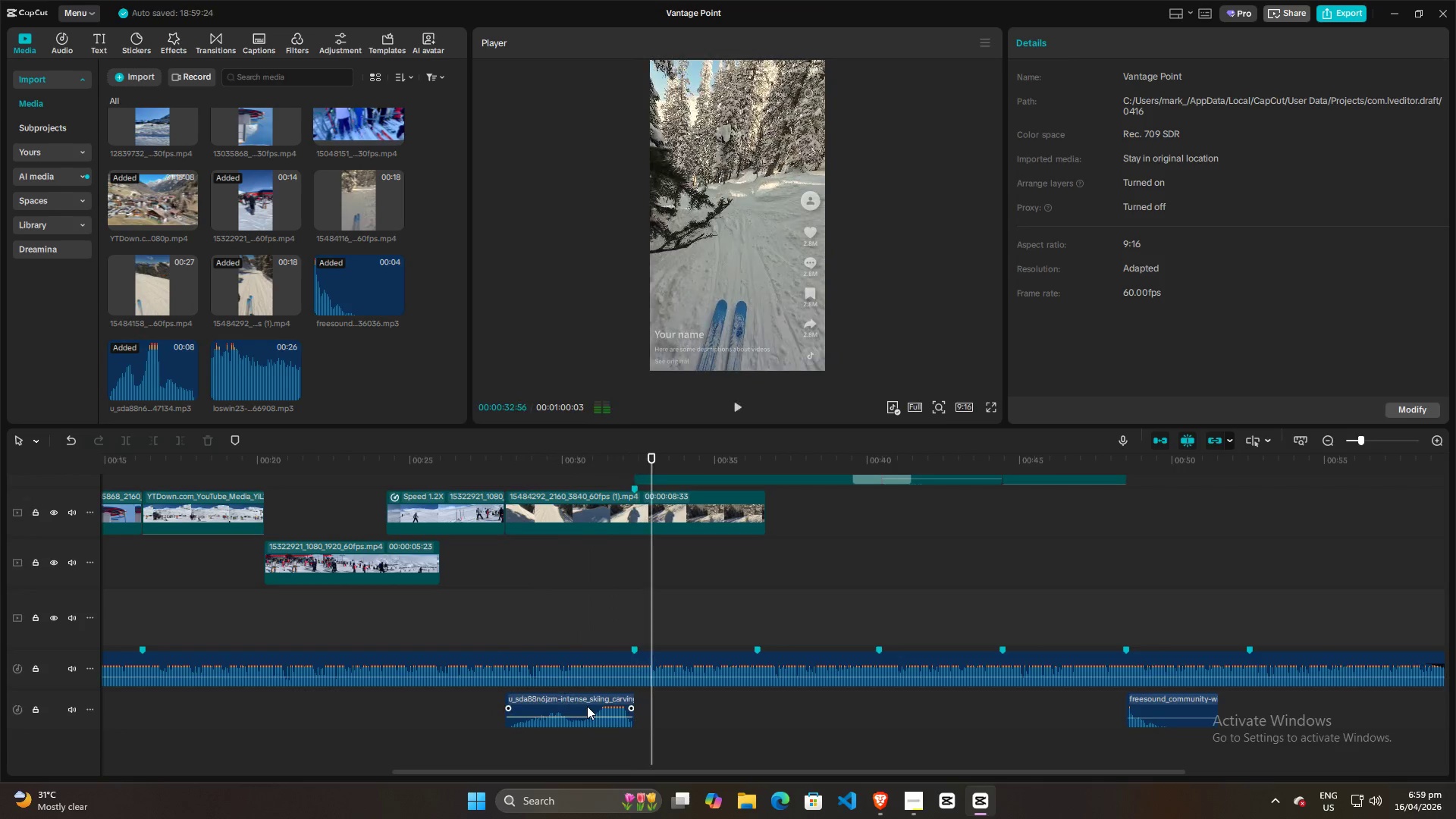 
left_click([587, 706])
 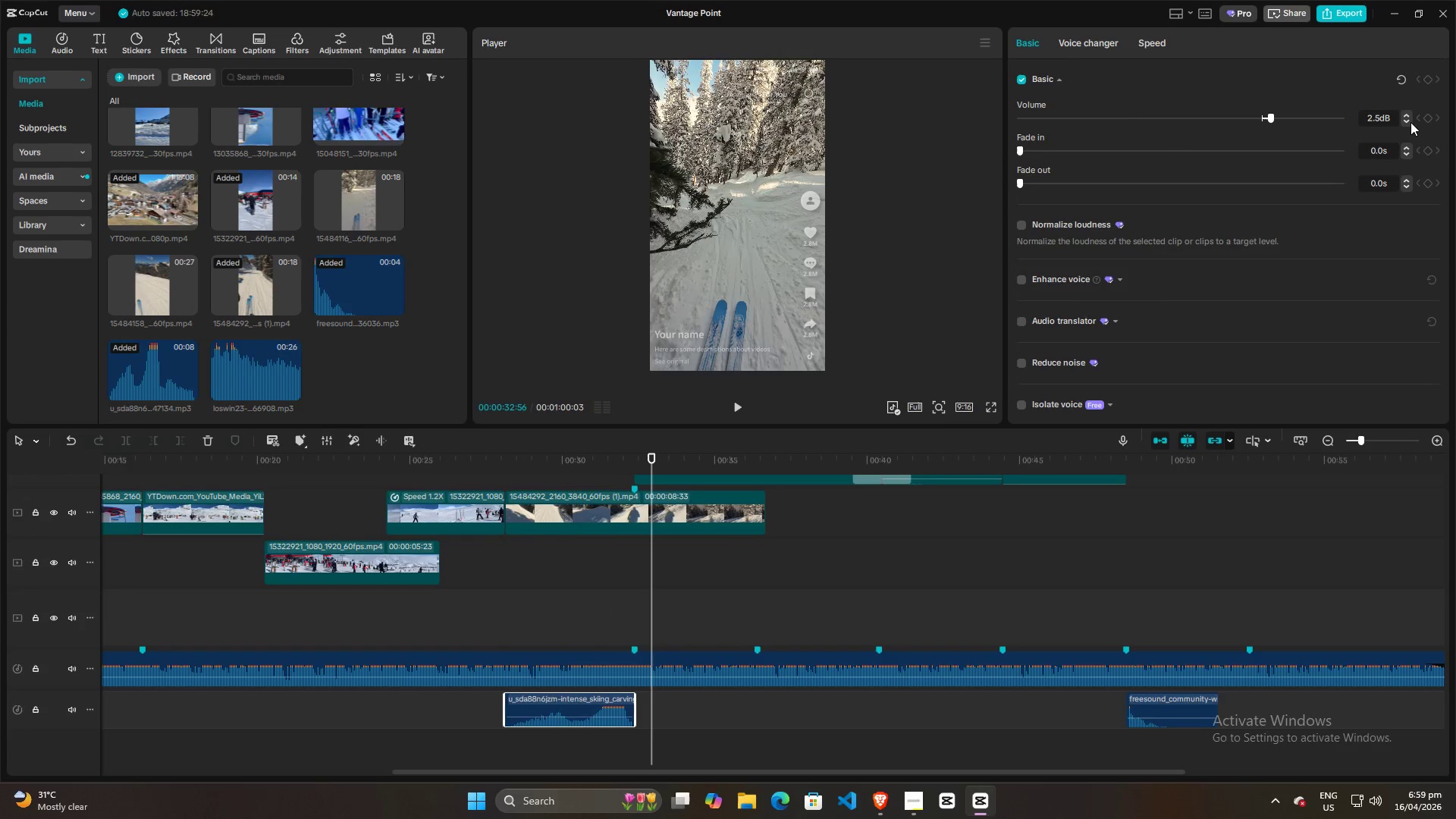 
double_click([1410, 121])
 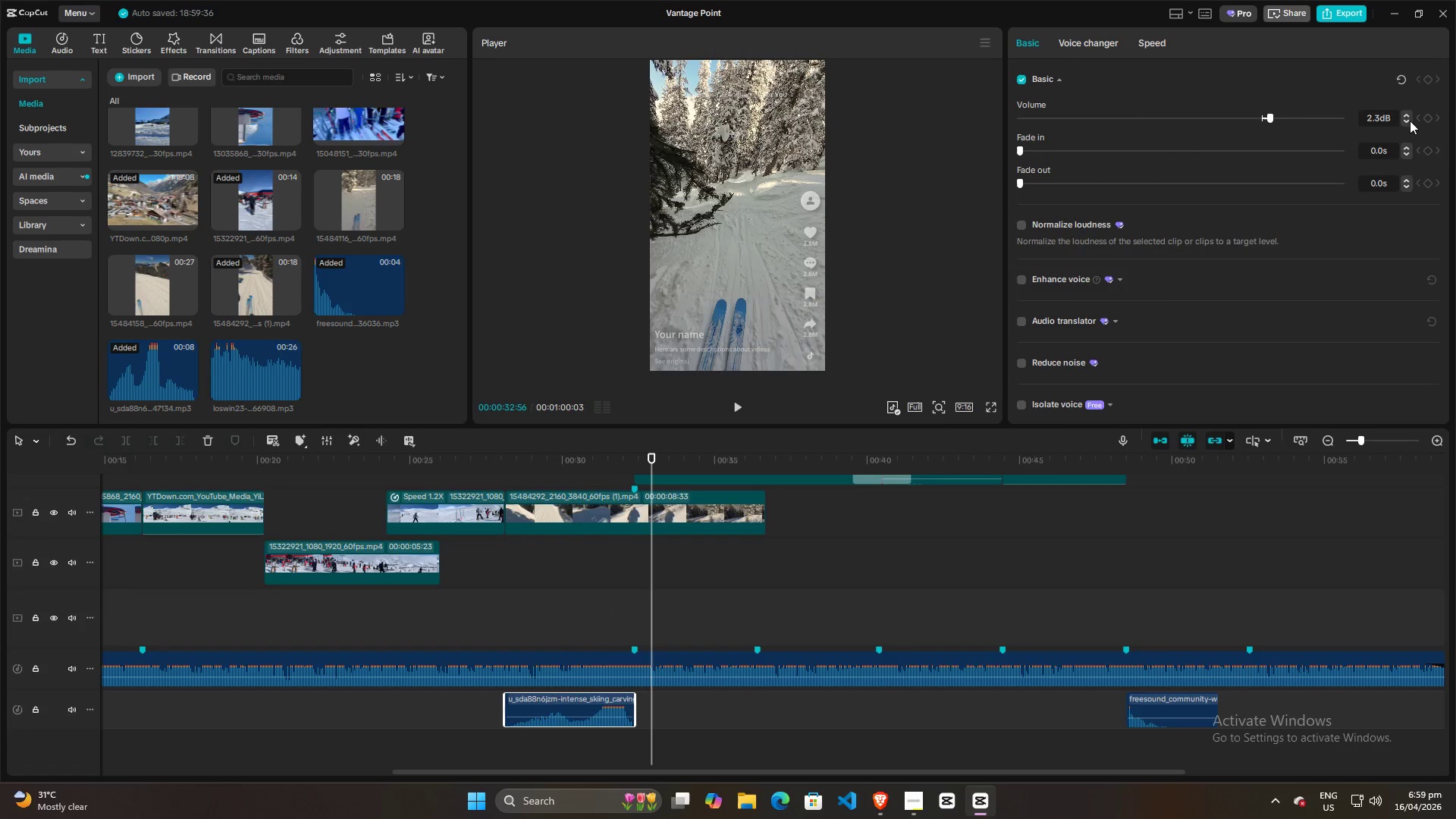 
triple_click([1410, 121])
 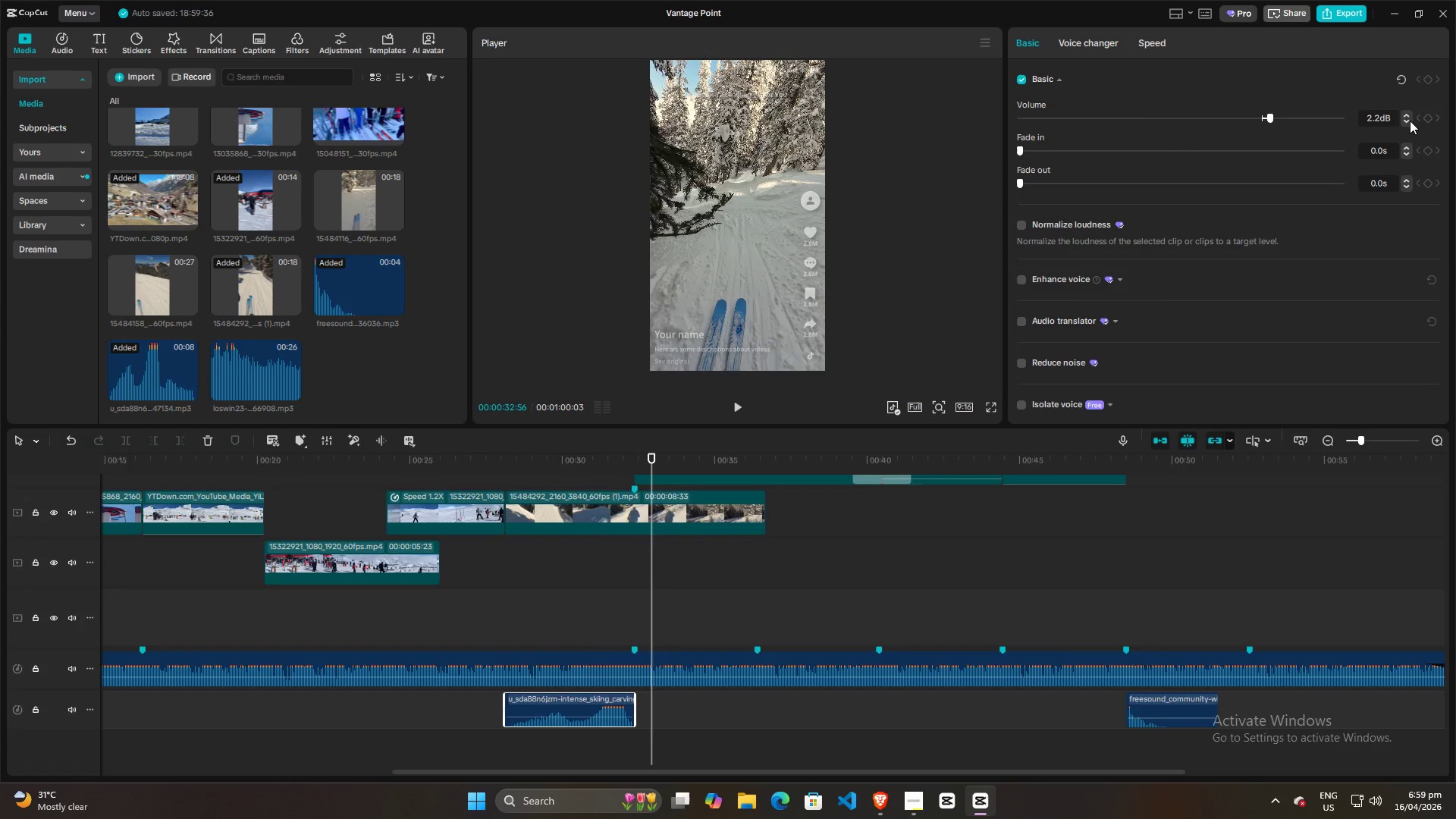 
triple_click([1410, 121])
 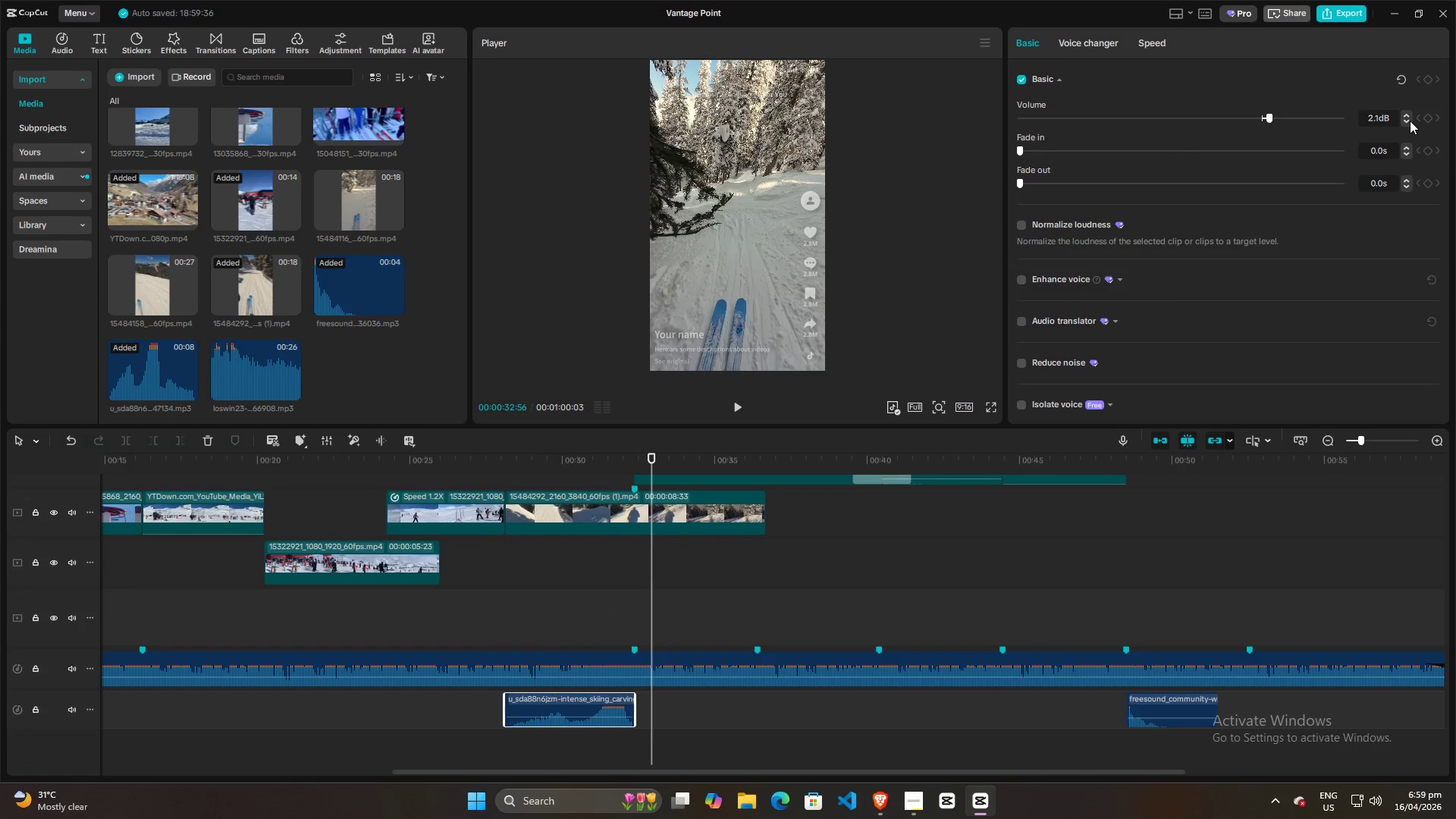 
triple_click([1410, 121])
 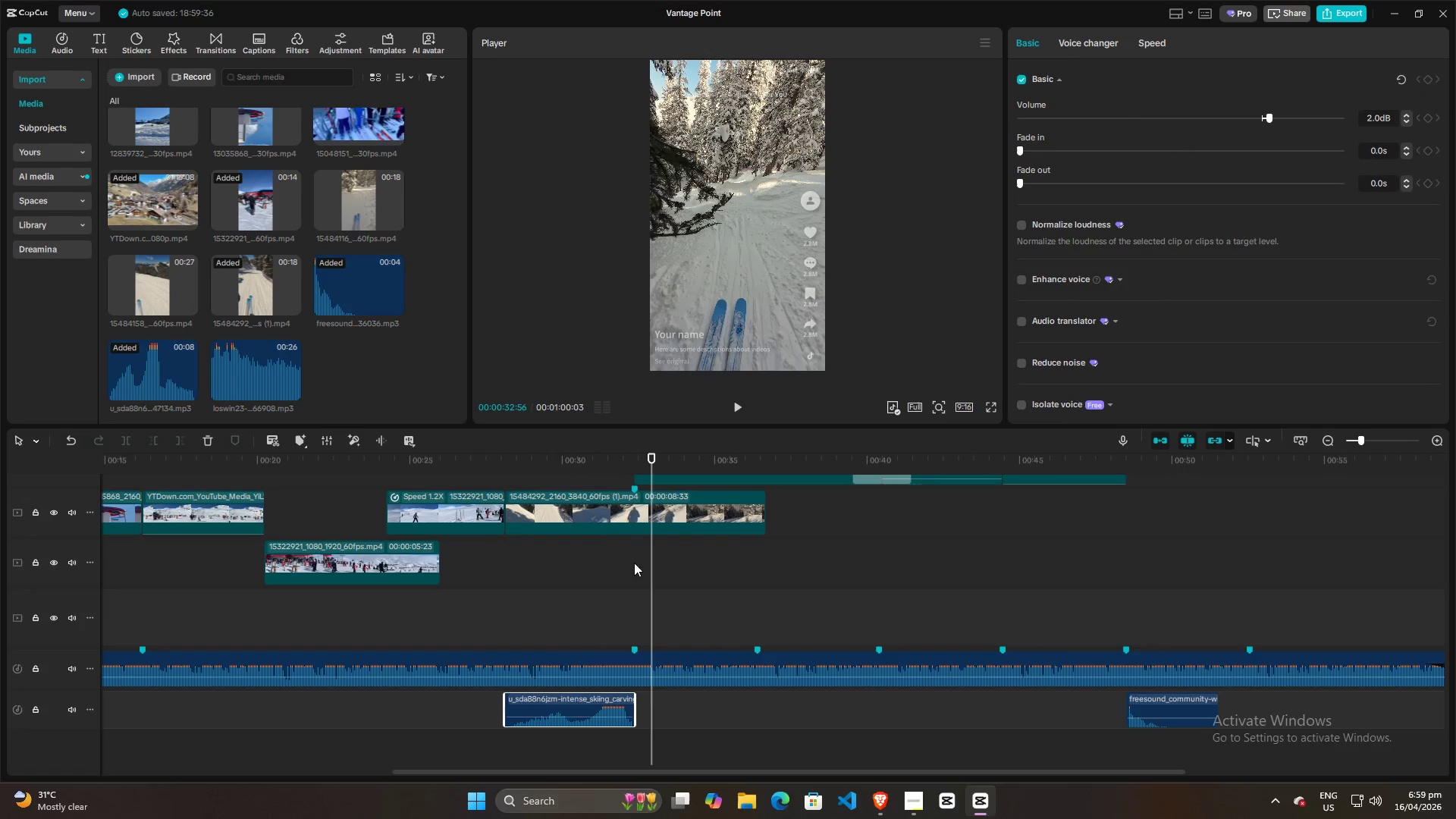 
left_click([486, 613])
 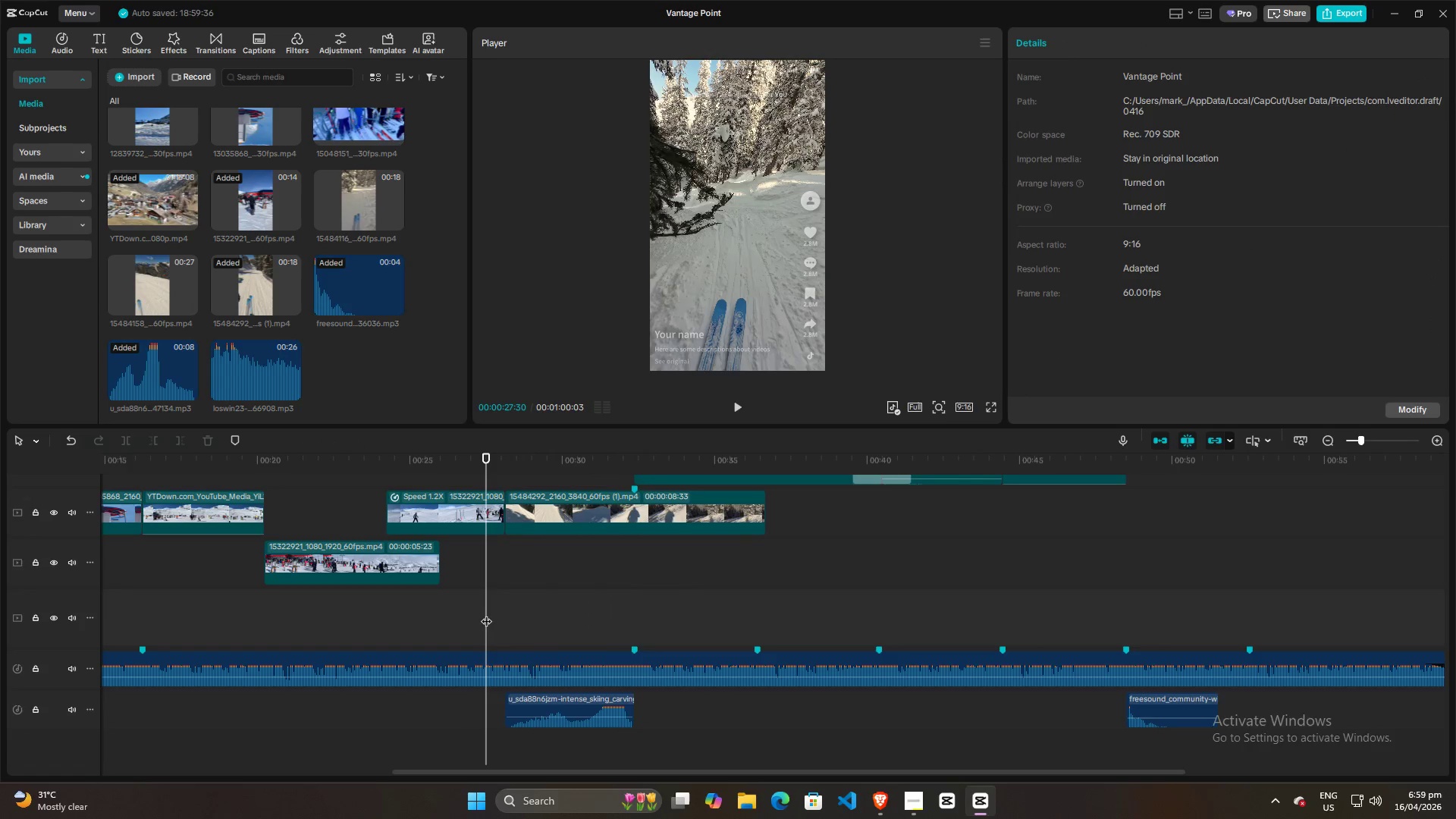 
key(Space)
 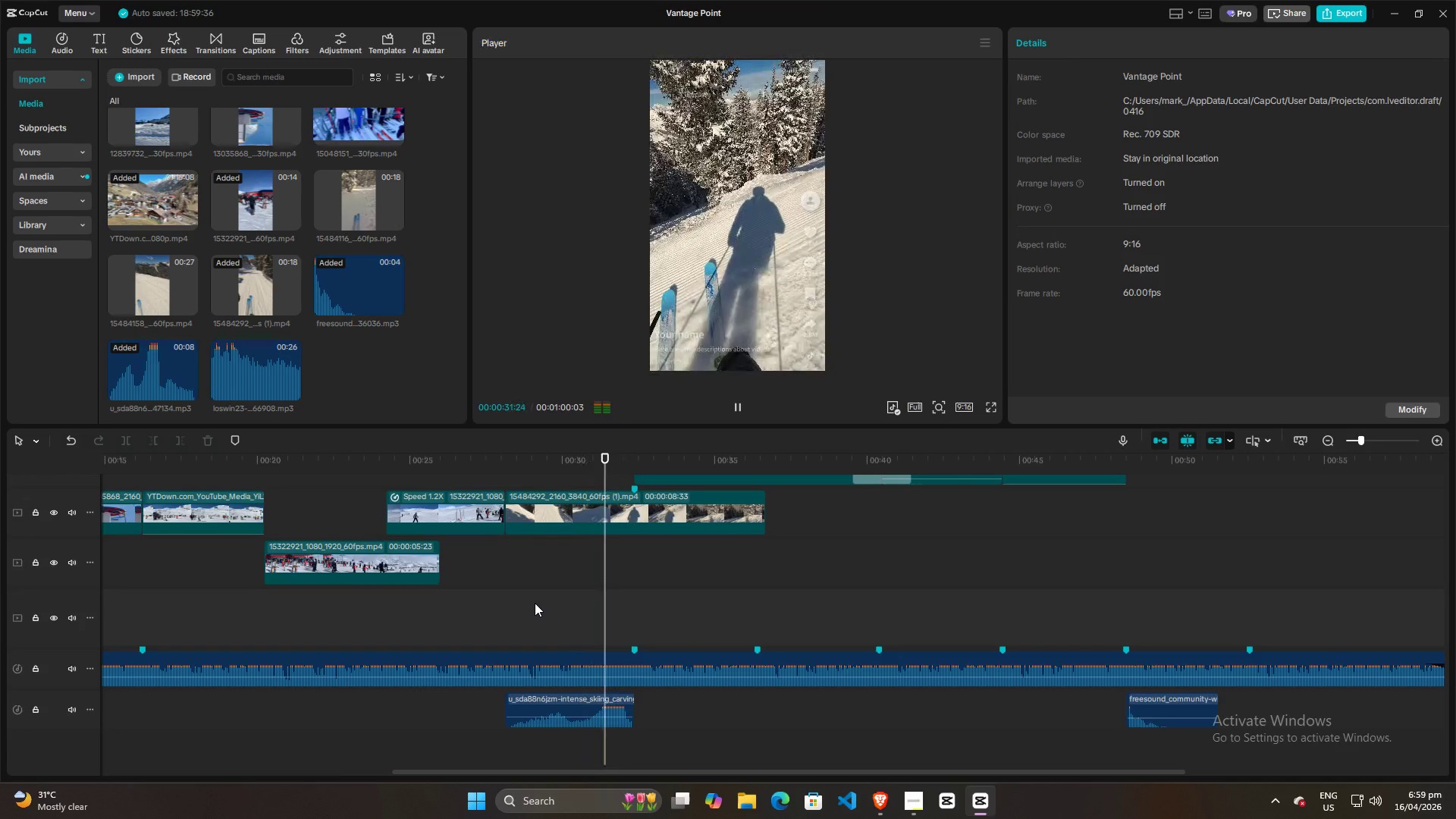 
wait(6.03)
 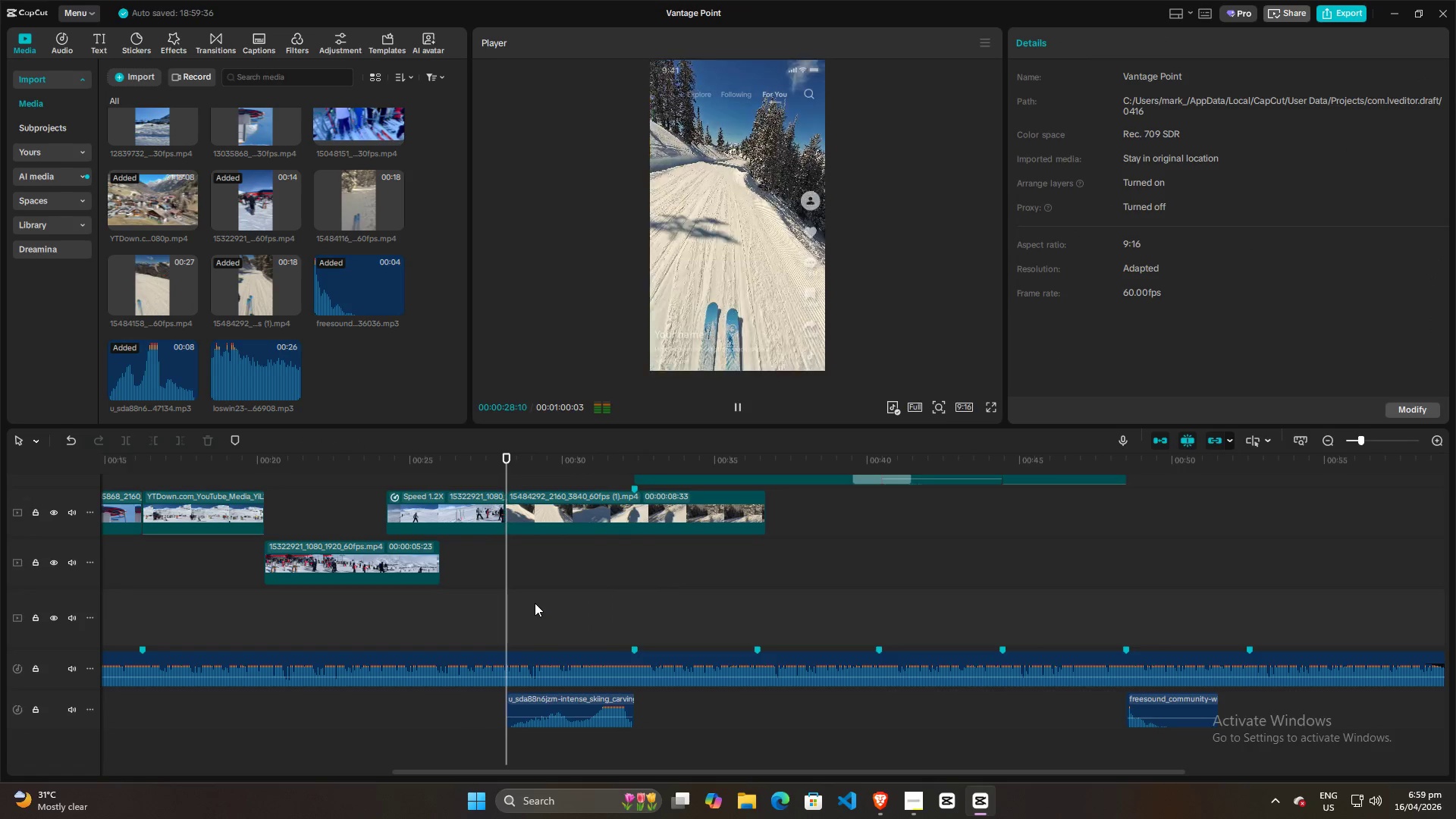 
key(Space)
 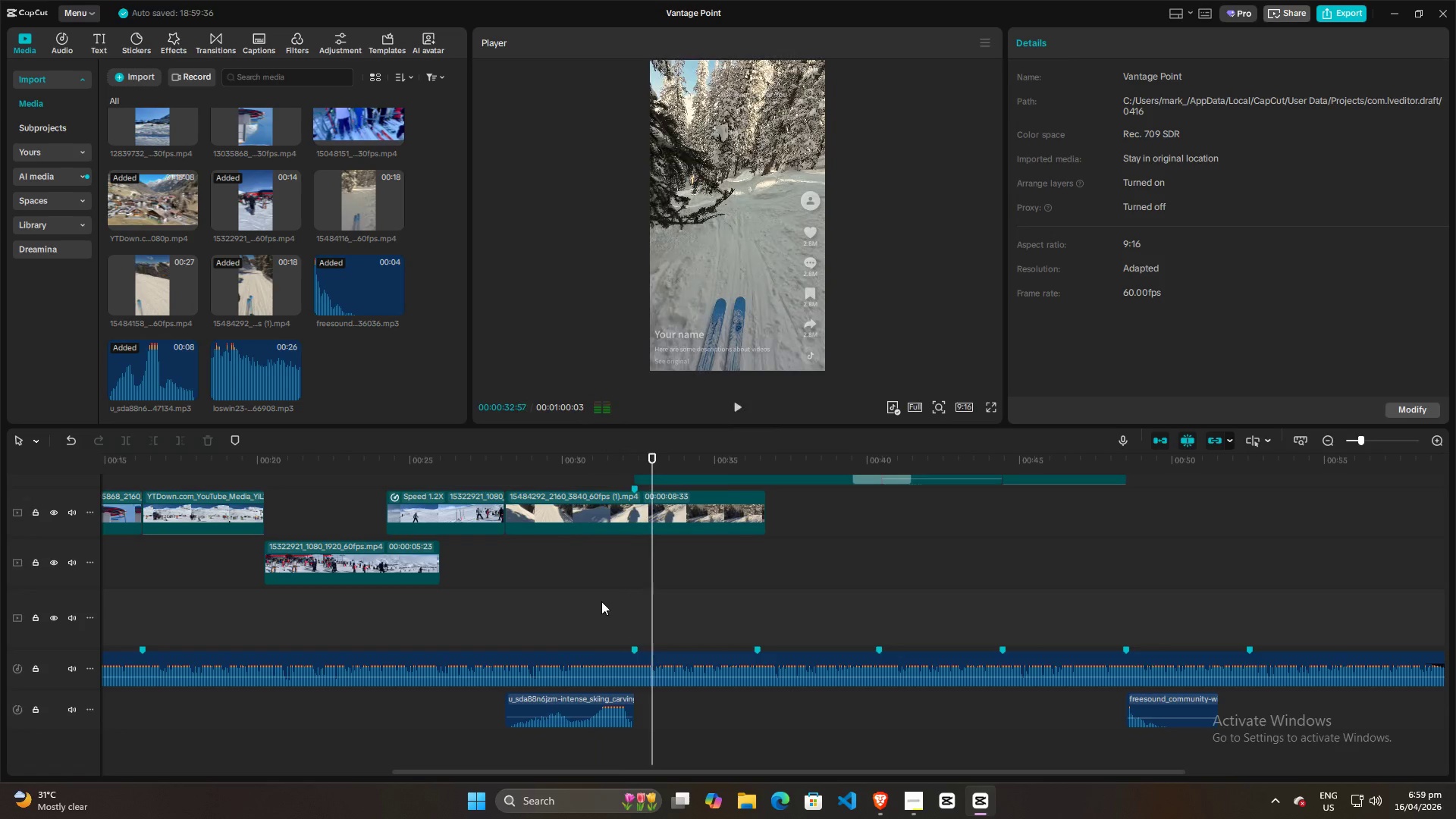 
left_click([601, 601])
 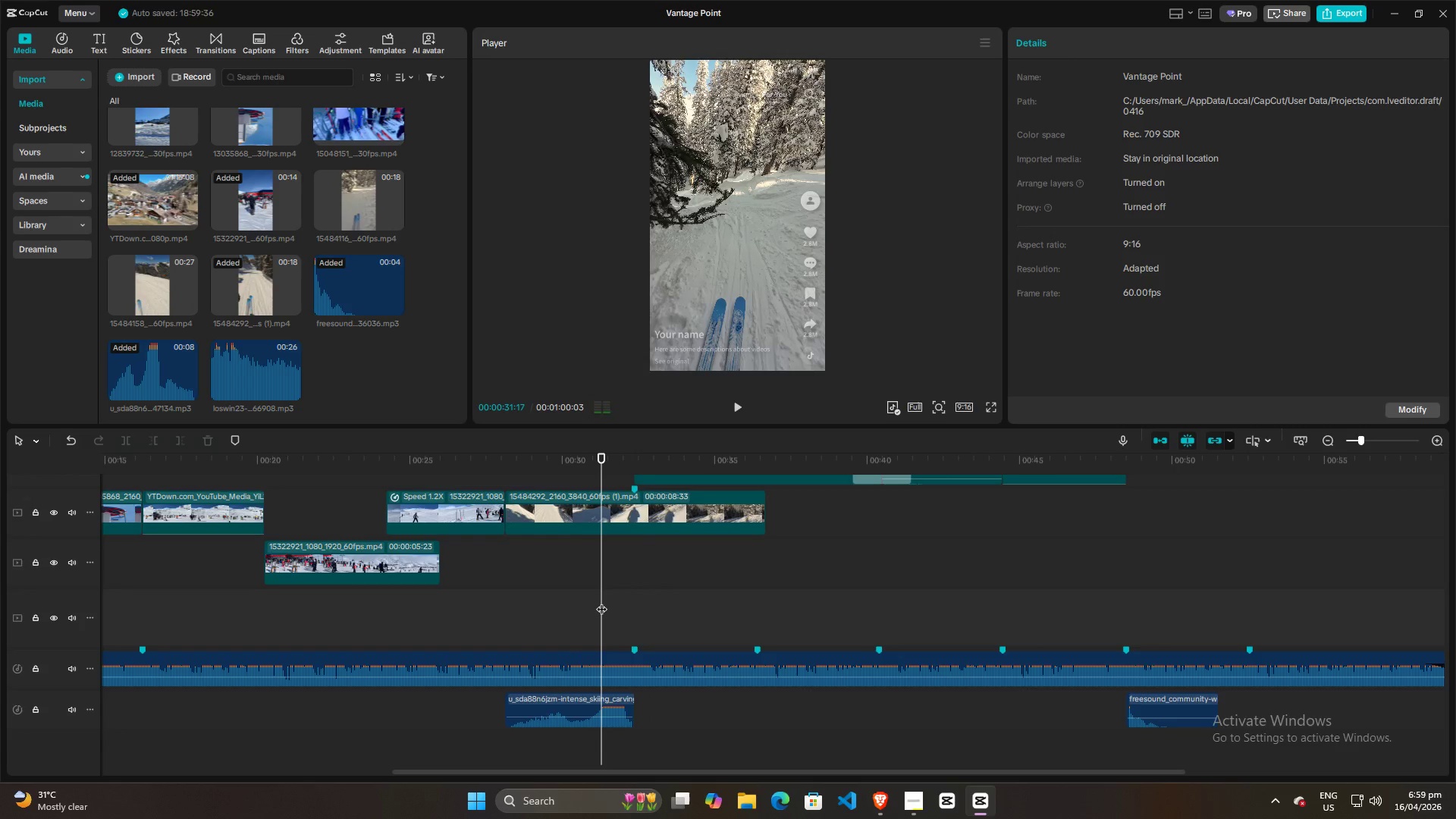 
key(Space)
 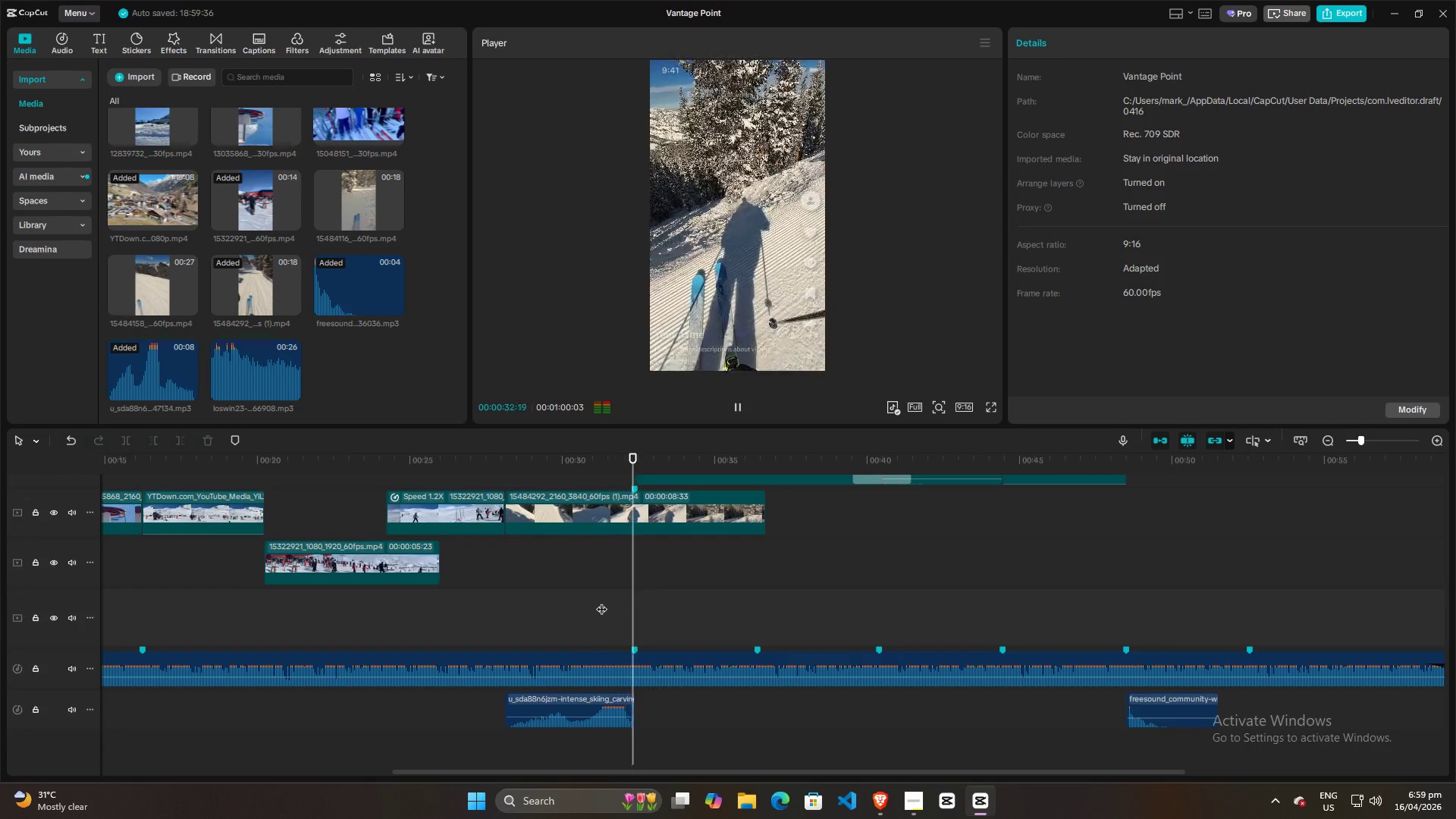 
key(Space)
 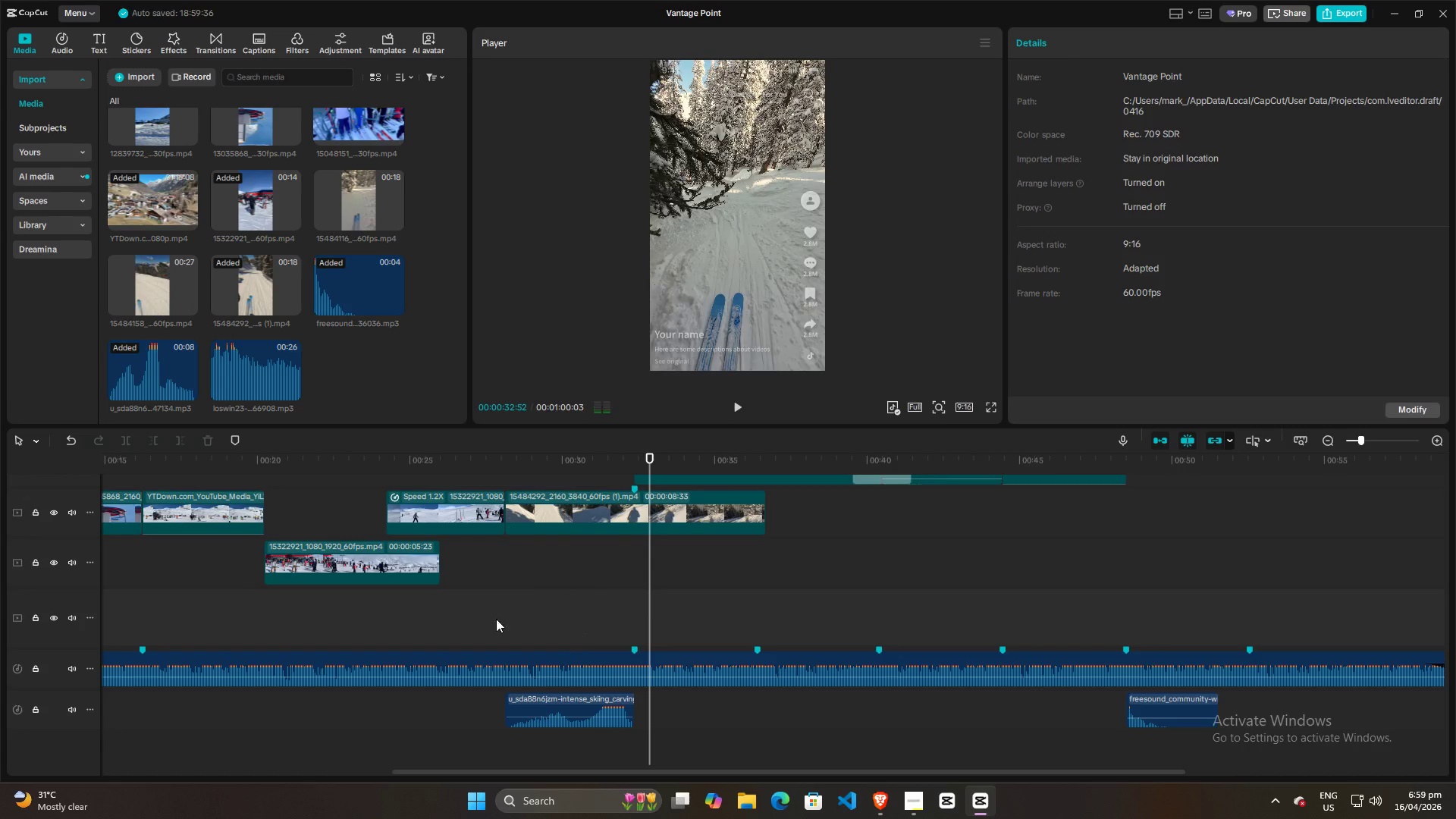 
left_click([463, 620])
 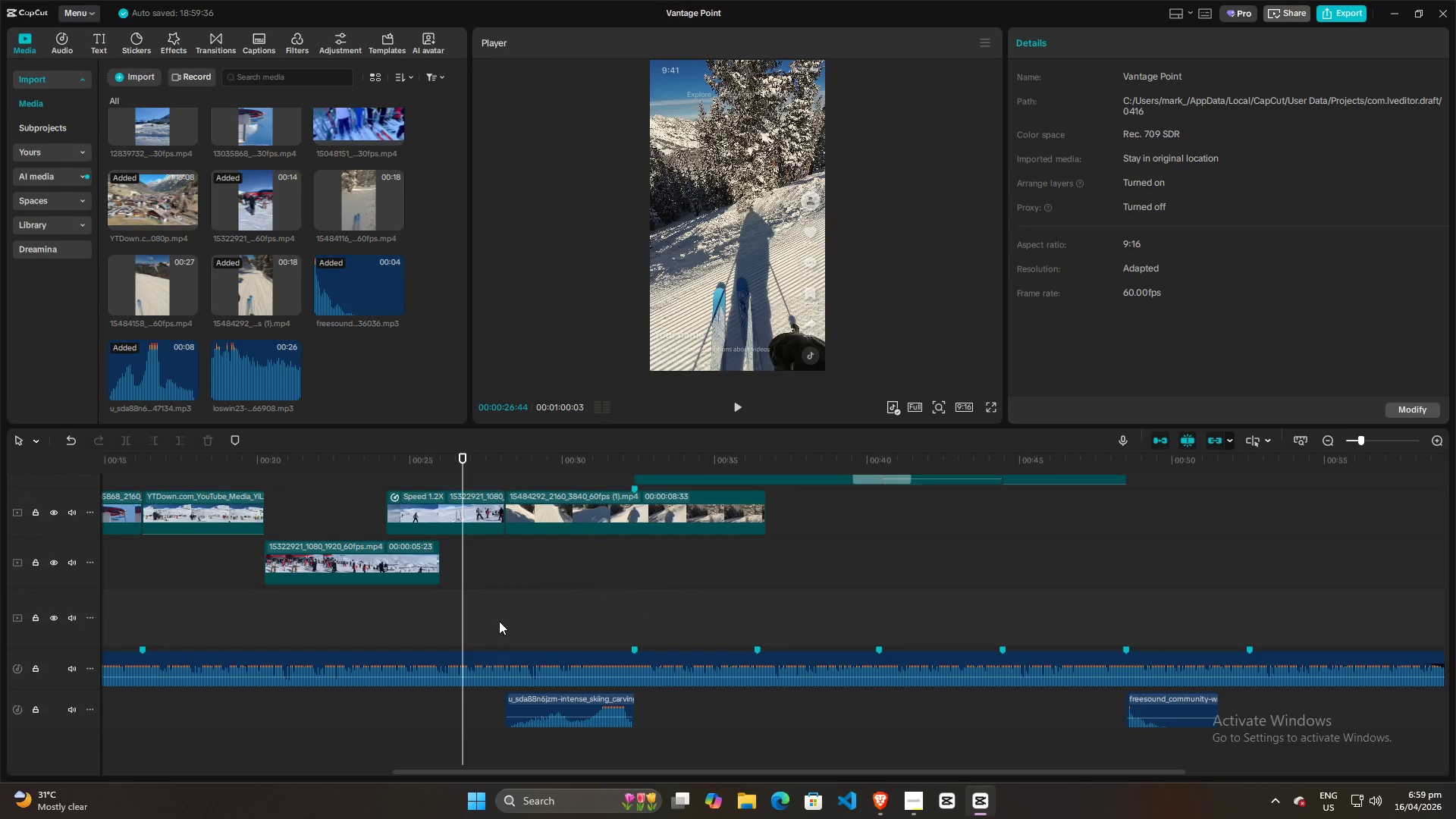 
key(Space)
 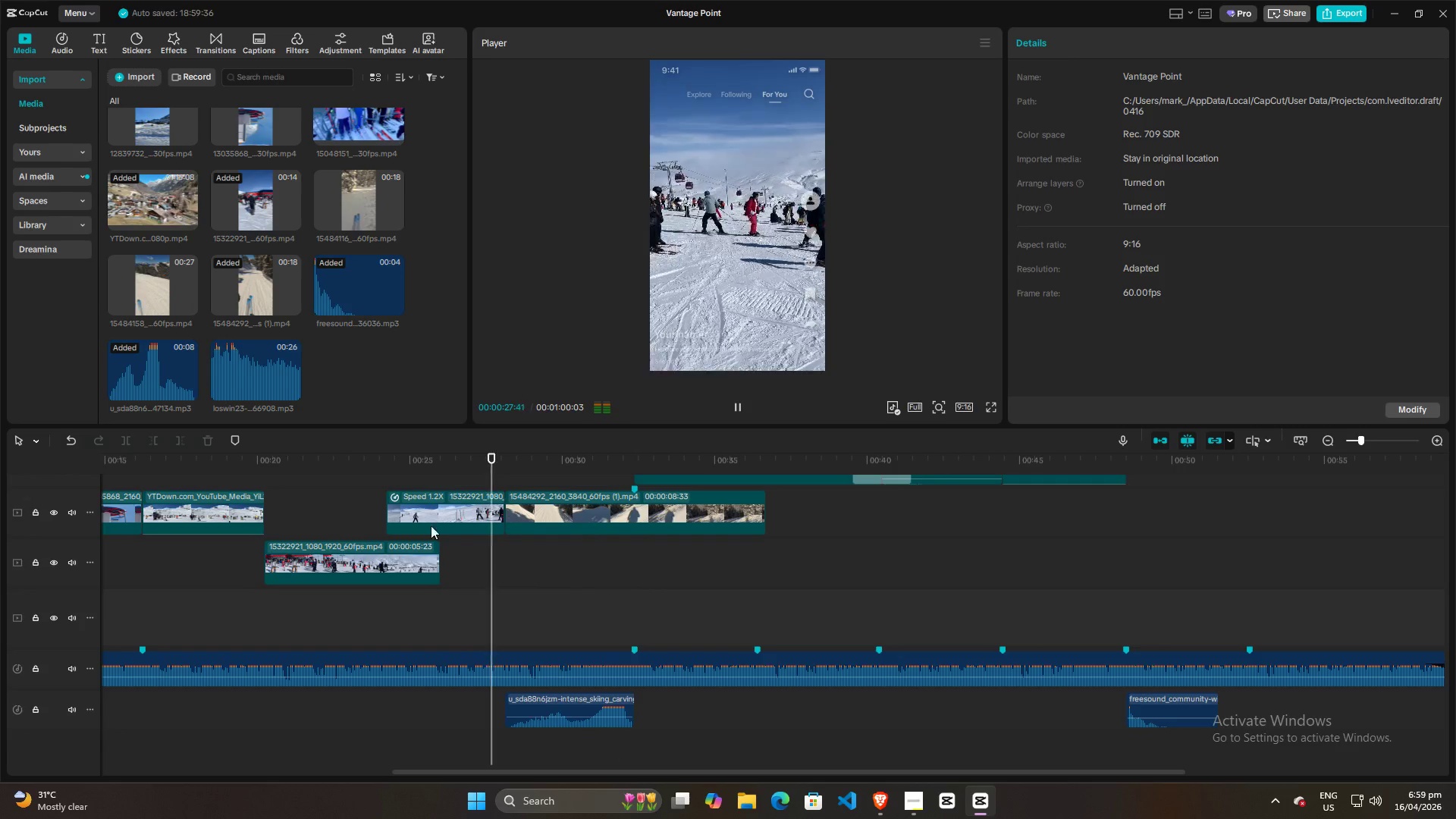 
key(Space)
 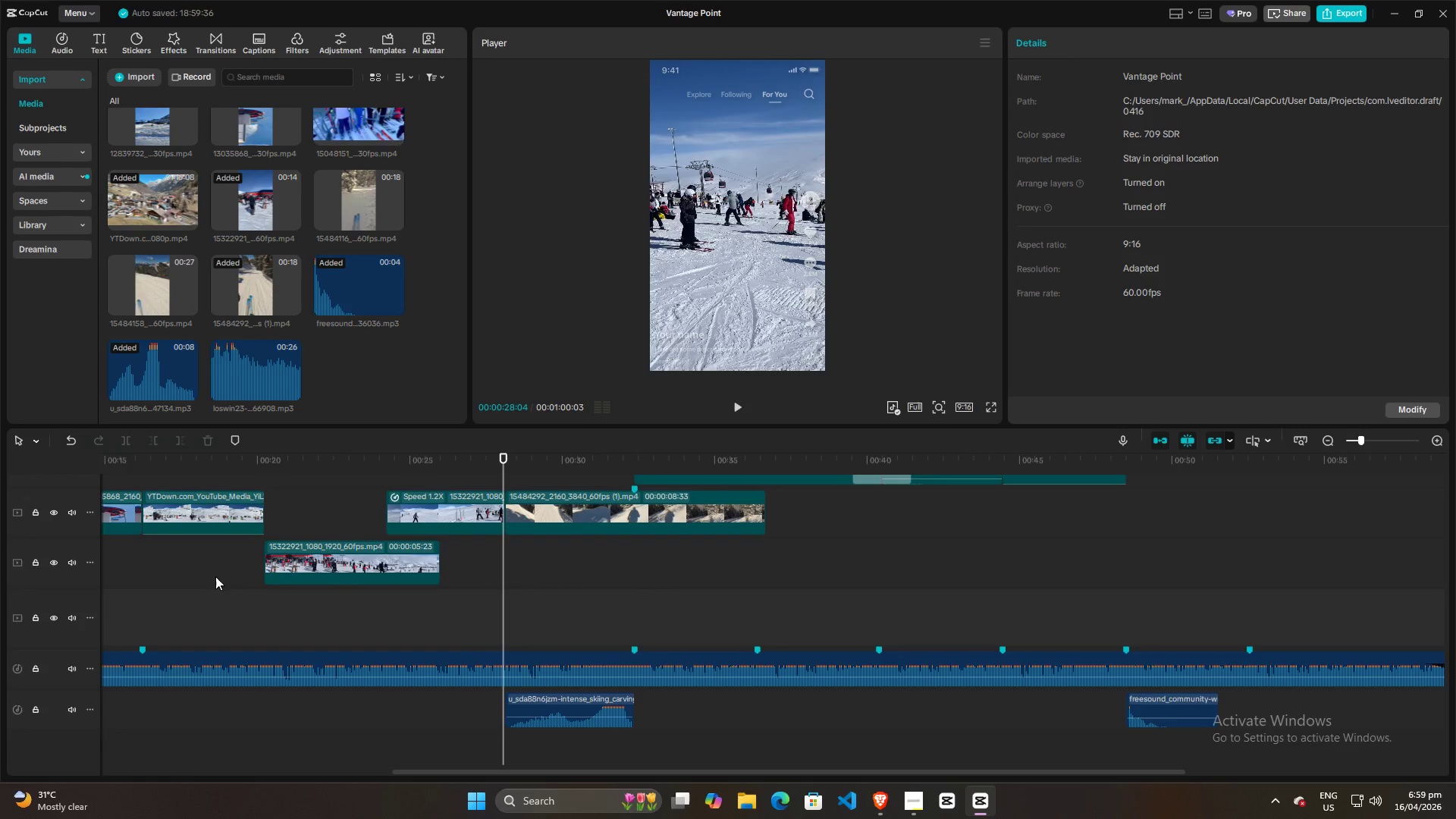 
left_click([178, 579])
 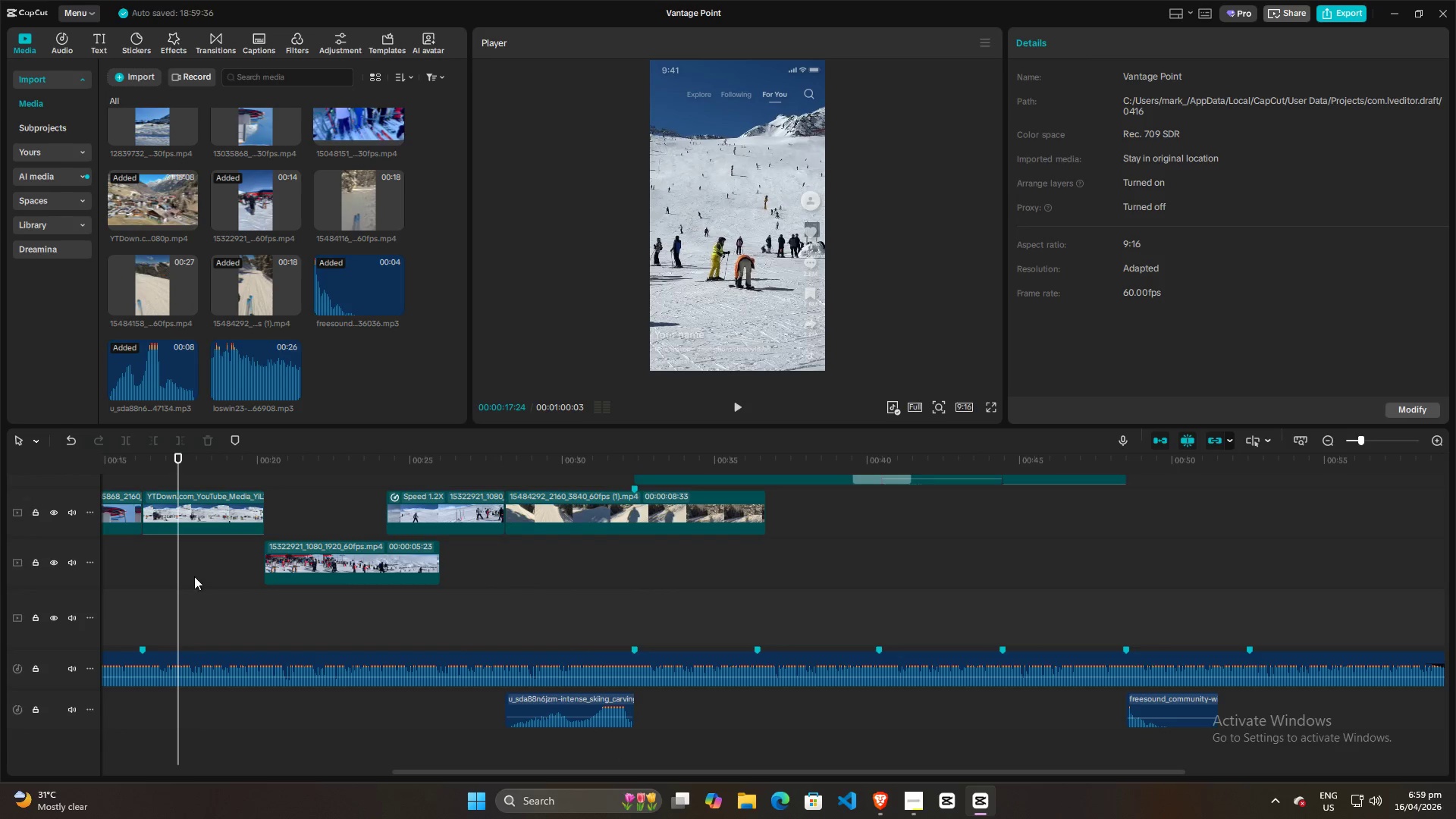 
key(Space)
 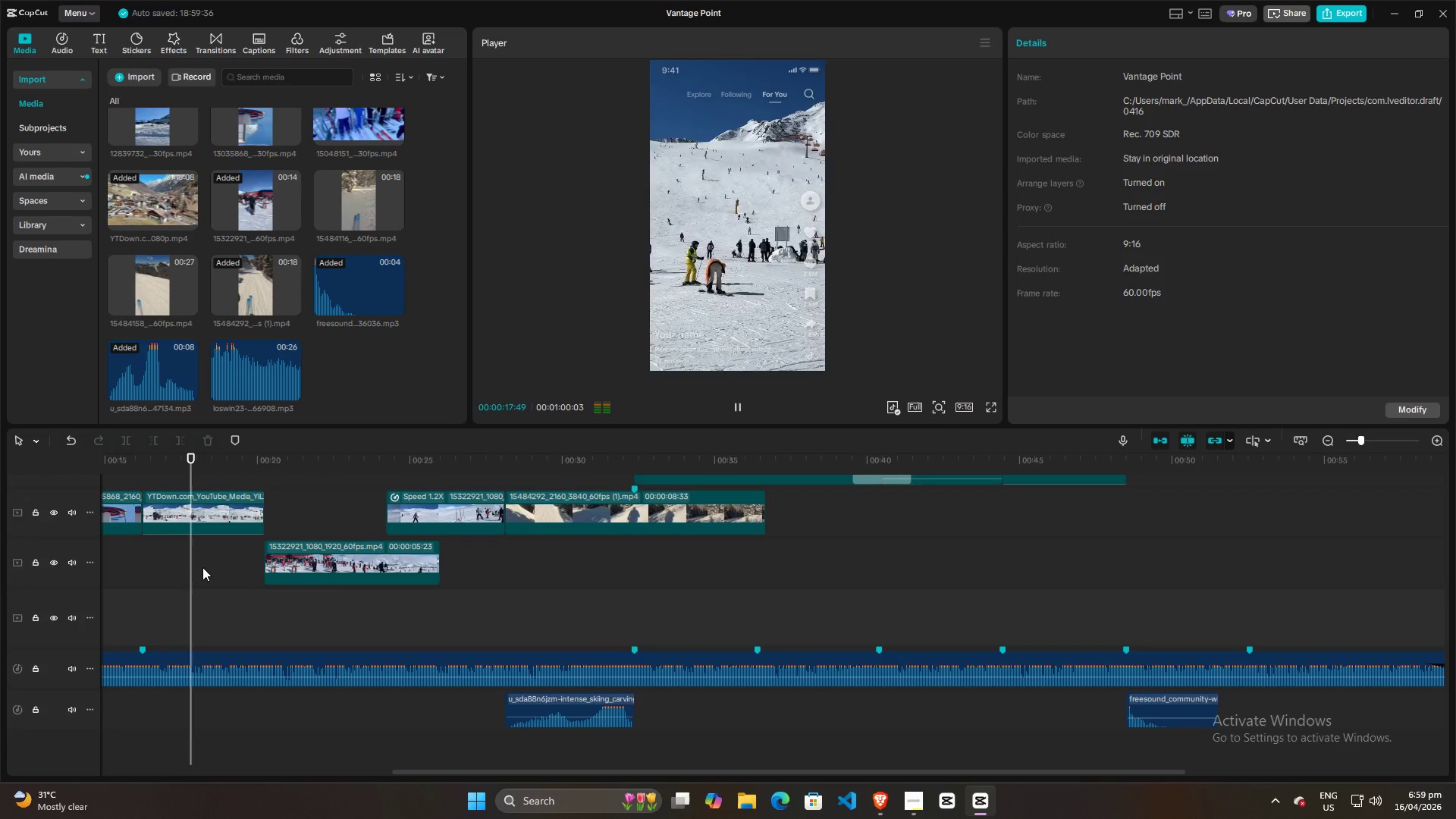 
key(Space)
 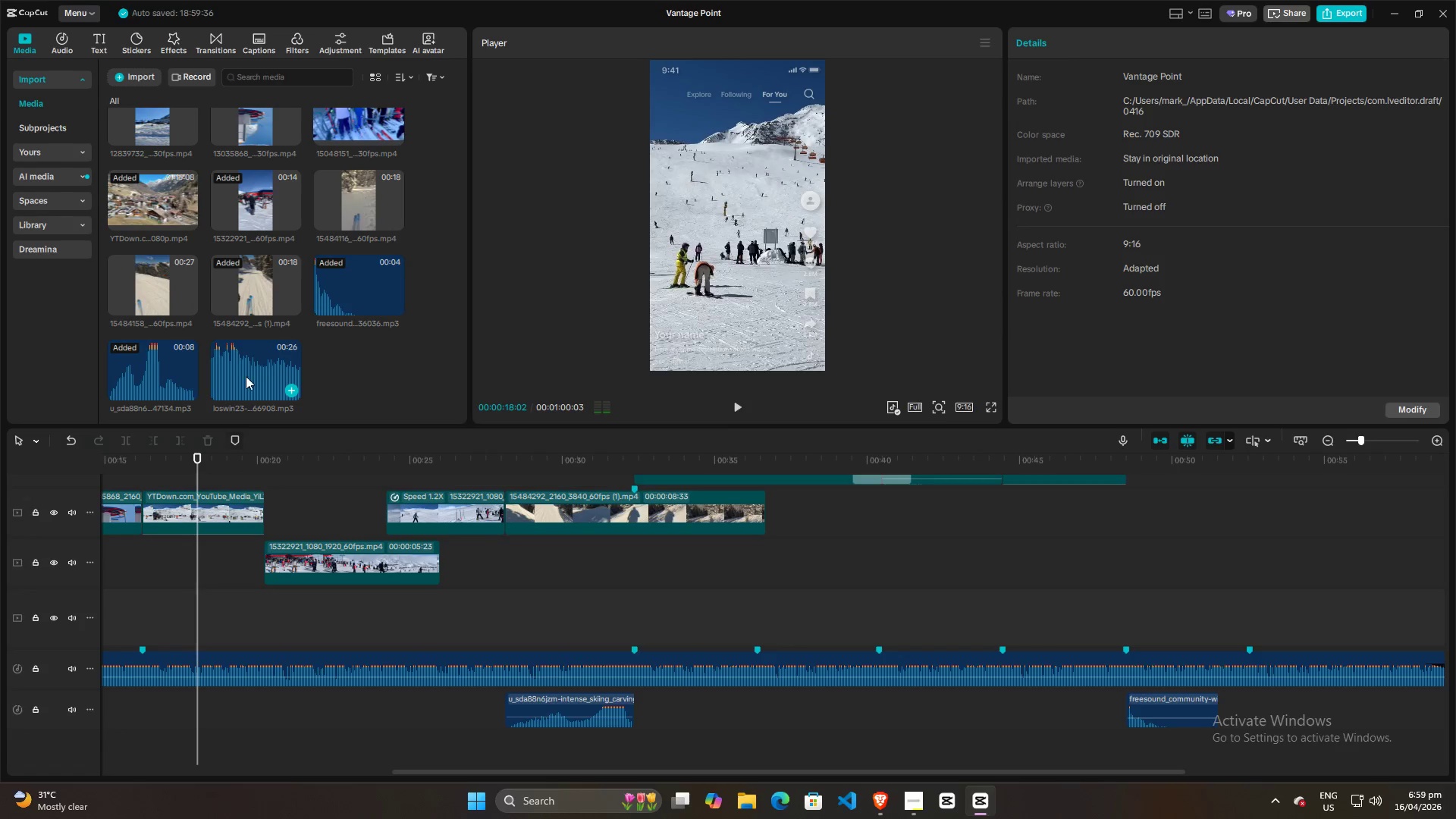 
left_click_drag(start_coordinate=[247, 366], to_coordinate=[160, 748])
 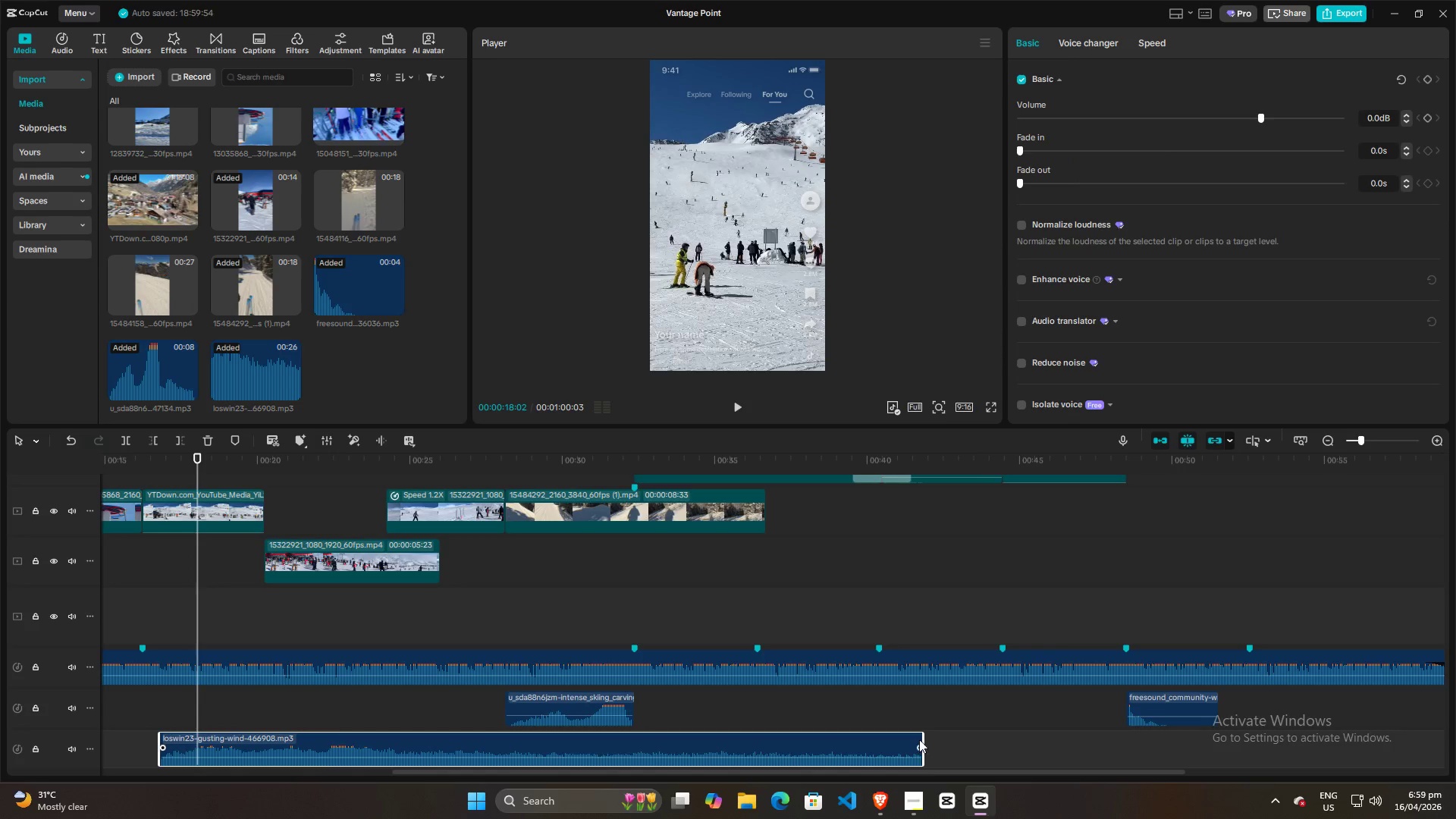 
left_click_drag(start_coordinate=[924, 737], to_coordinate=[260, 718])
 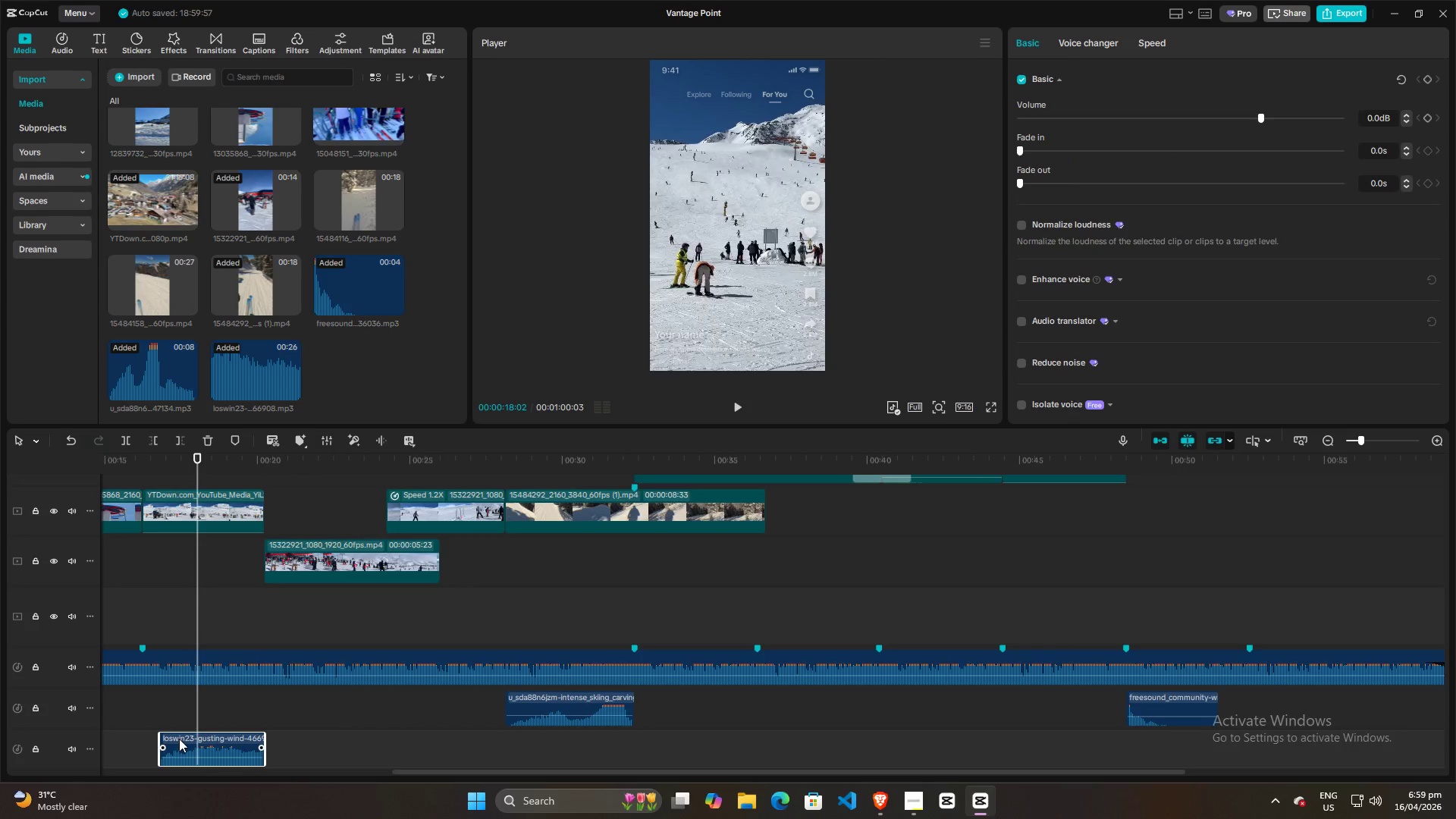 
left_click_drag(start_coordinate=[175, 733], to_coordinate=[160, 692])
 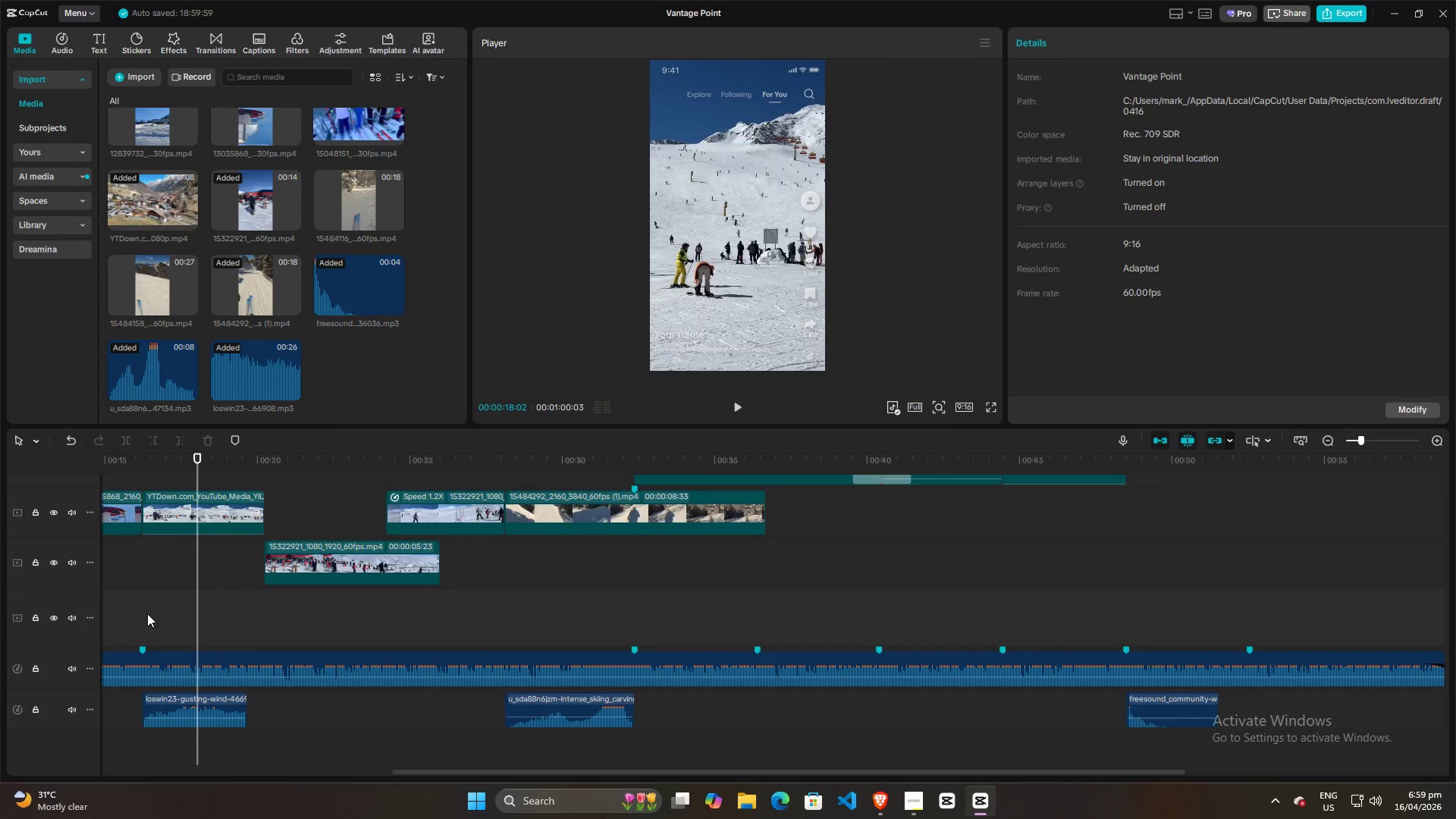 
left_click([140, 613])
 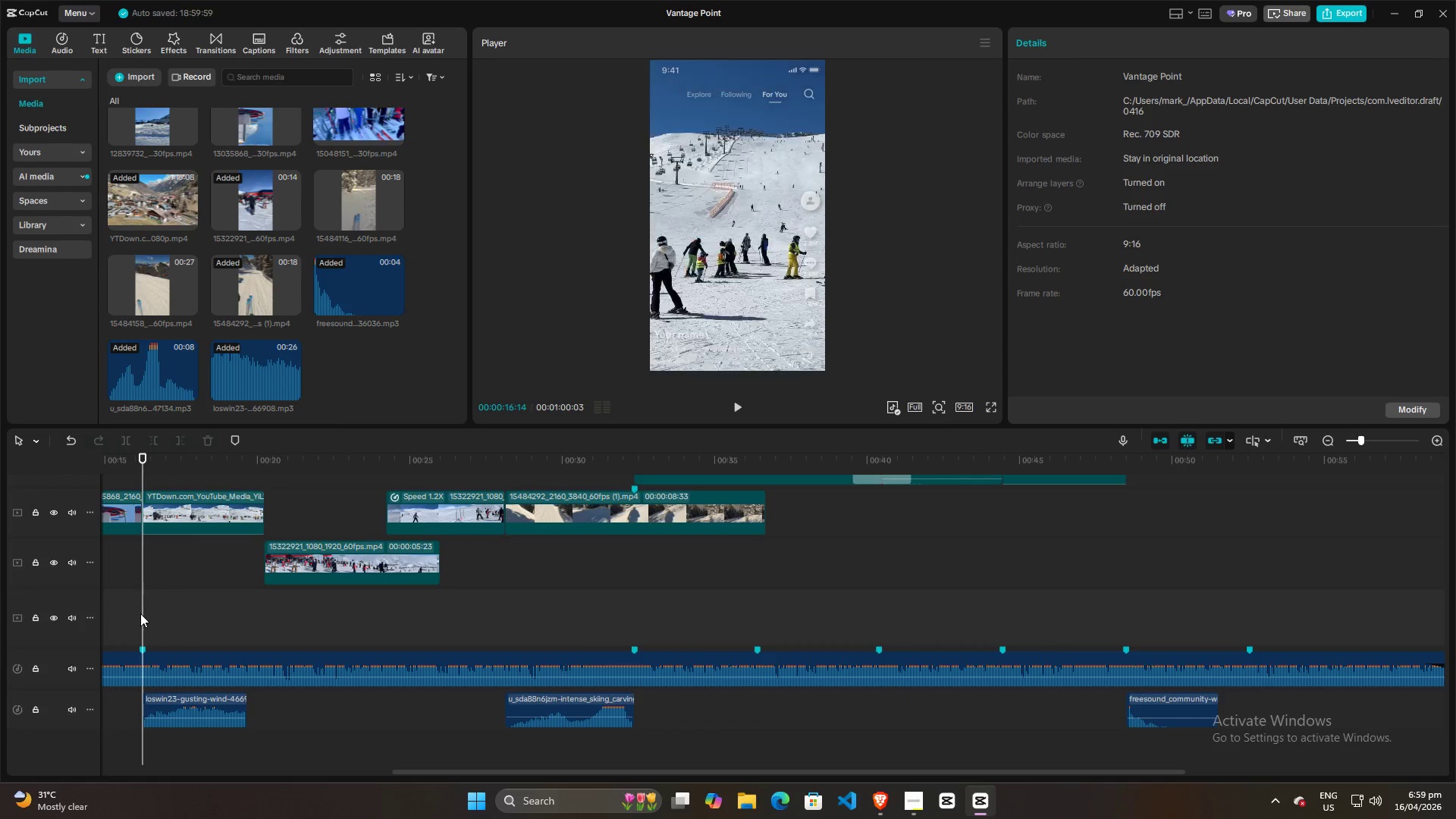 
key(Space)
 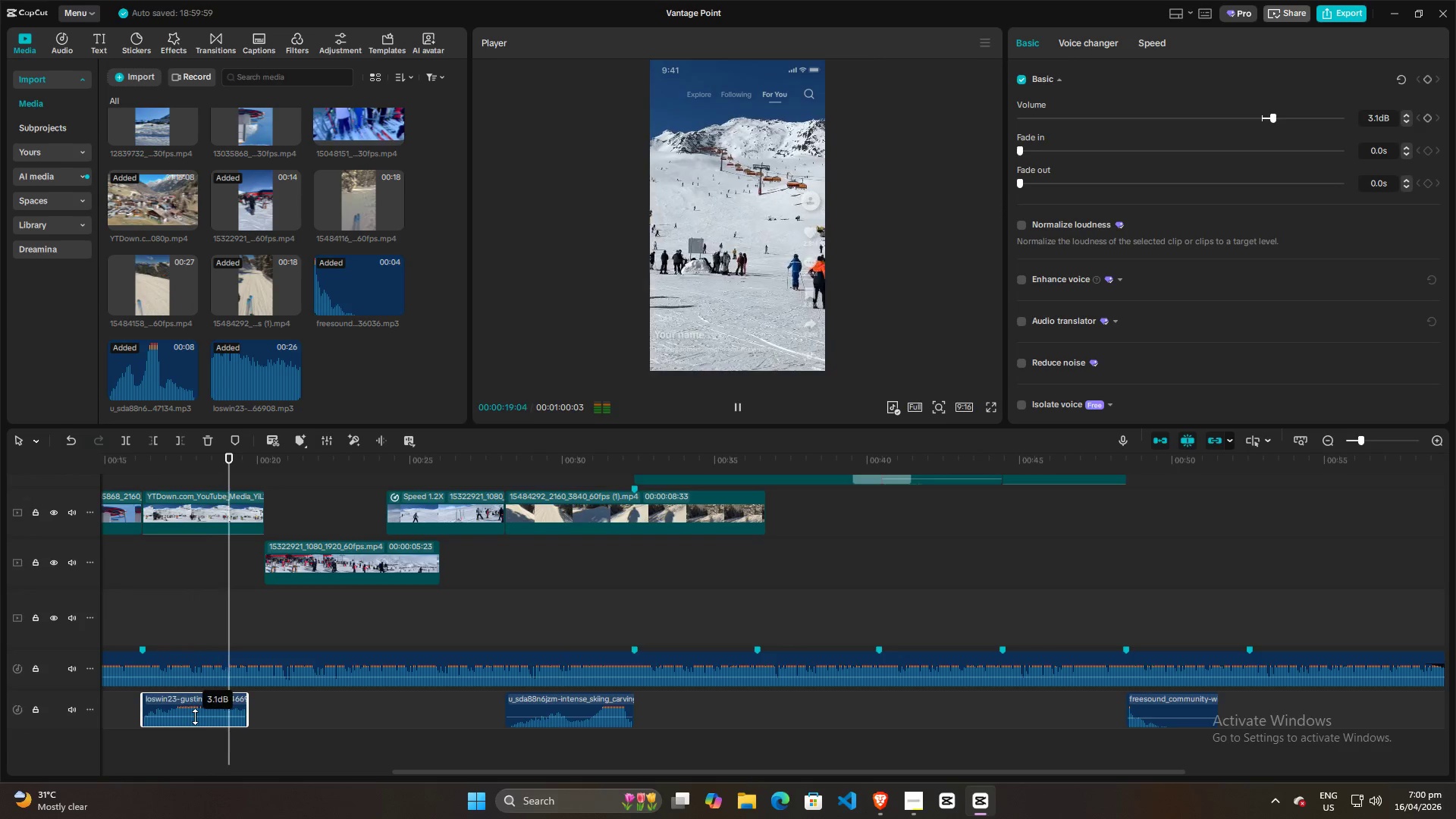 
key(Space)
 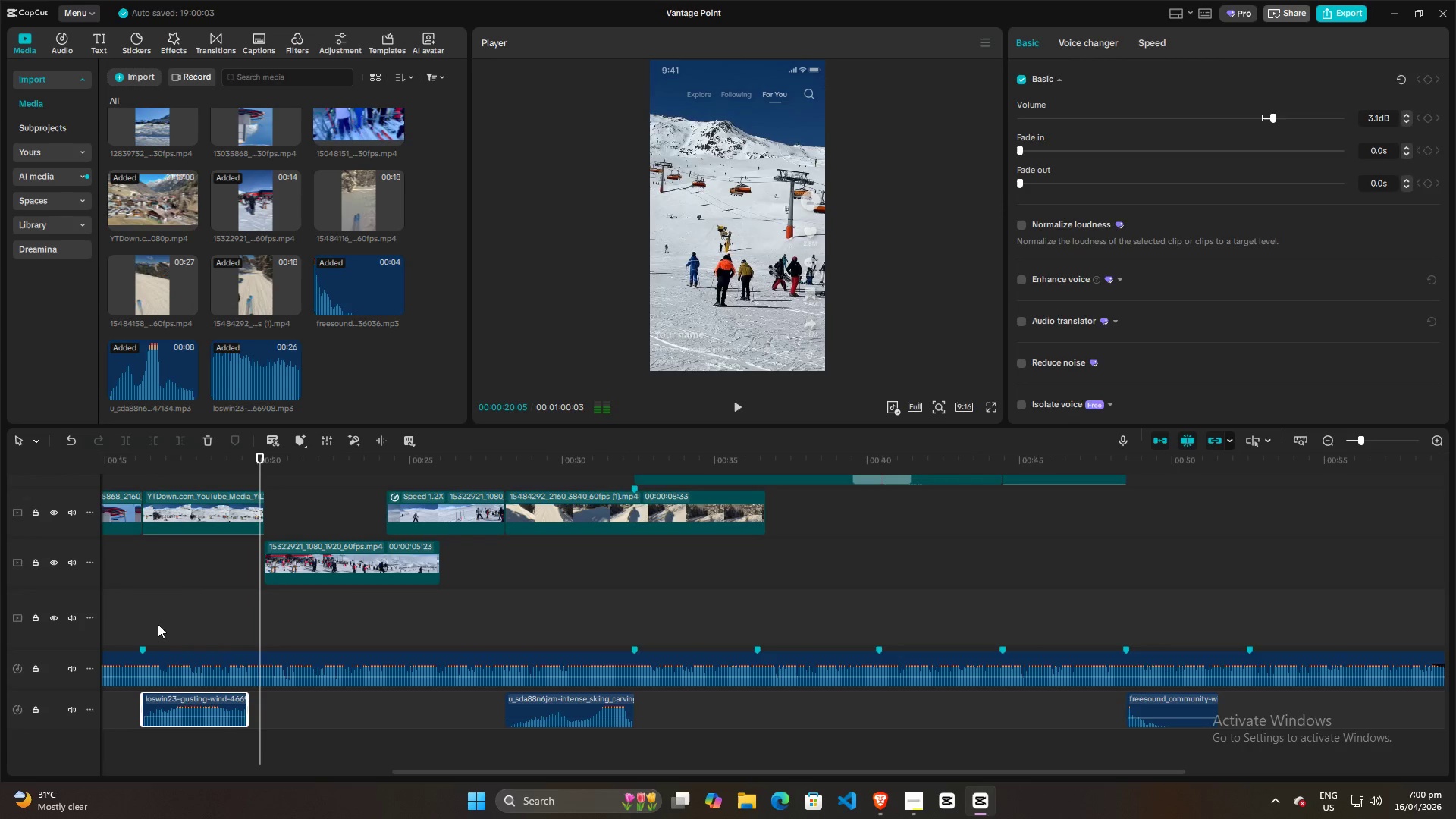 
left_click([148, 623])
 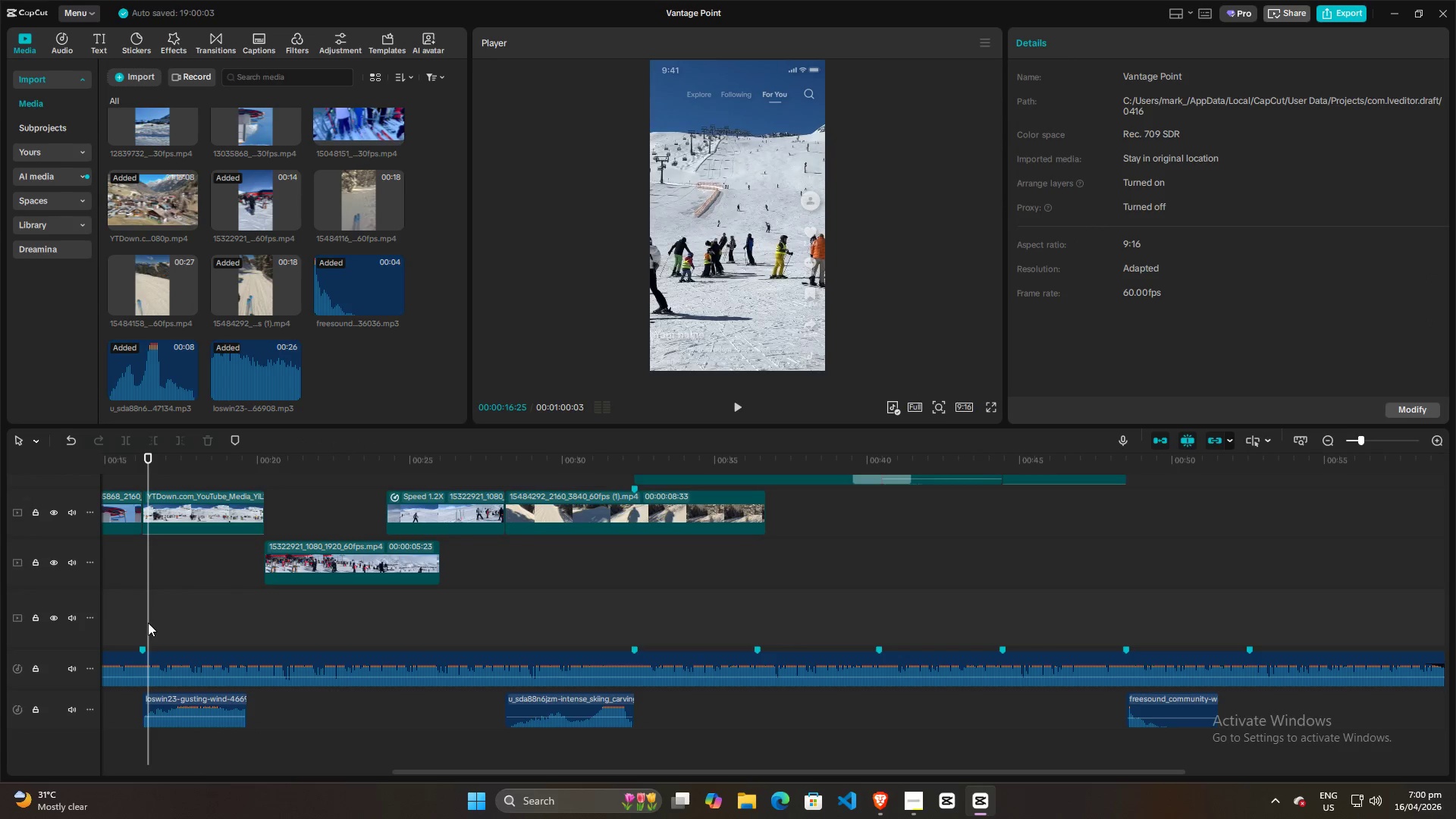 
key(Space)
 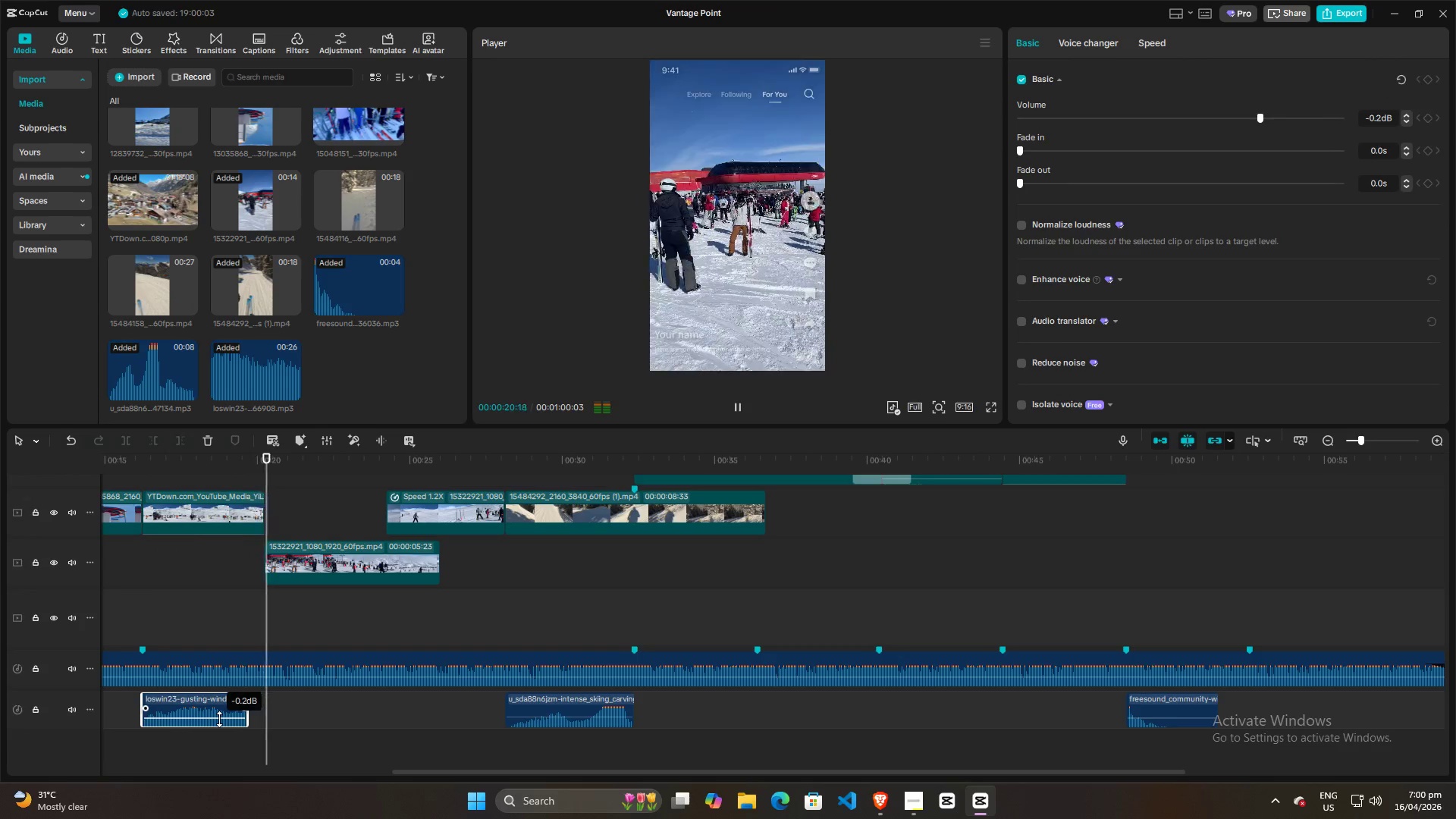 
wait(5.27)
 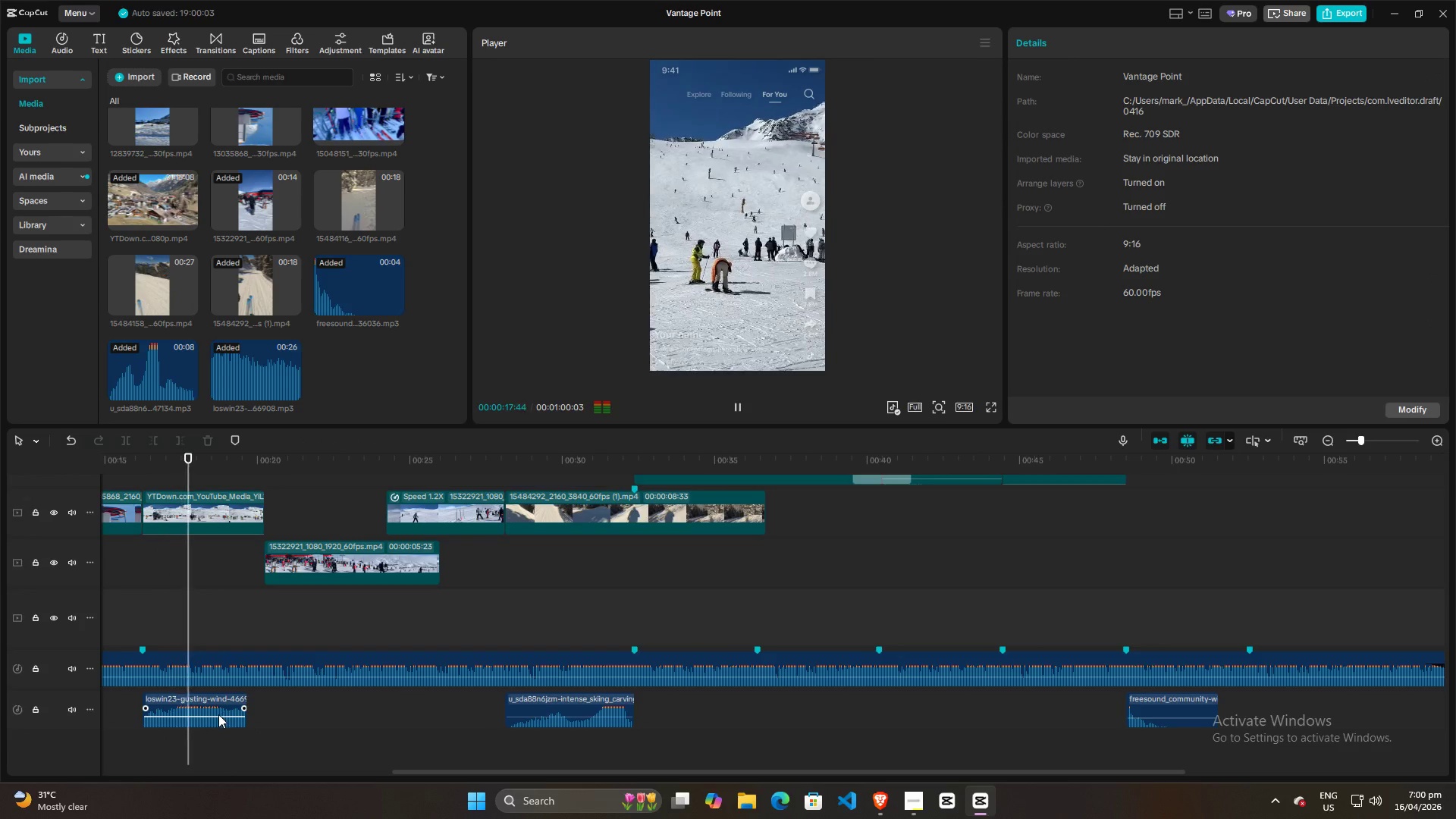 
left_click([140, 644])
 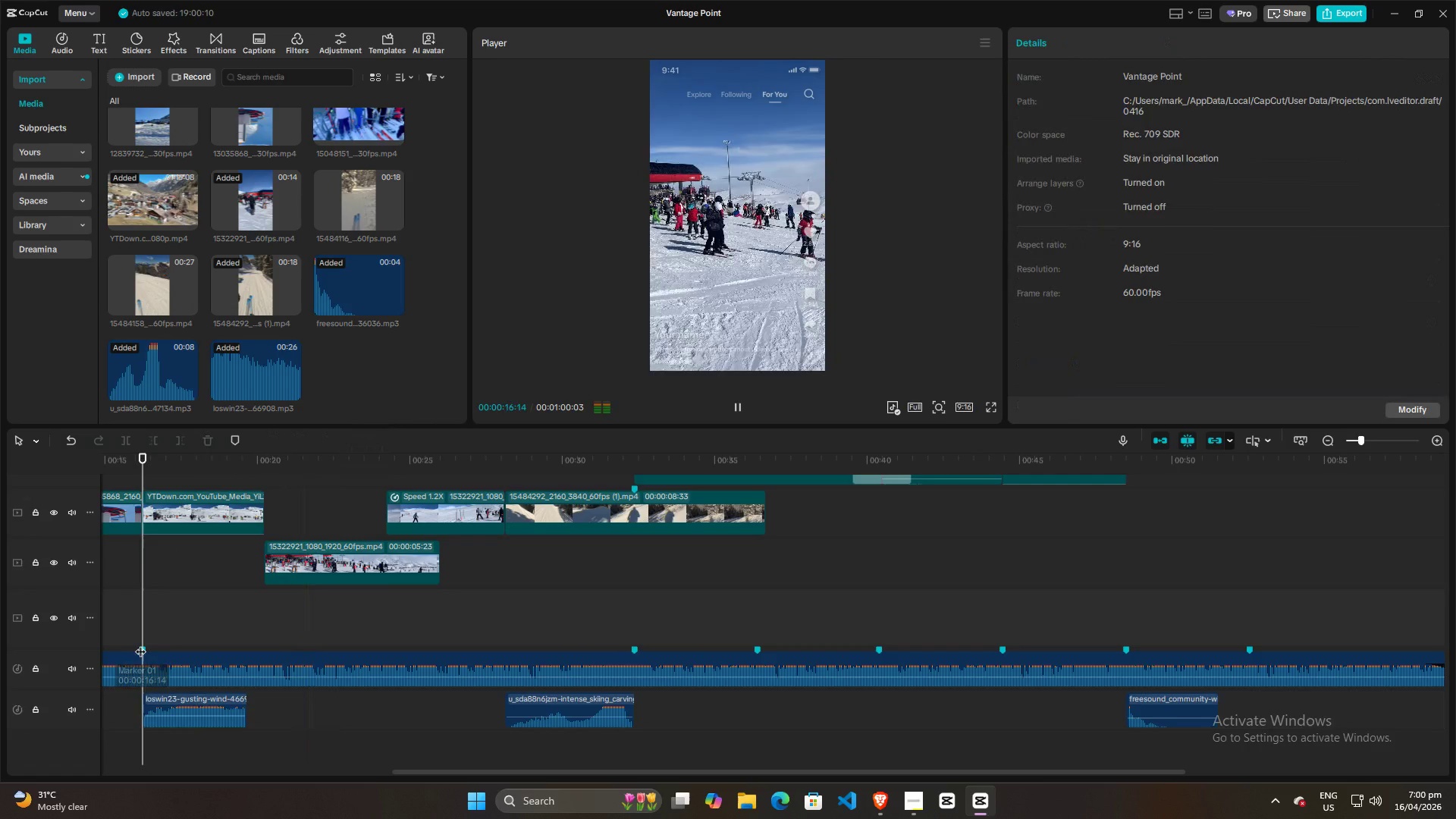 
key(Space)
 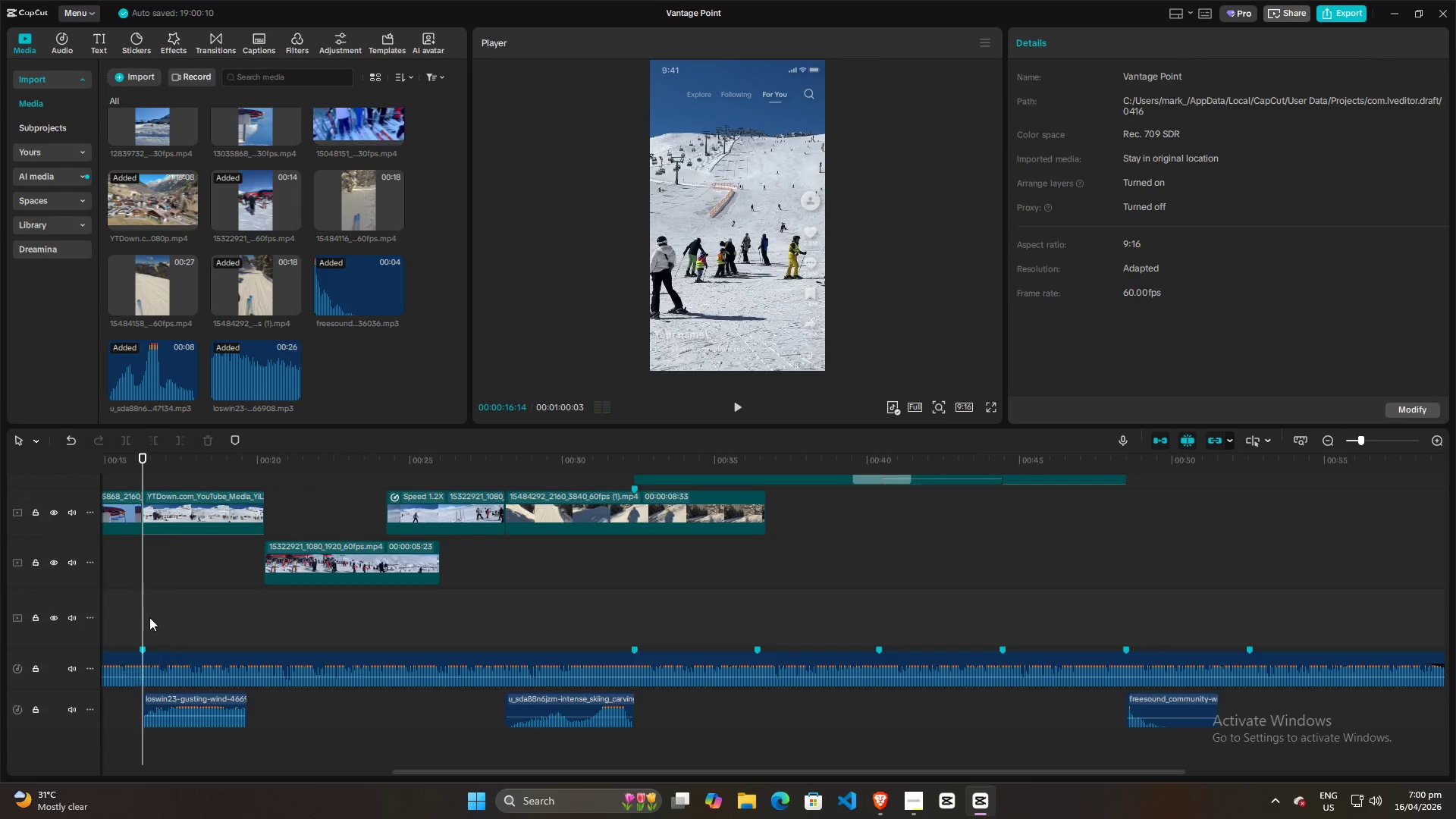 
key(Space)
 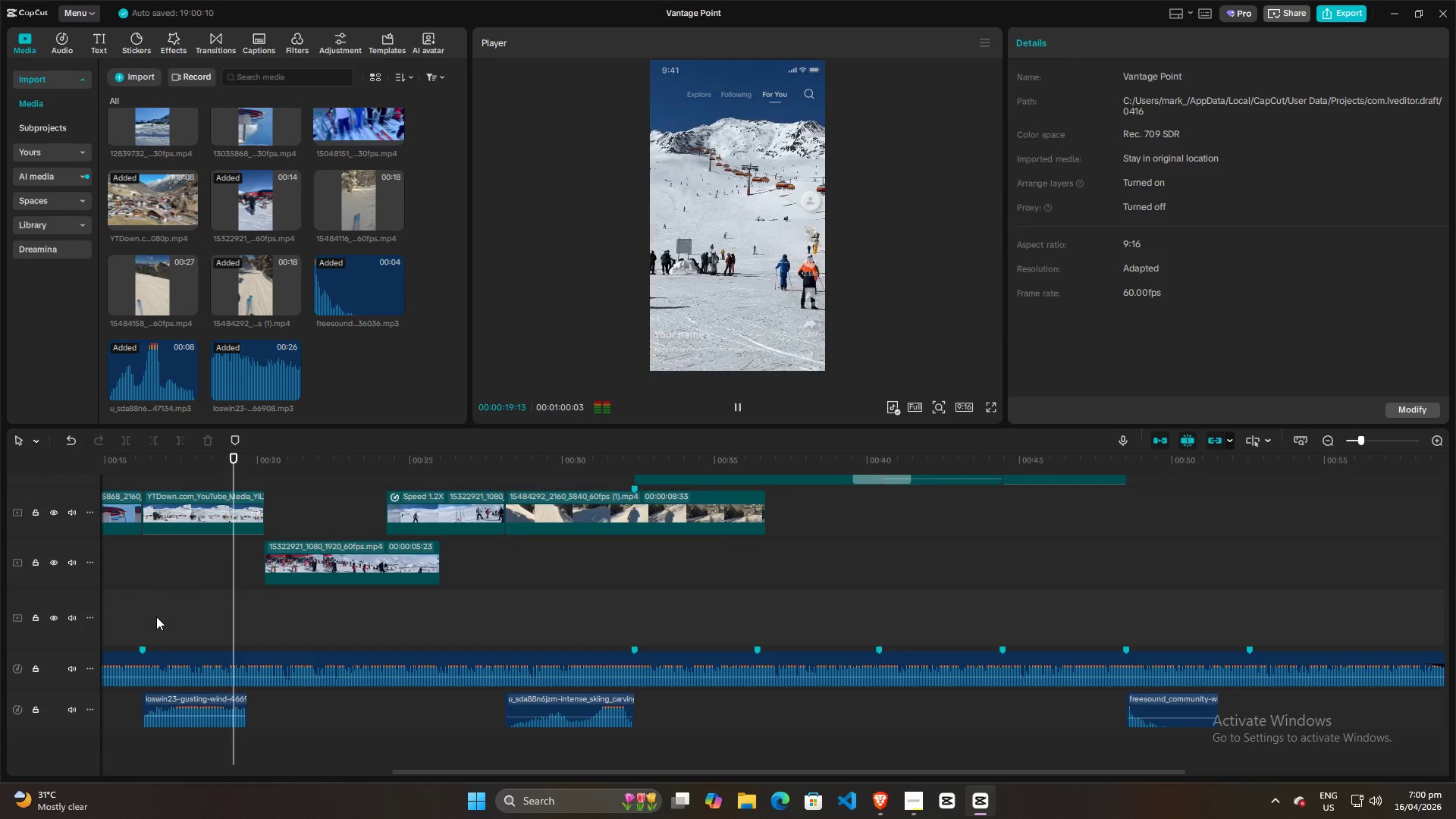 
key(Space)
 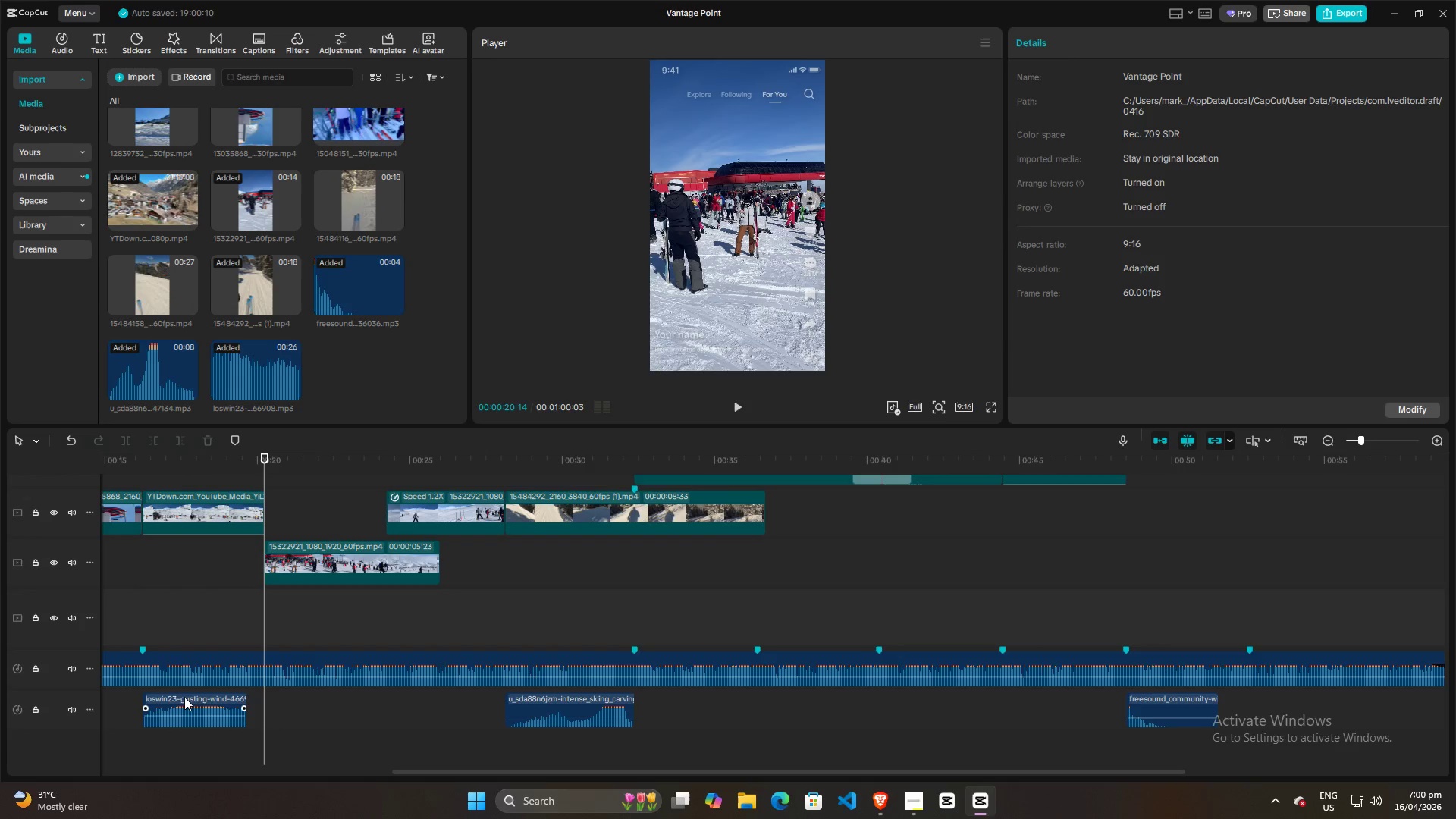 
left_click([133, 598])
 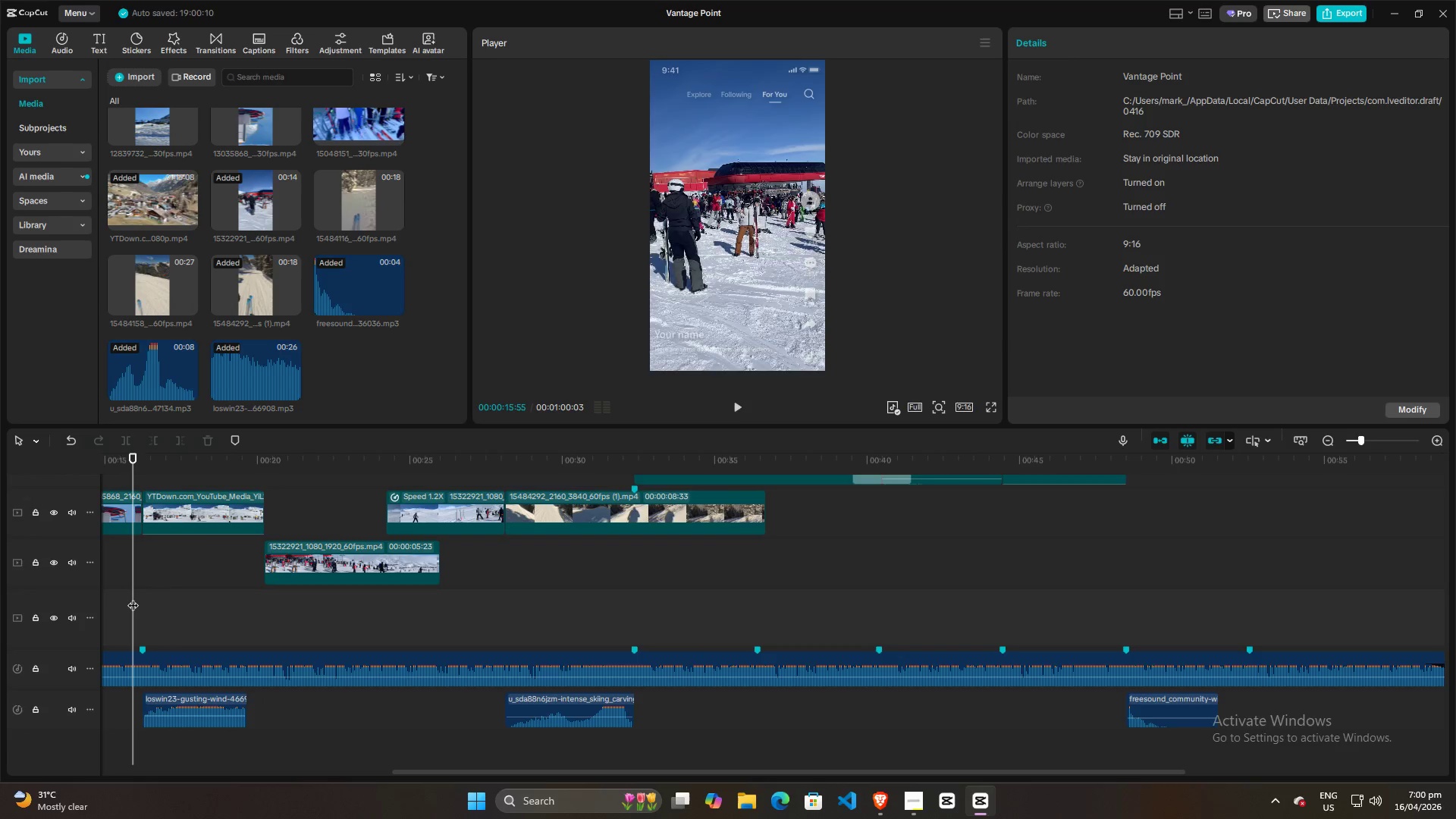 
key(Space)
 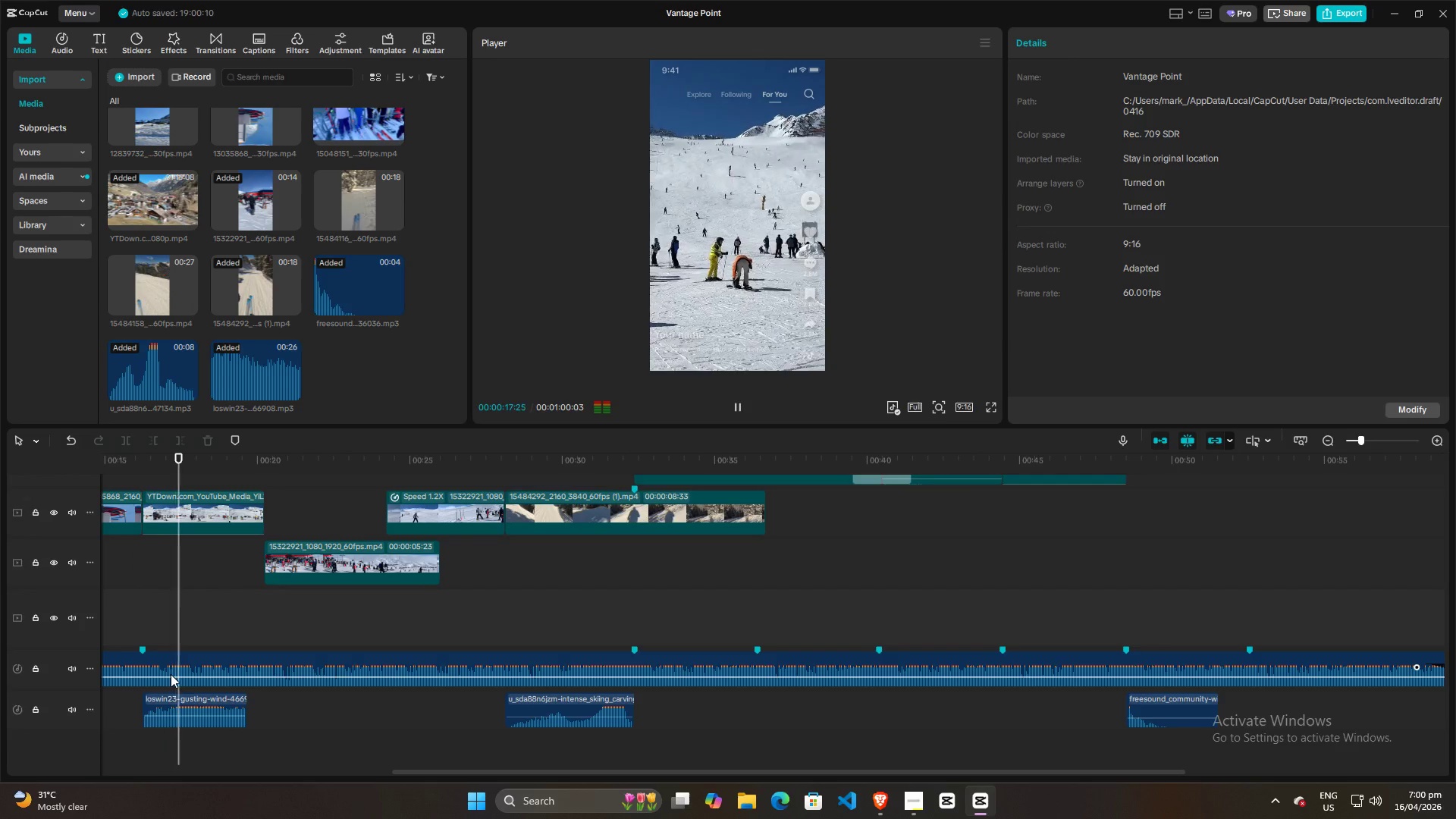 
key(Space)
 